 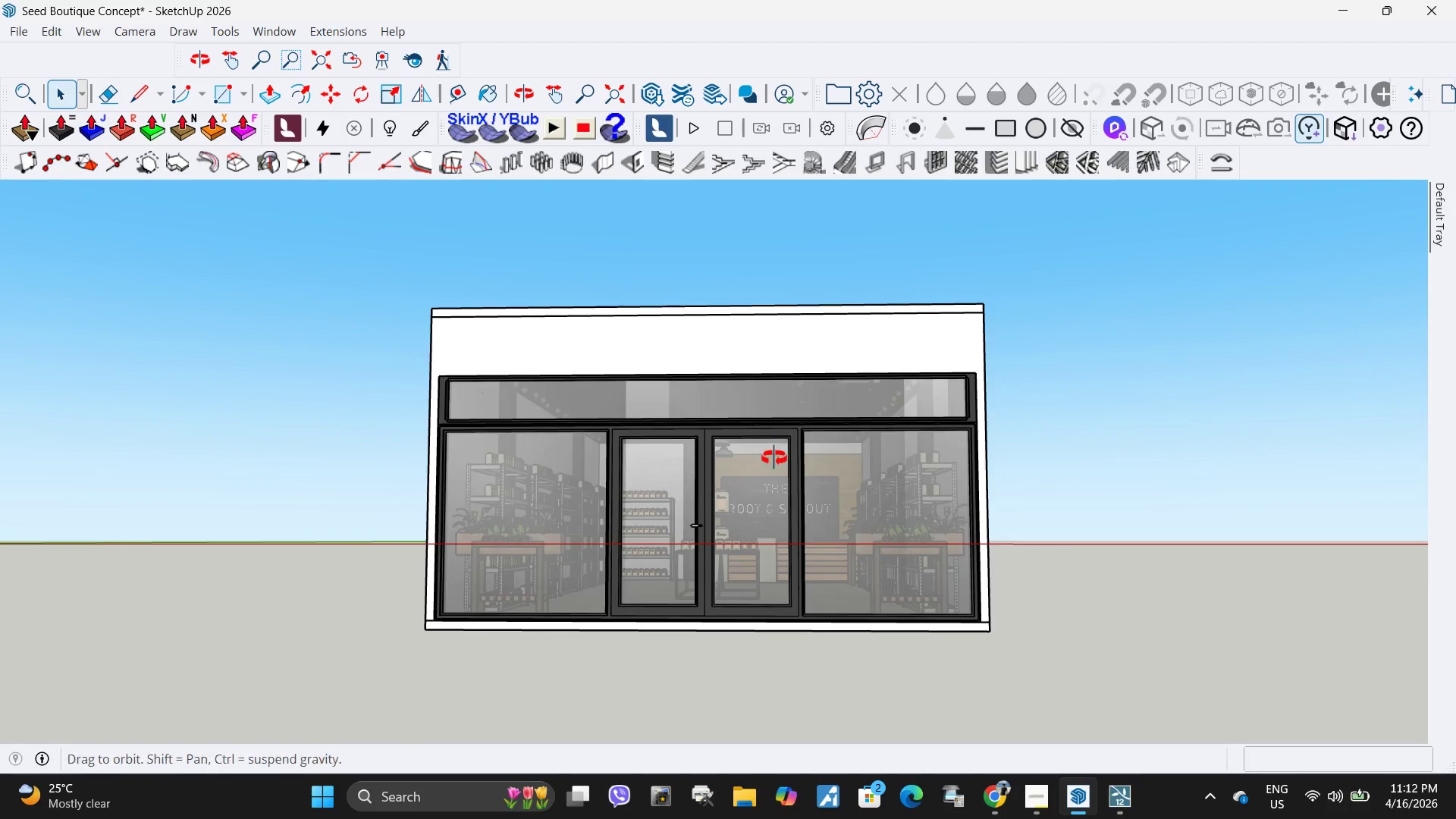 
left_click([728, 504])
 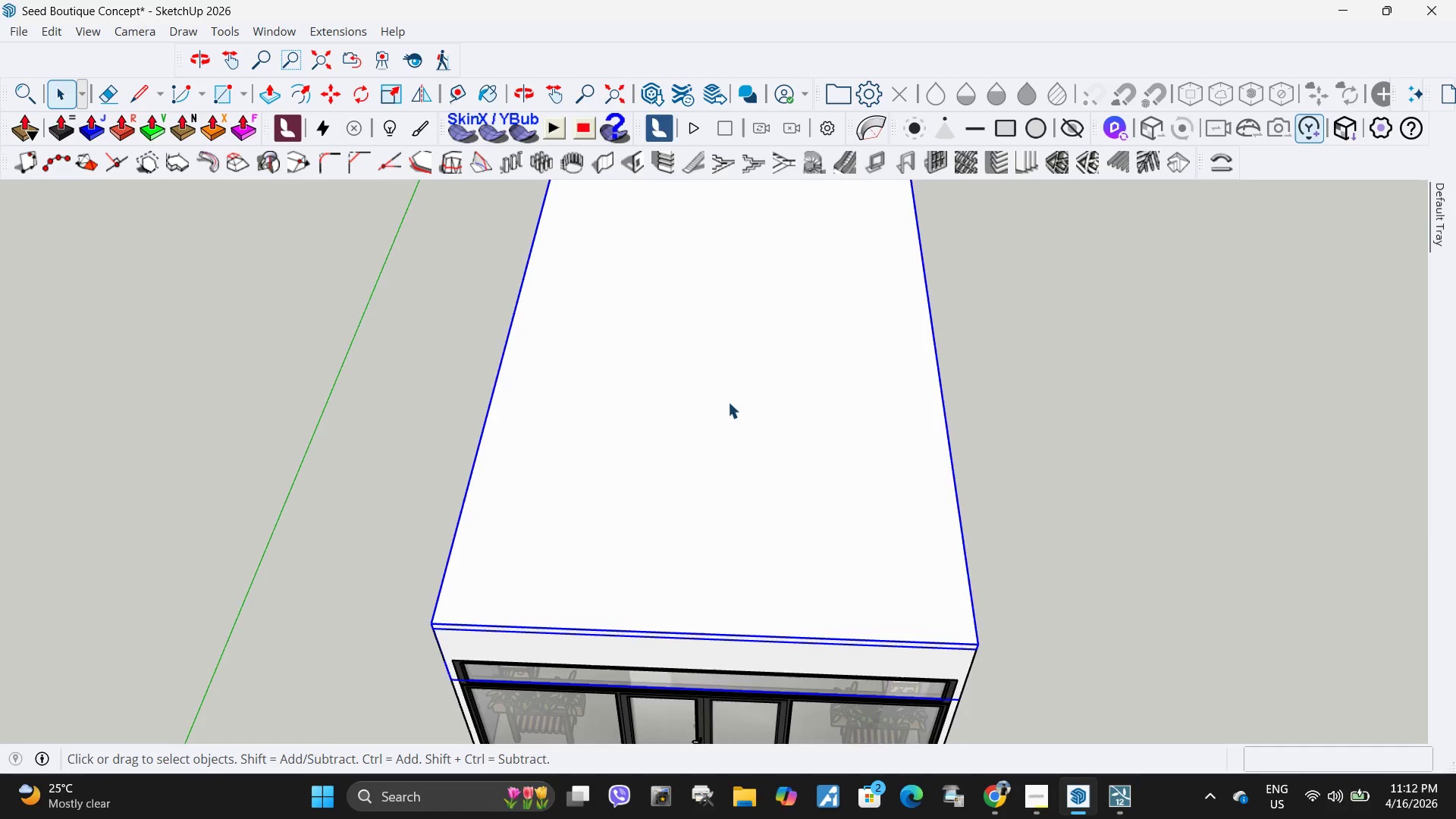 
key(M)
 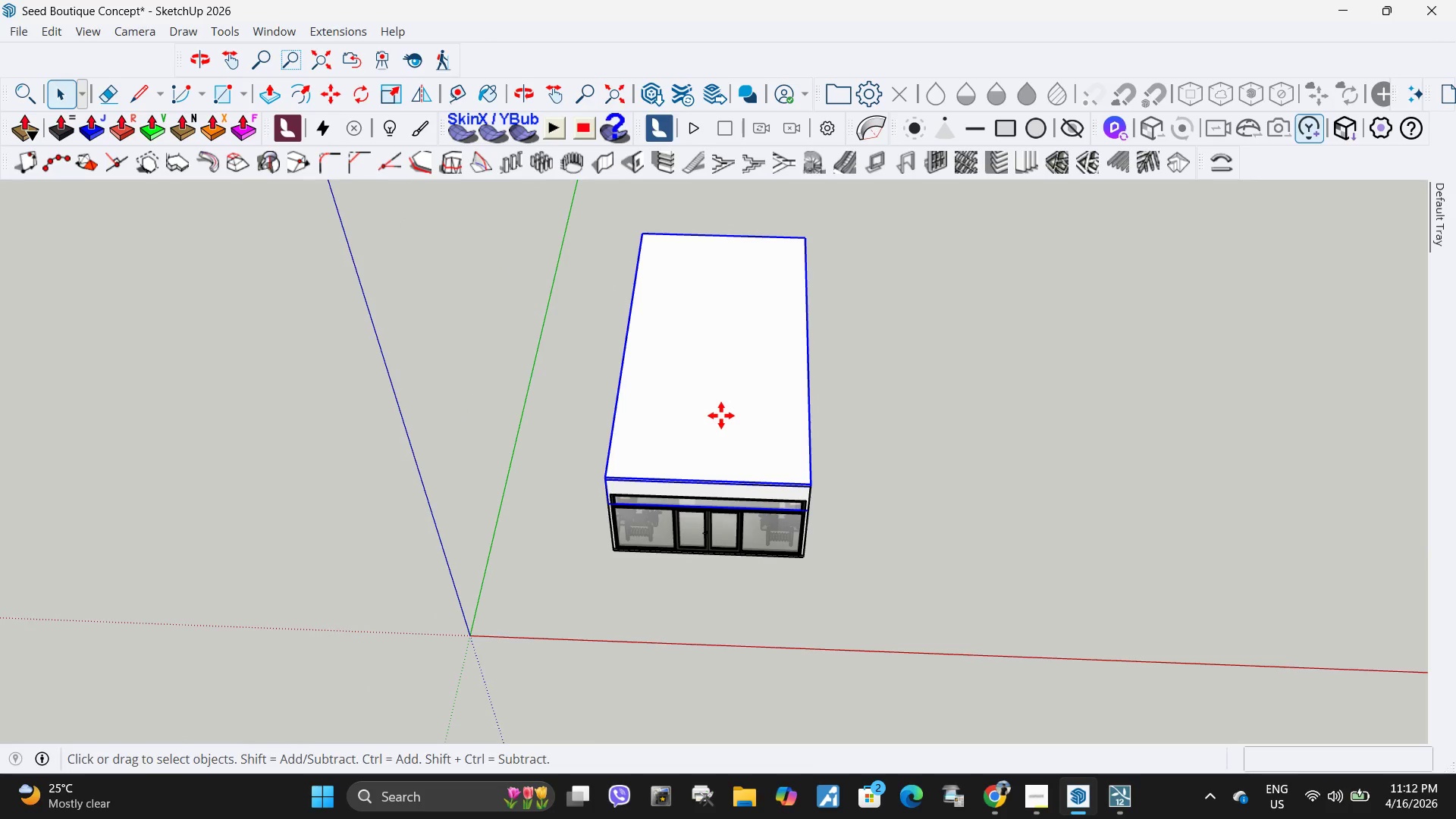 
scroll: coordinate [708, 389], scroll_direction: down, amount: 9.0
 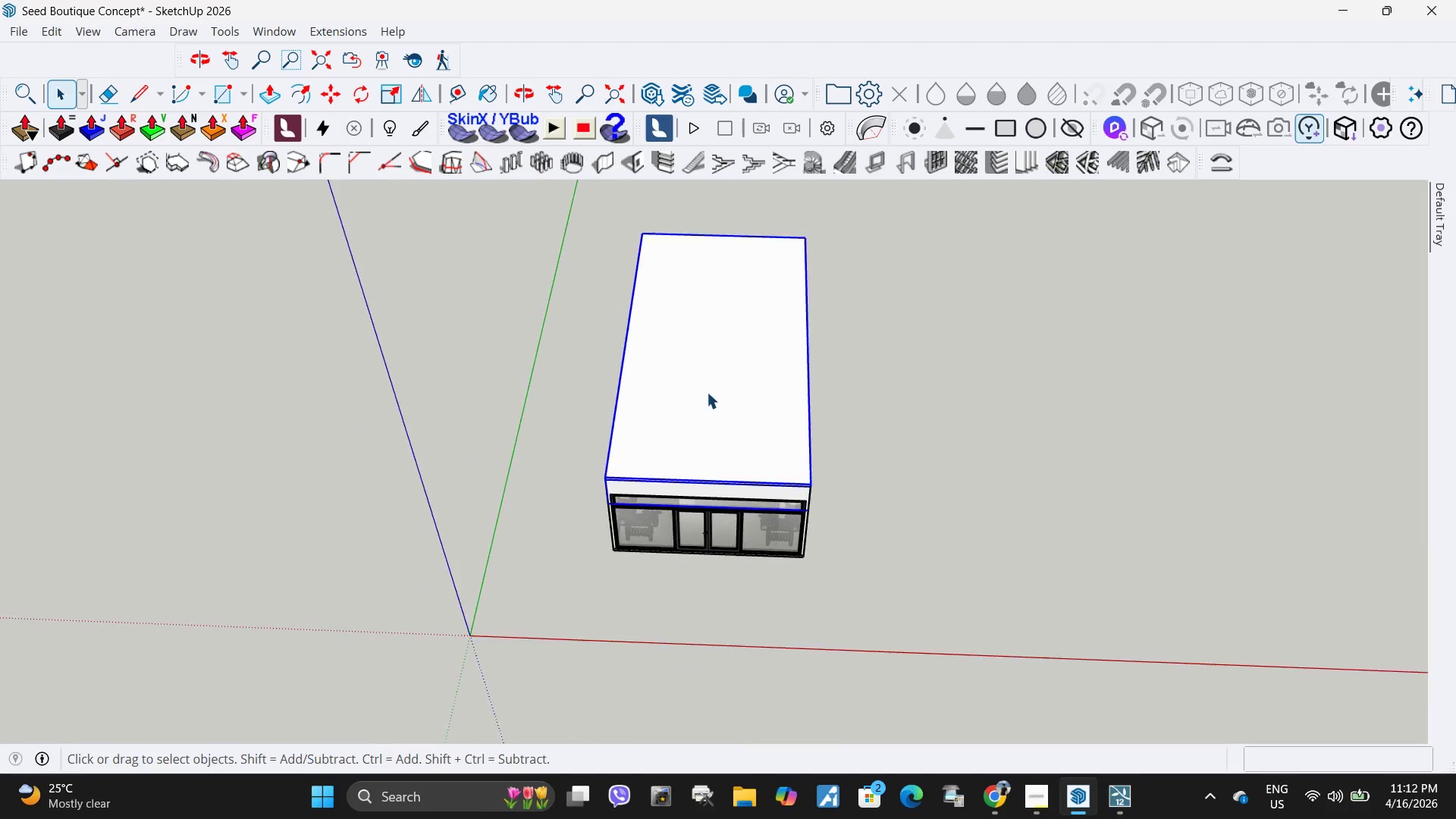 
left_click([721, 416])
 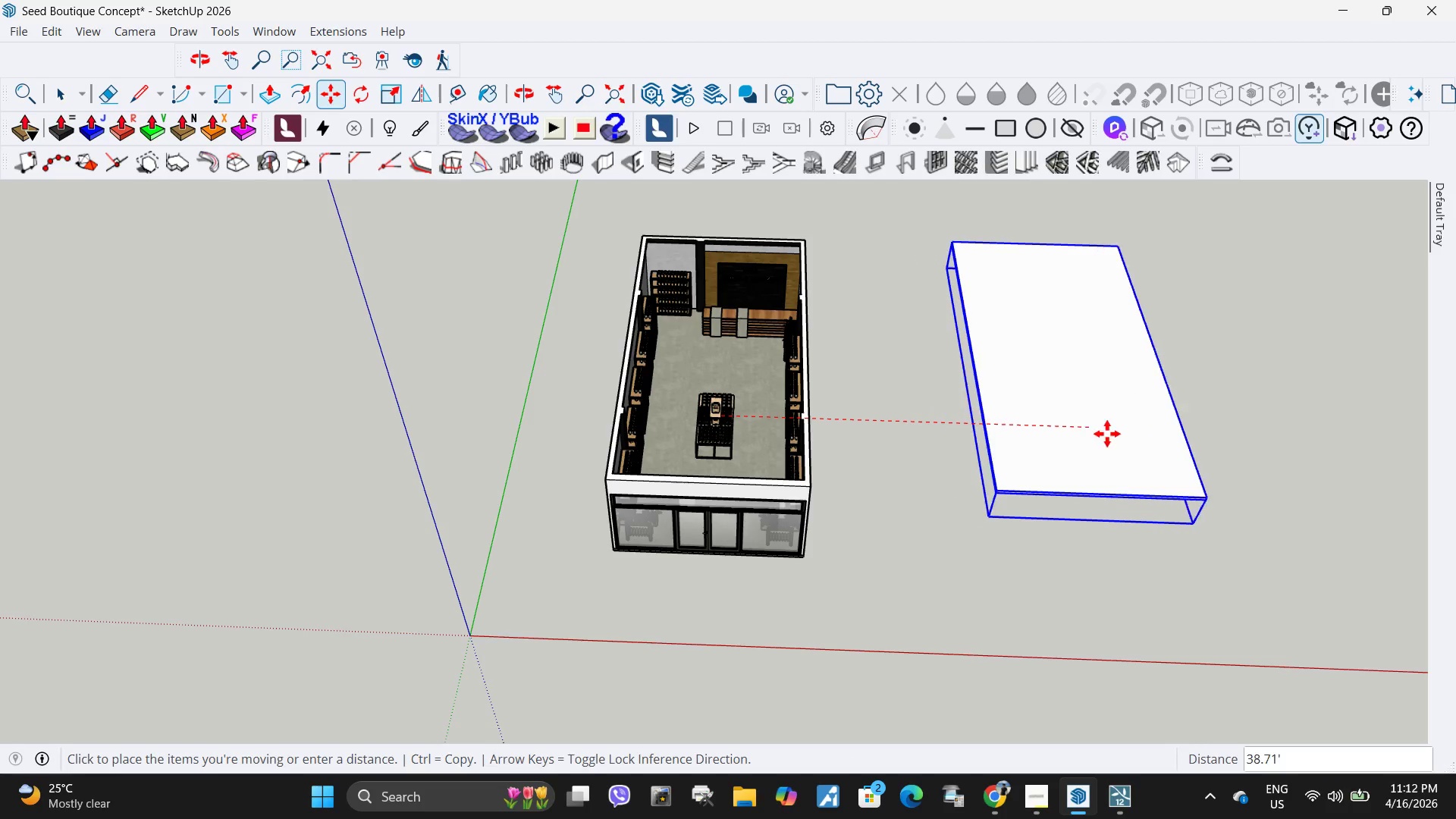 
left_click([1124, 434])
 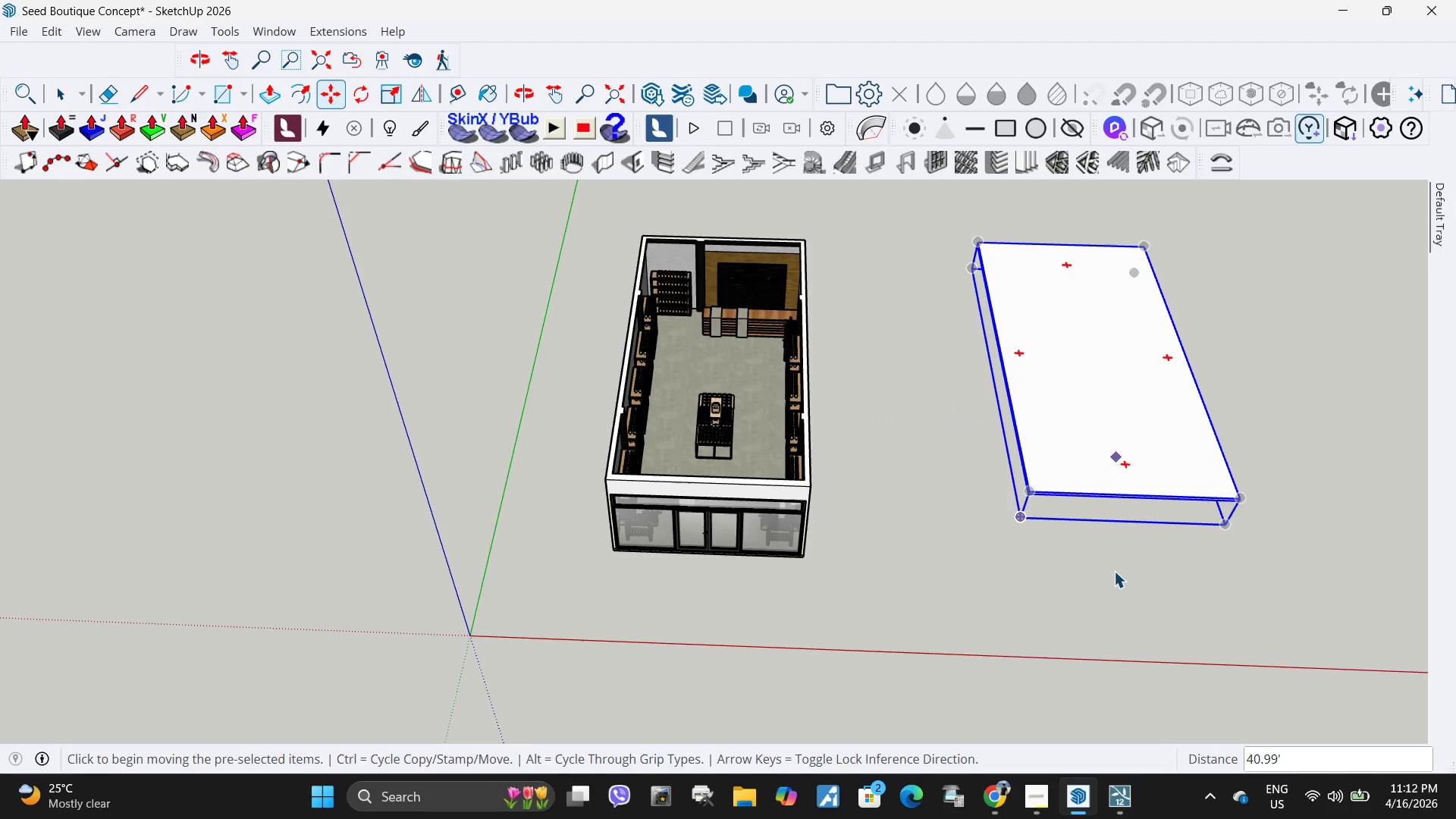 
key(Space)
 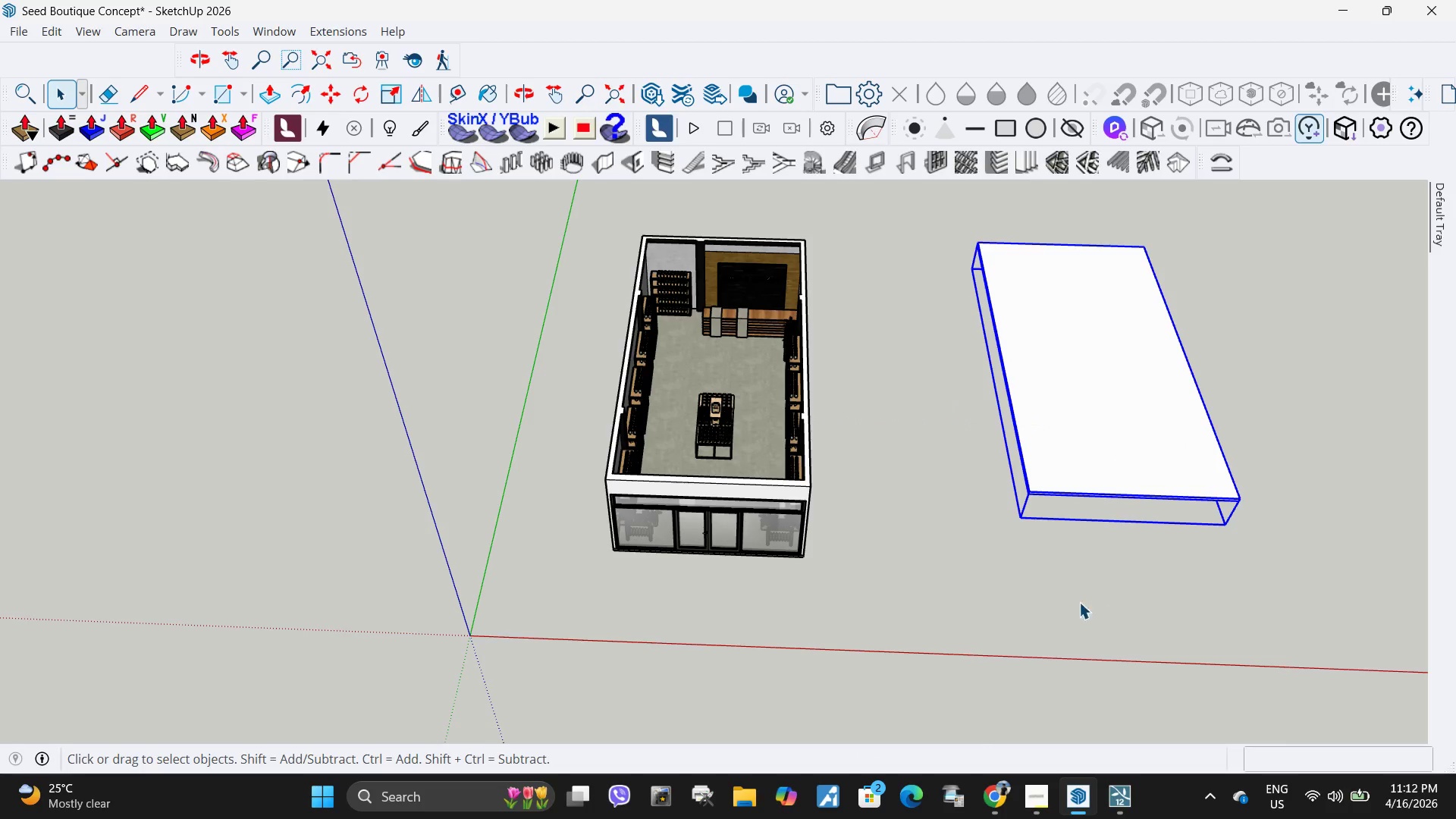 
left_click([993, 602])
 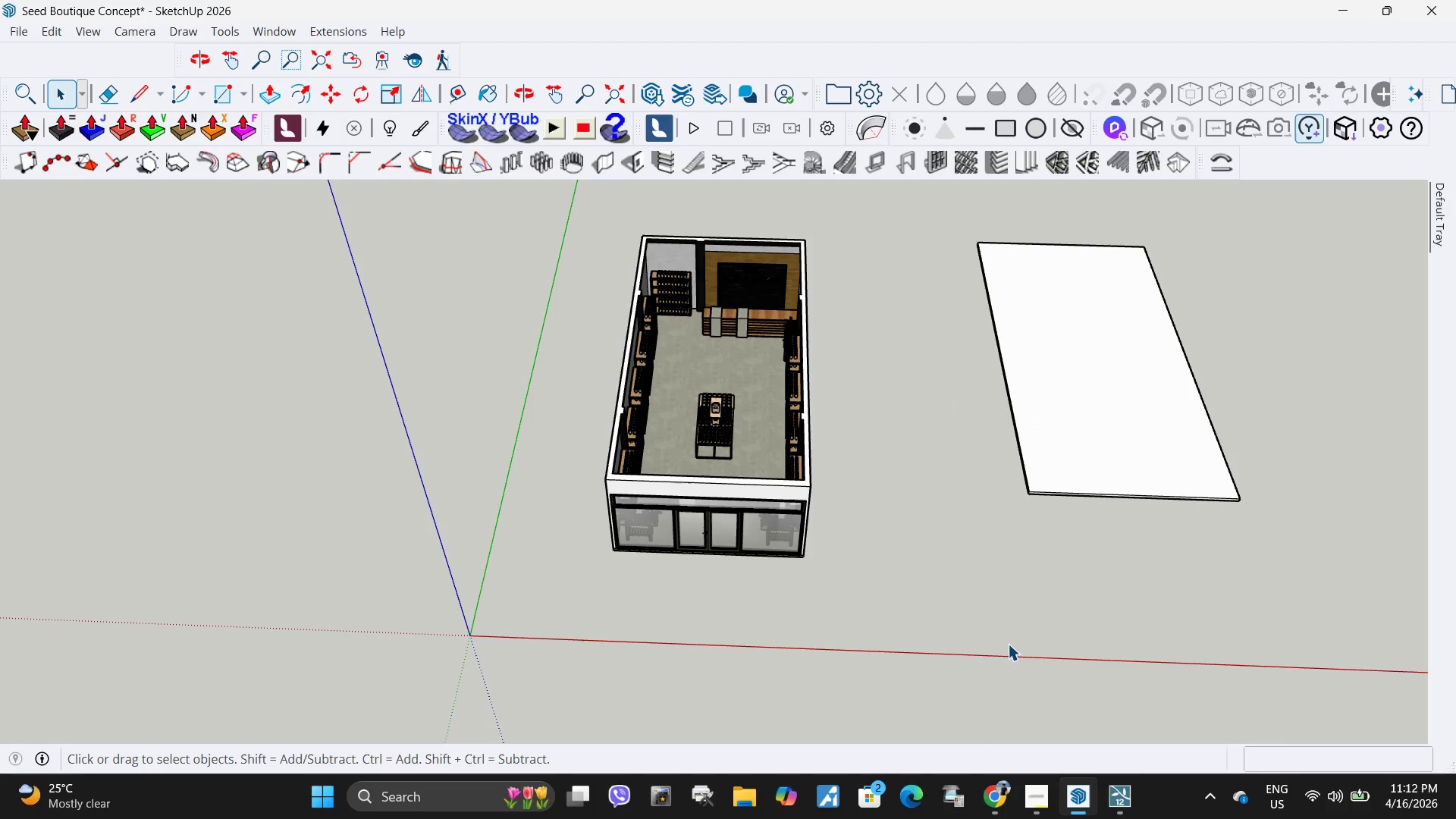 
mouse_move([1052, 764])
 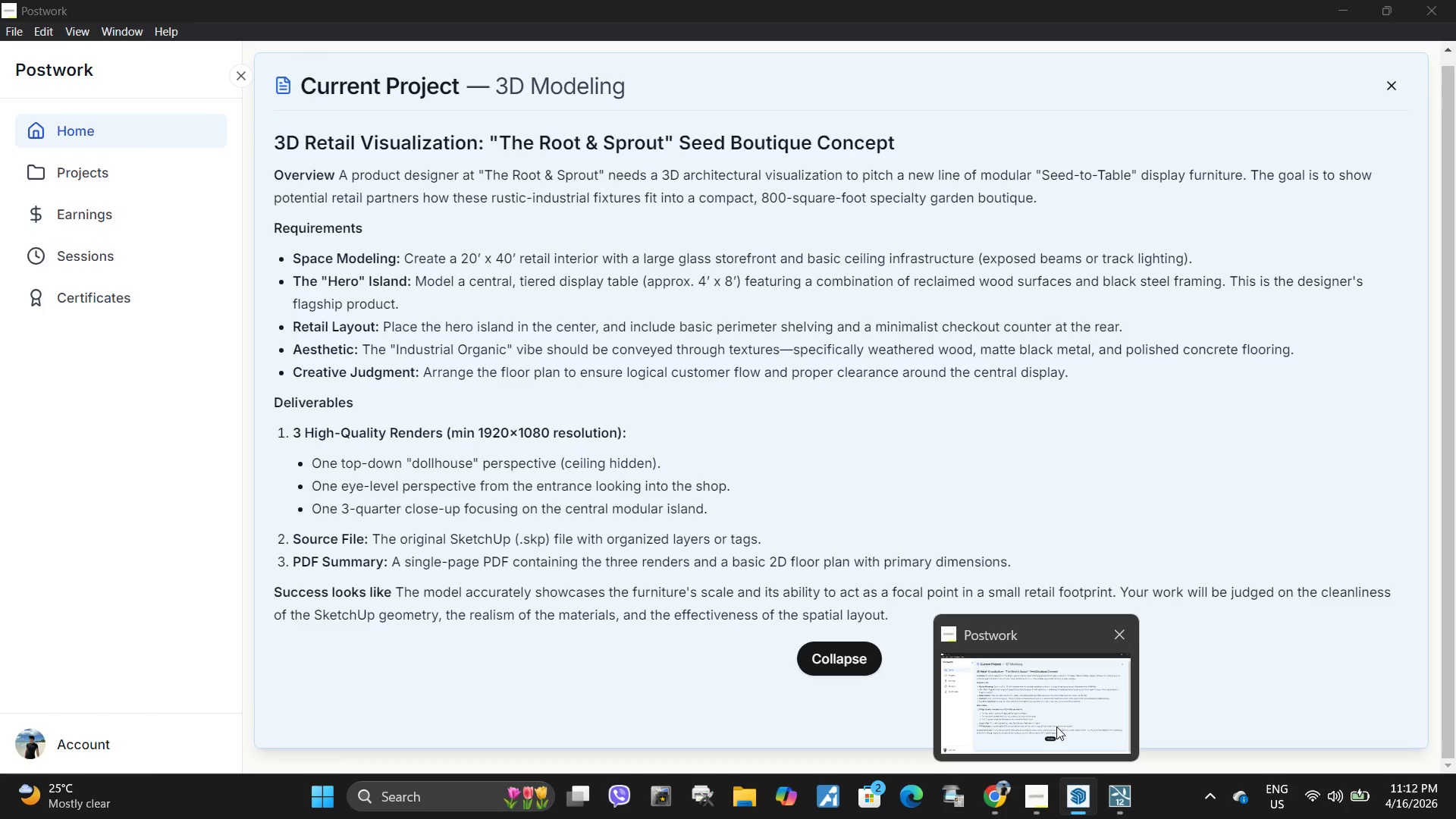 
wait(7.75)
 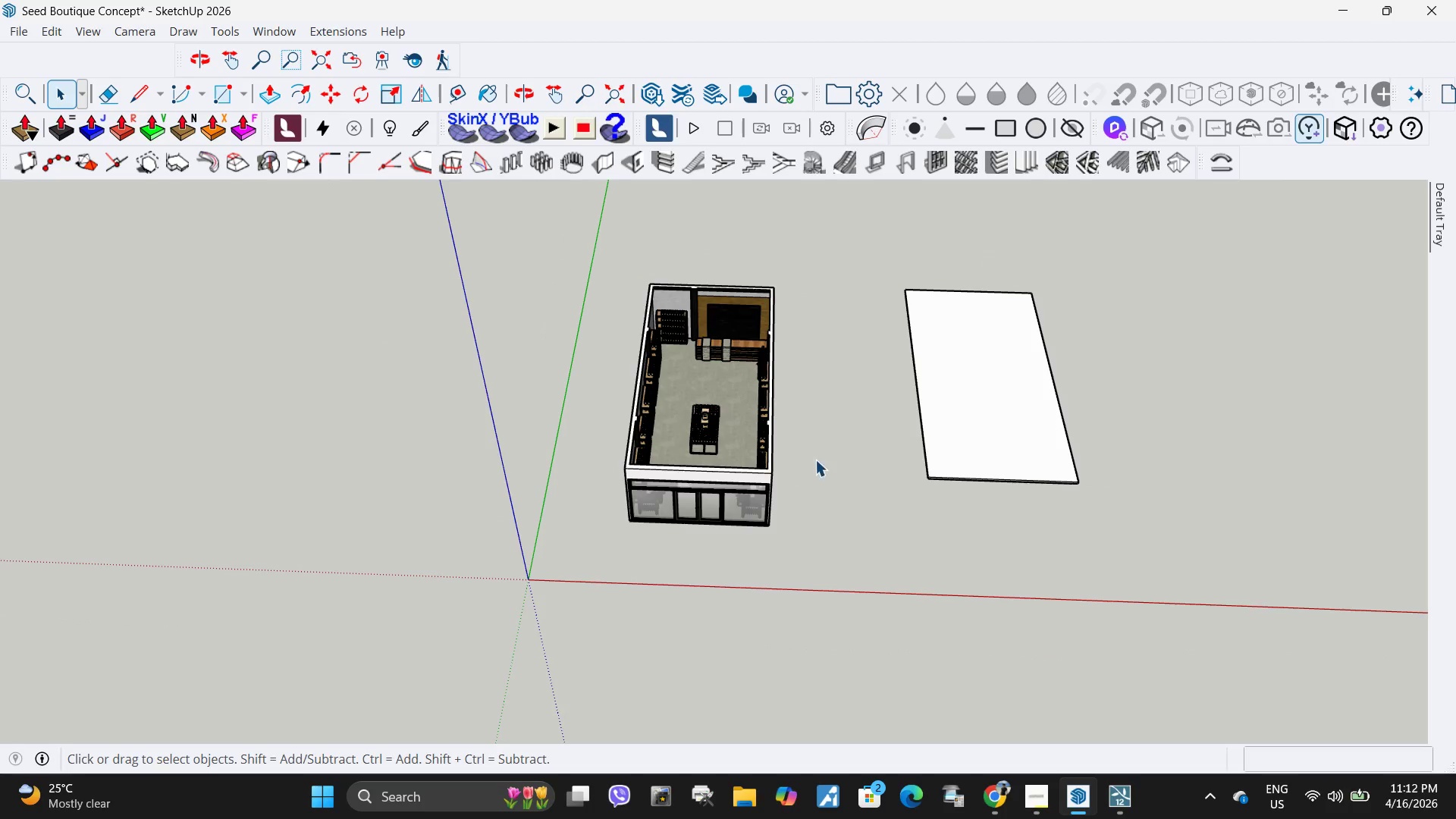 
left_click([820, 457])
 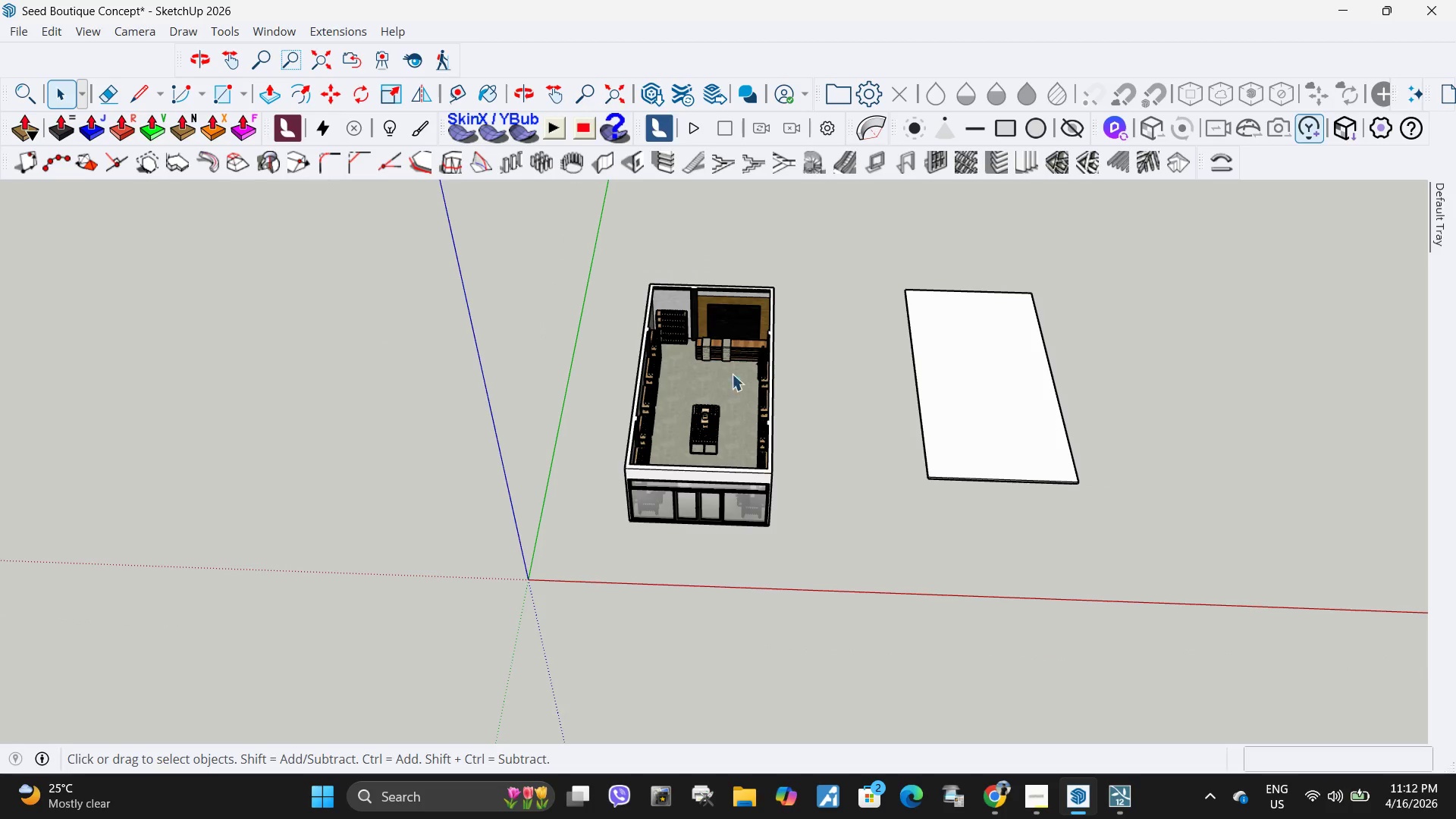 
scroll: coordinate [675, 444], scroll_direction: down, amount: 3.0
 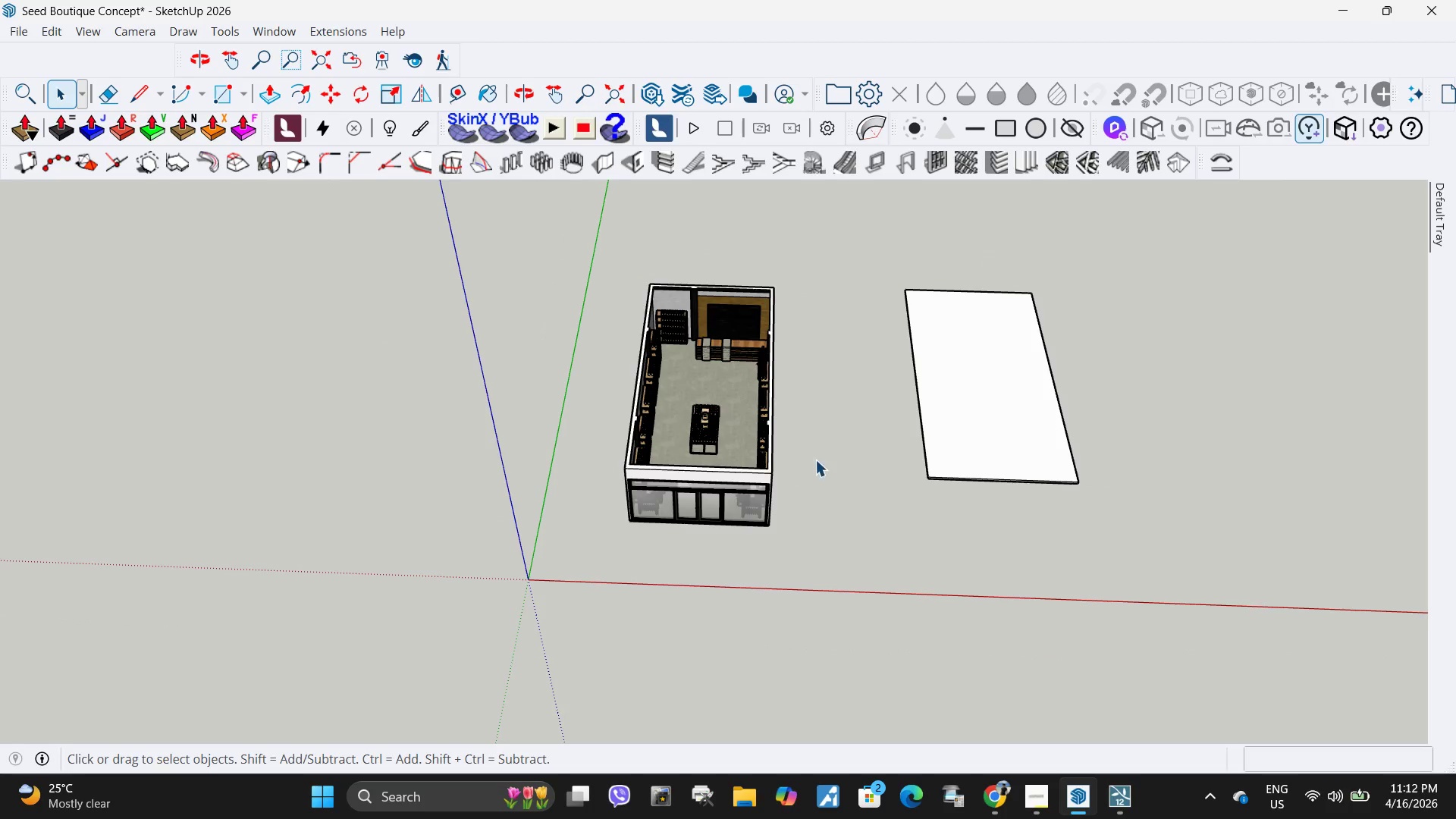 
scroll: coordinate [695, 337], scroll_direction: up, amount: 9.0
 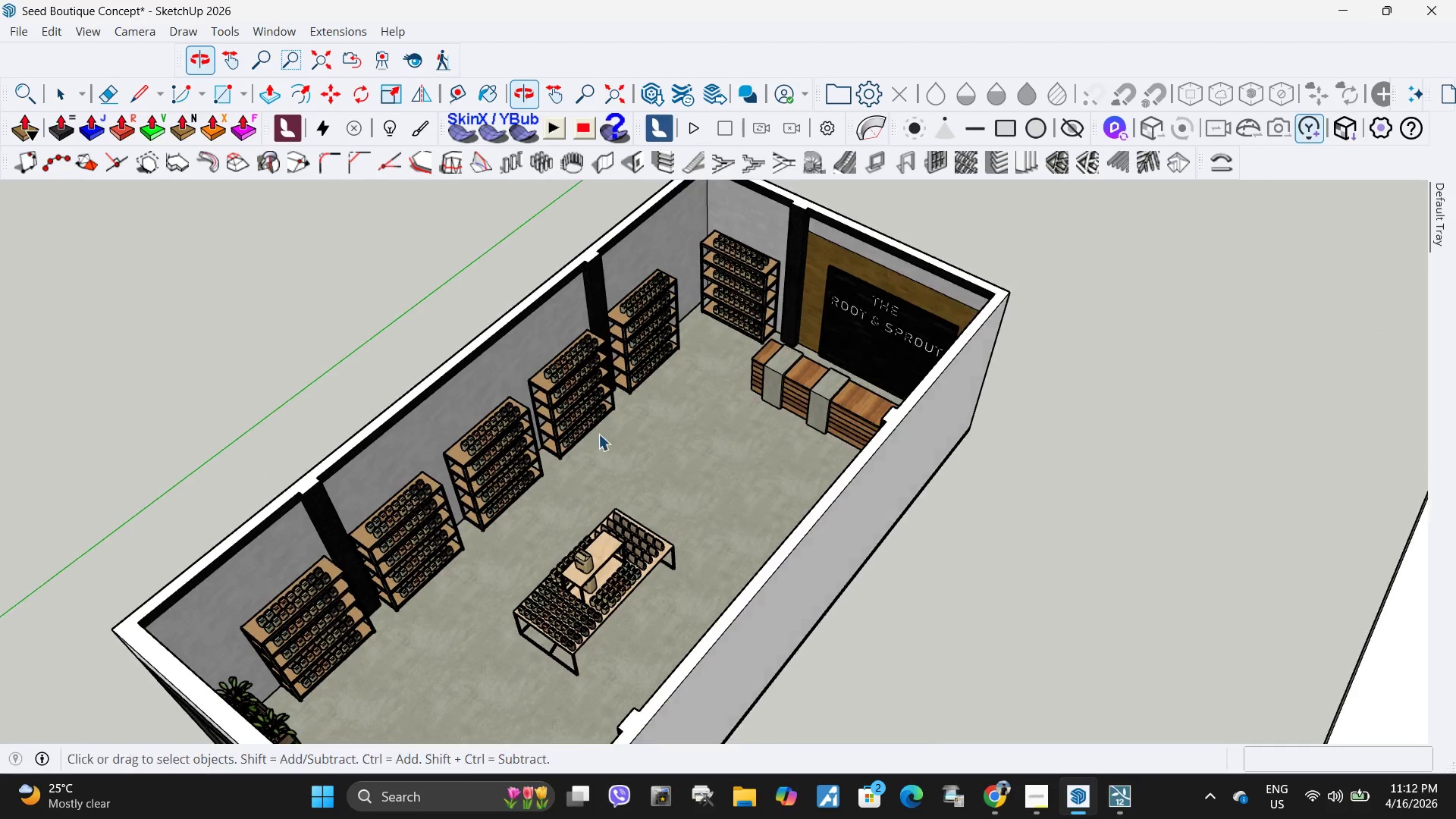 
scroll: coordinate [466, 433], scroll_direction: down, amount: 12.0
 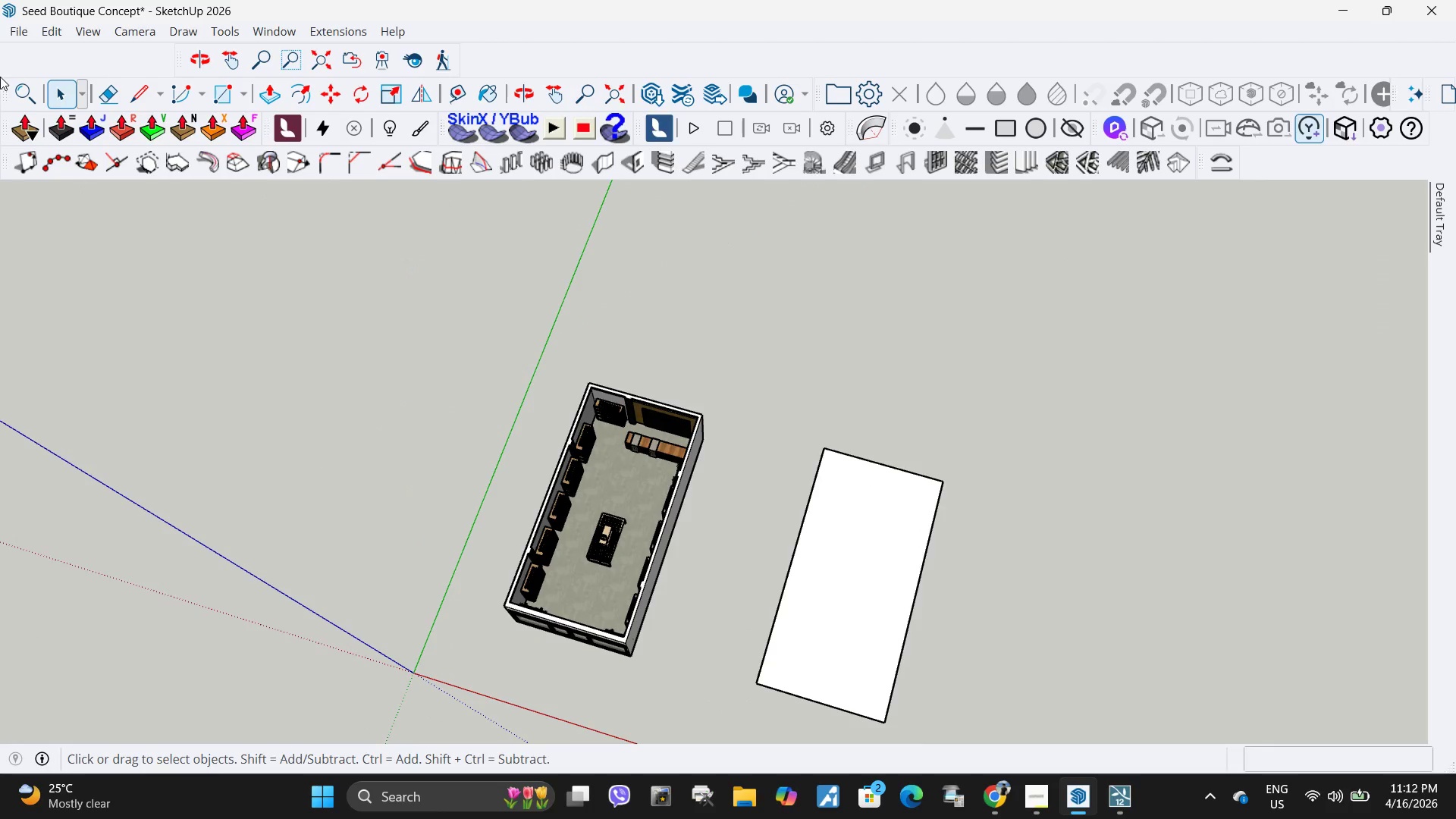 
left_click([30, 105])
 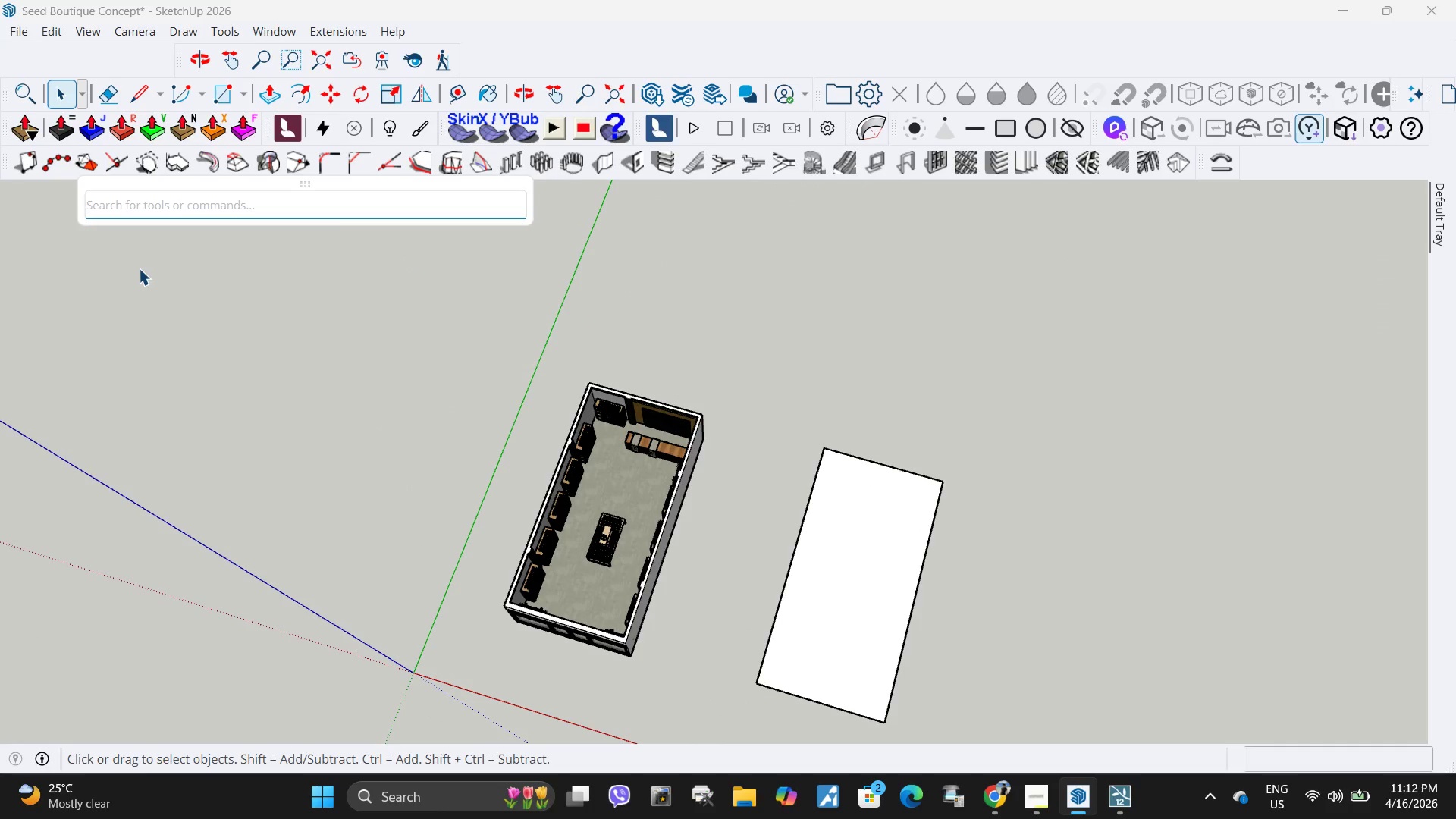 
type(di)
 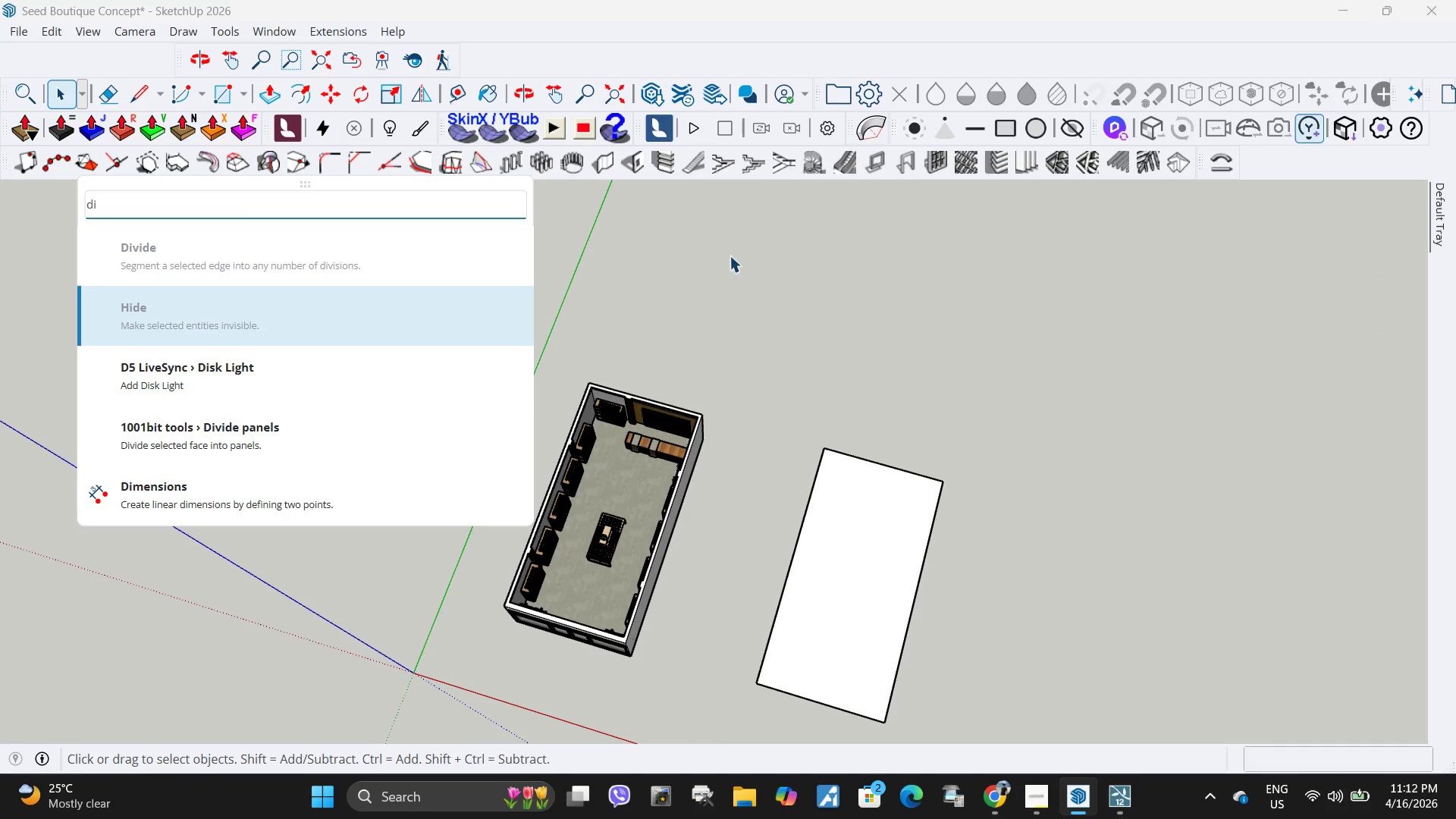 
left_click([781, 289])
 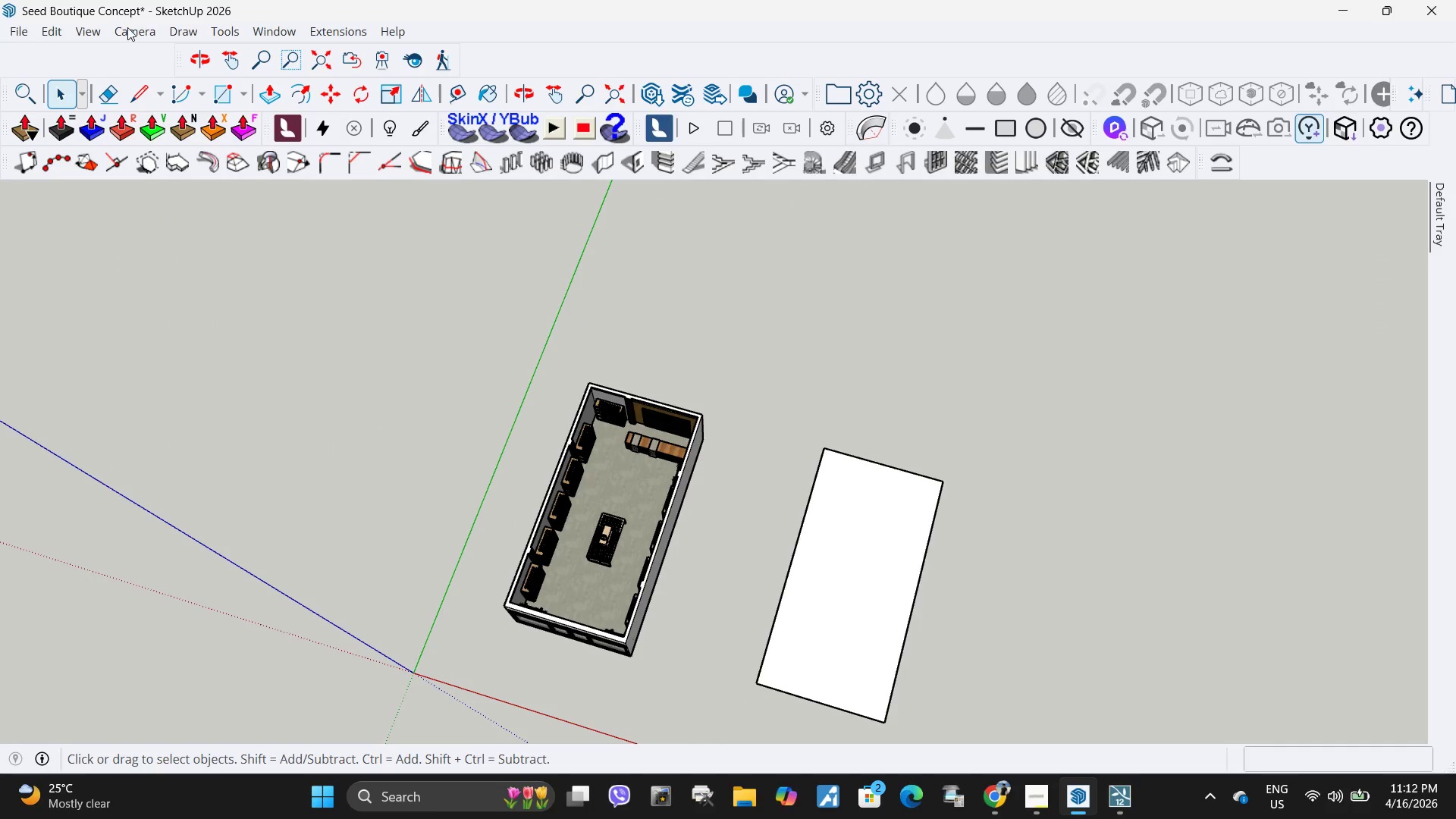 
left_click([143, 38])
 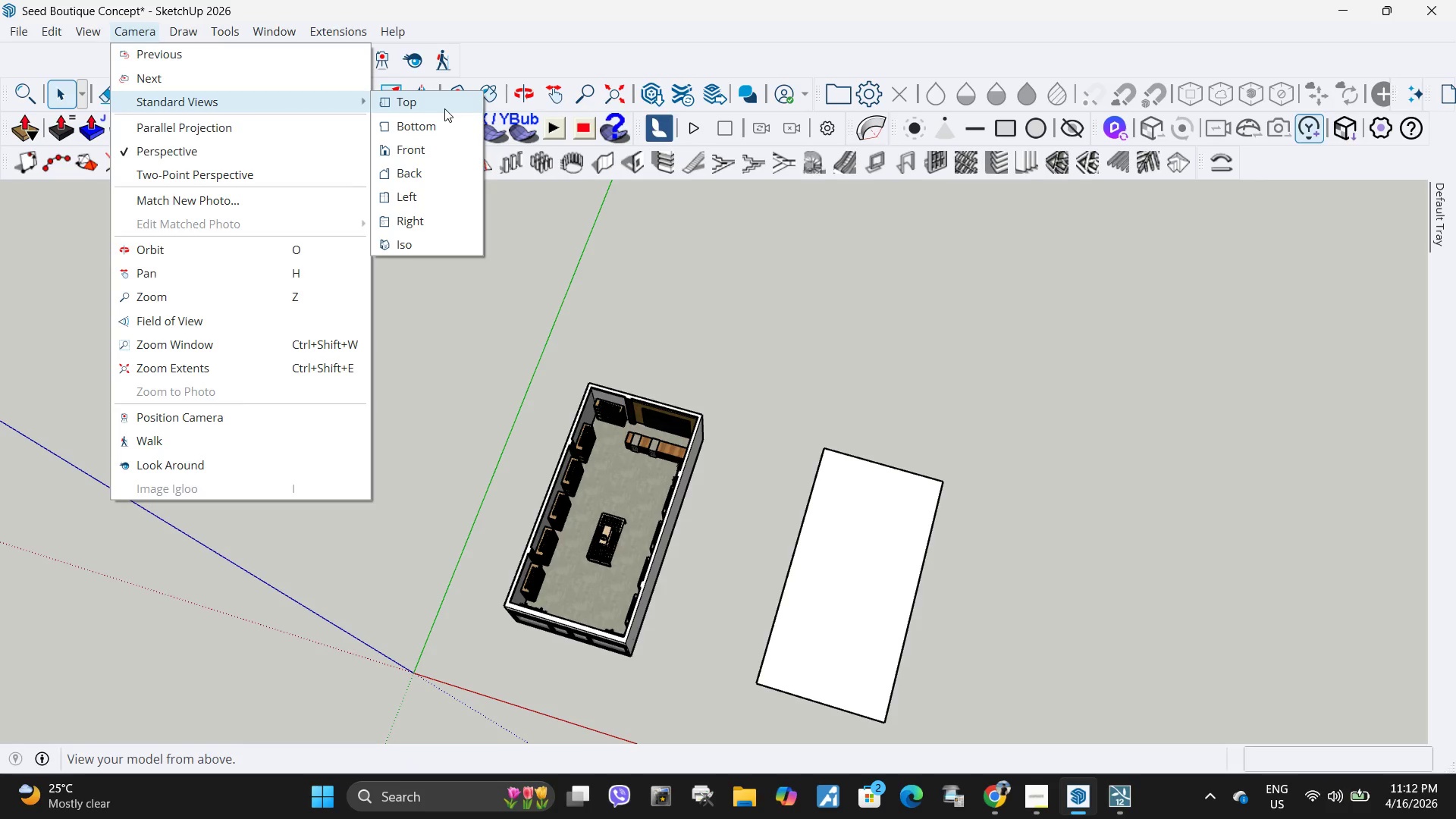 
left_click([318, 133])
 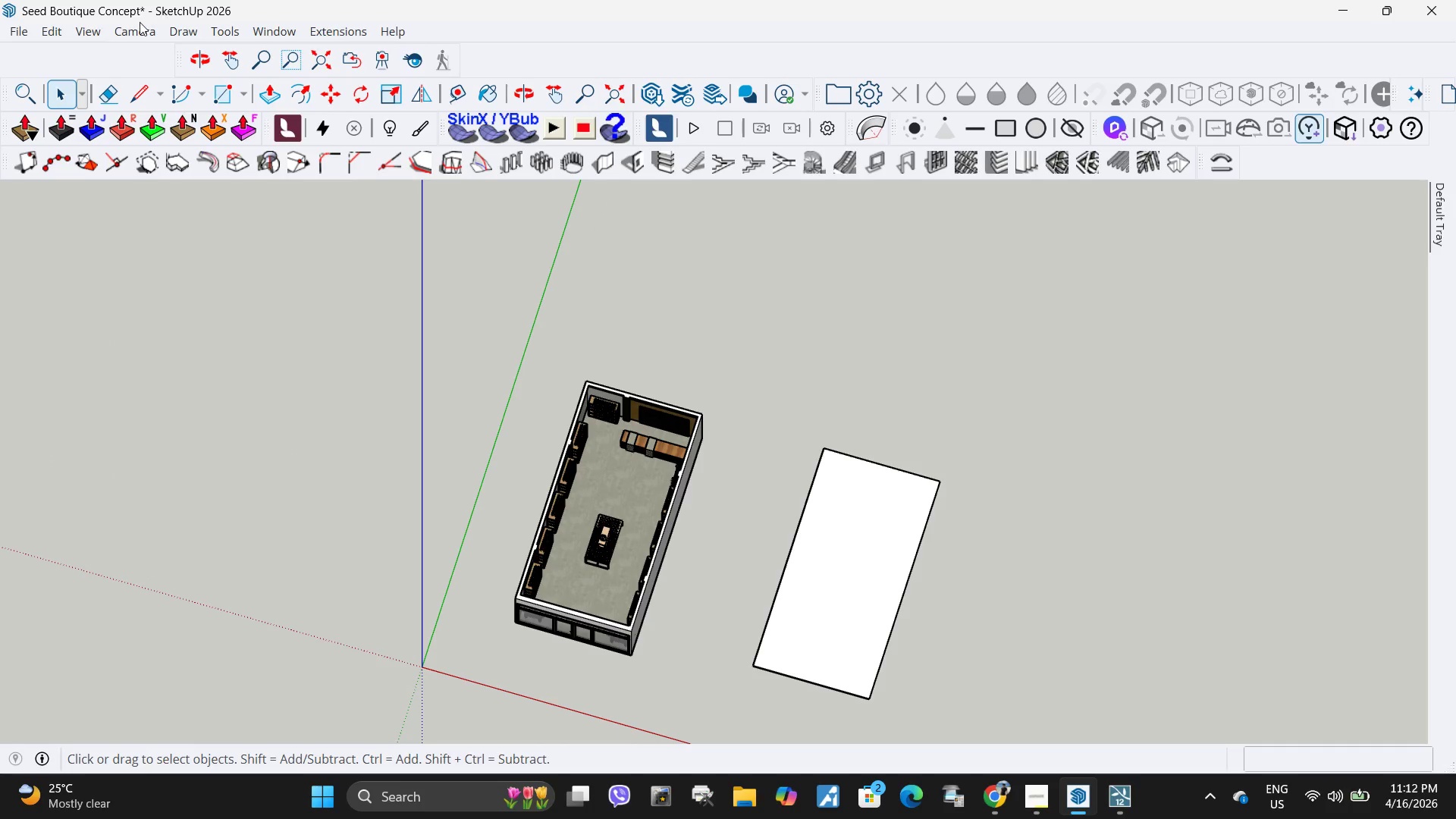 
left_click([140, 22])
 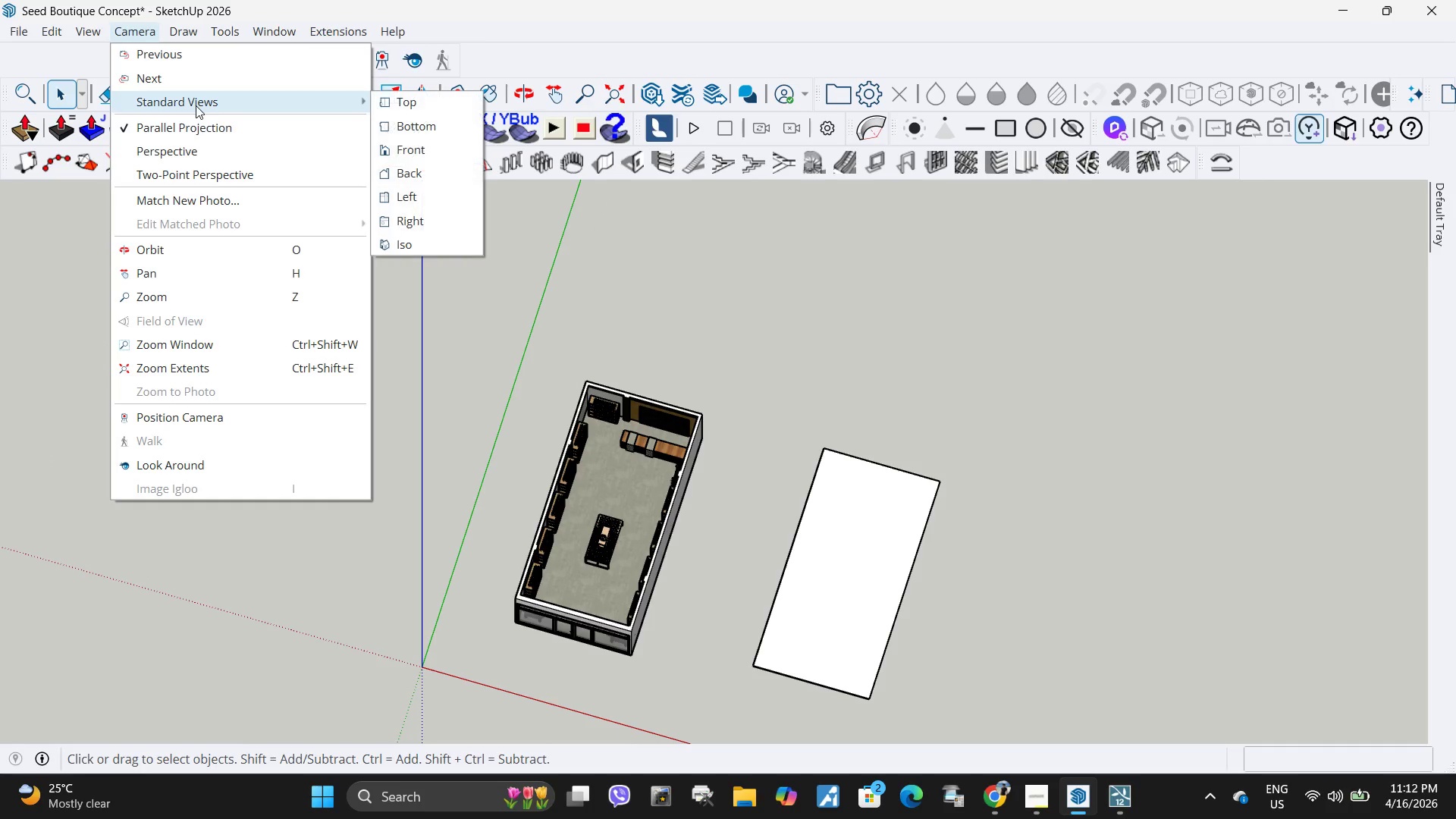 
left_click([436, 109])
 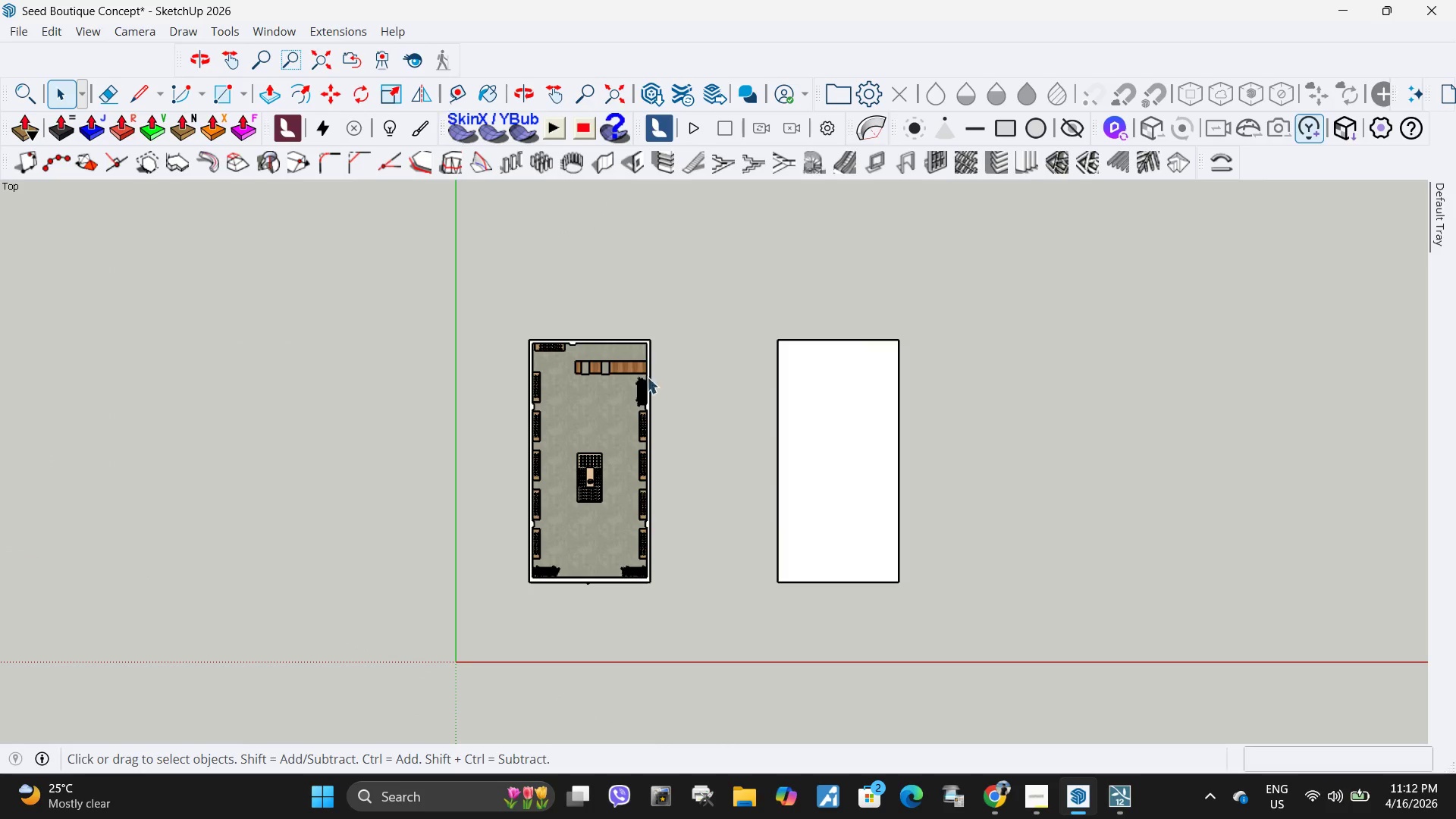 
scroll: coordinate [825, 347], scroll_direction: up, amount: 16.0
 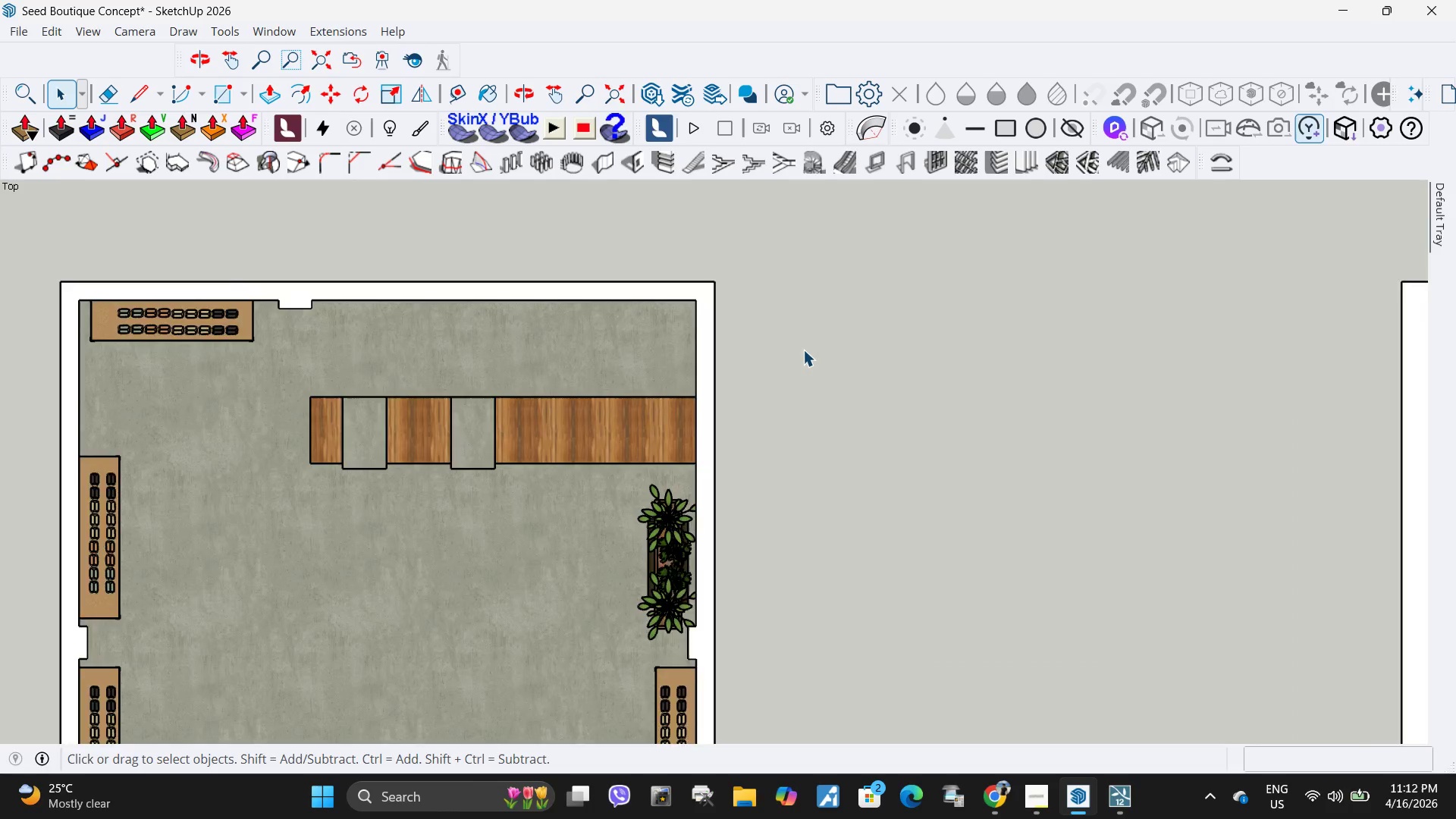 
key(D)
 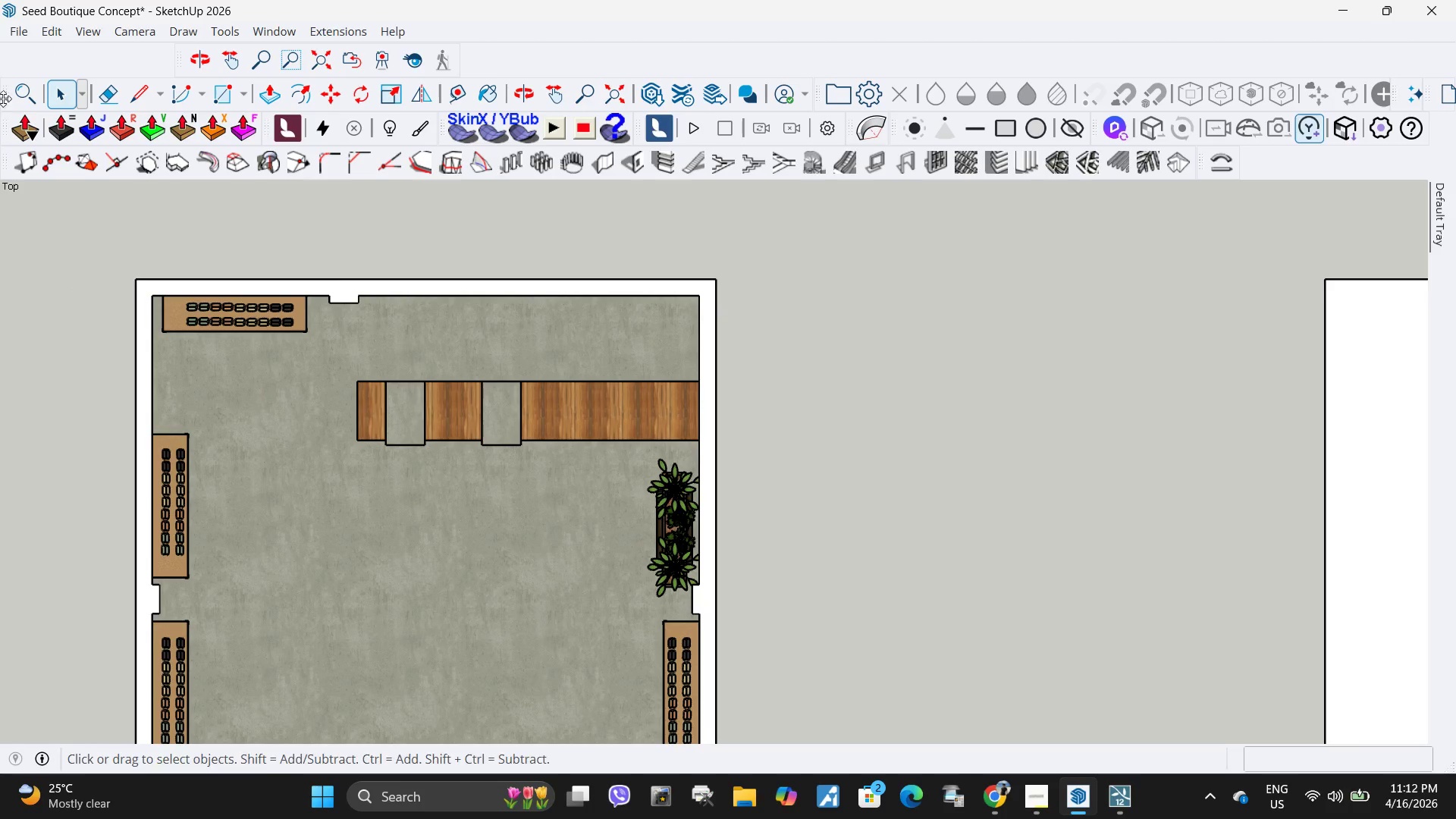 
scroll: coordinate [778, 321], scroll_direction: down, amount: 1.0
 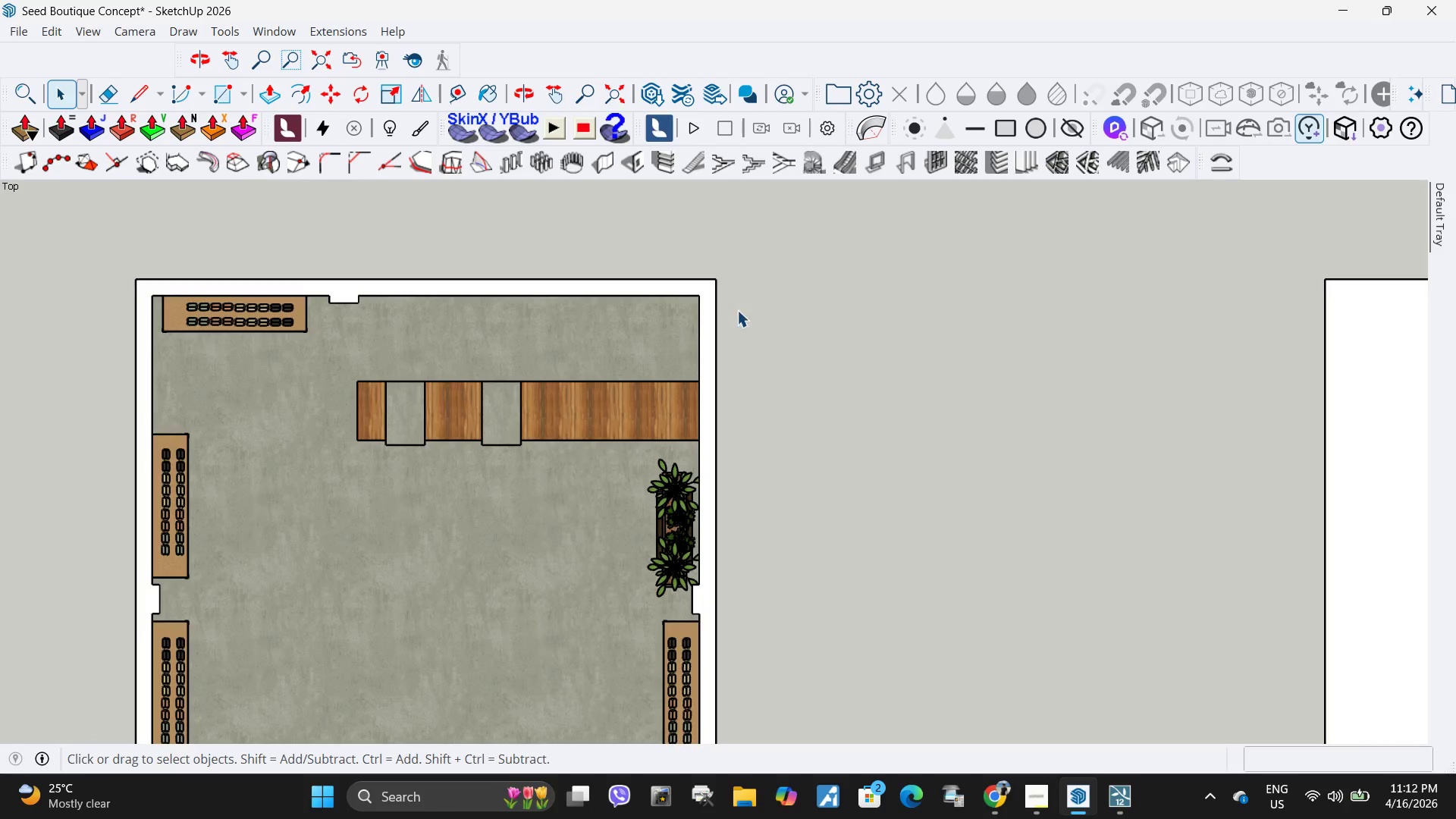 
left_click([28, 87])
 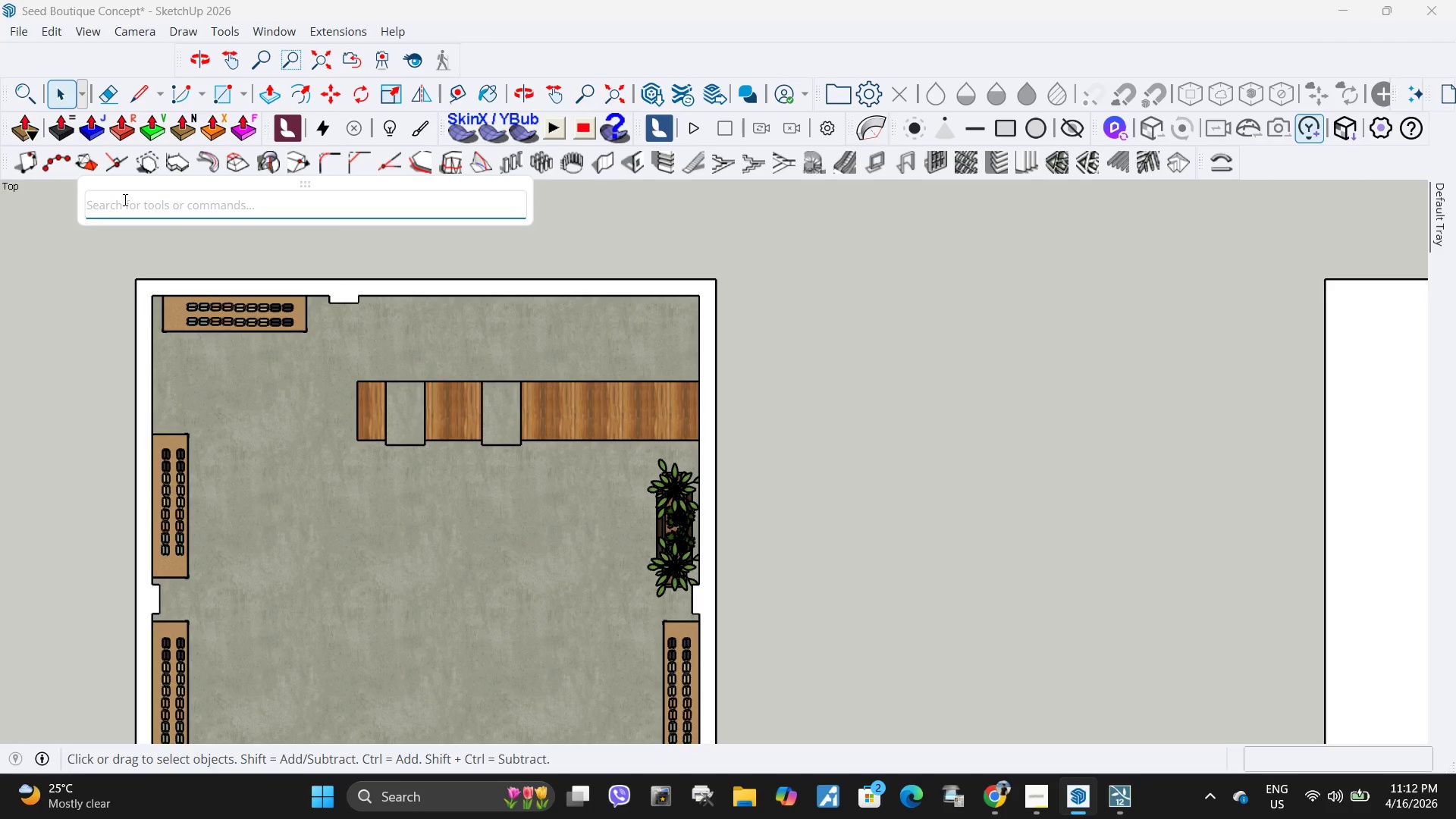 
type(dim)
 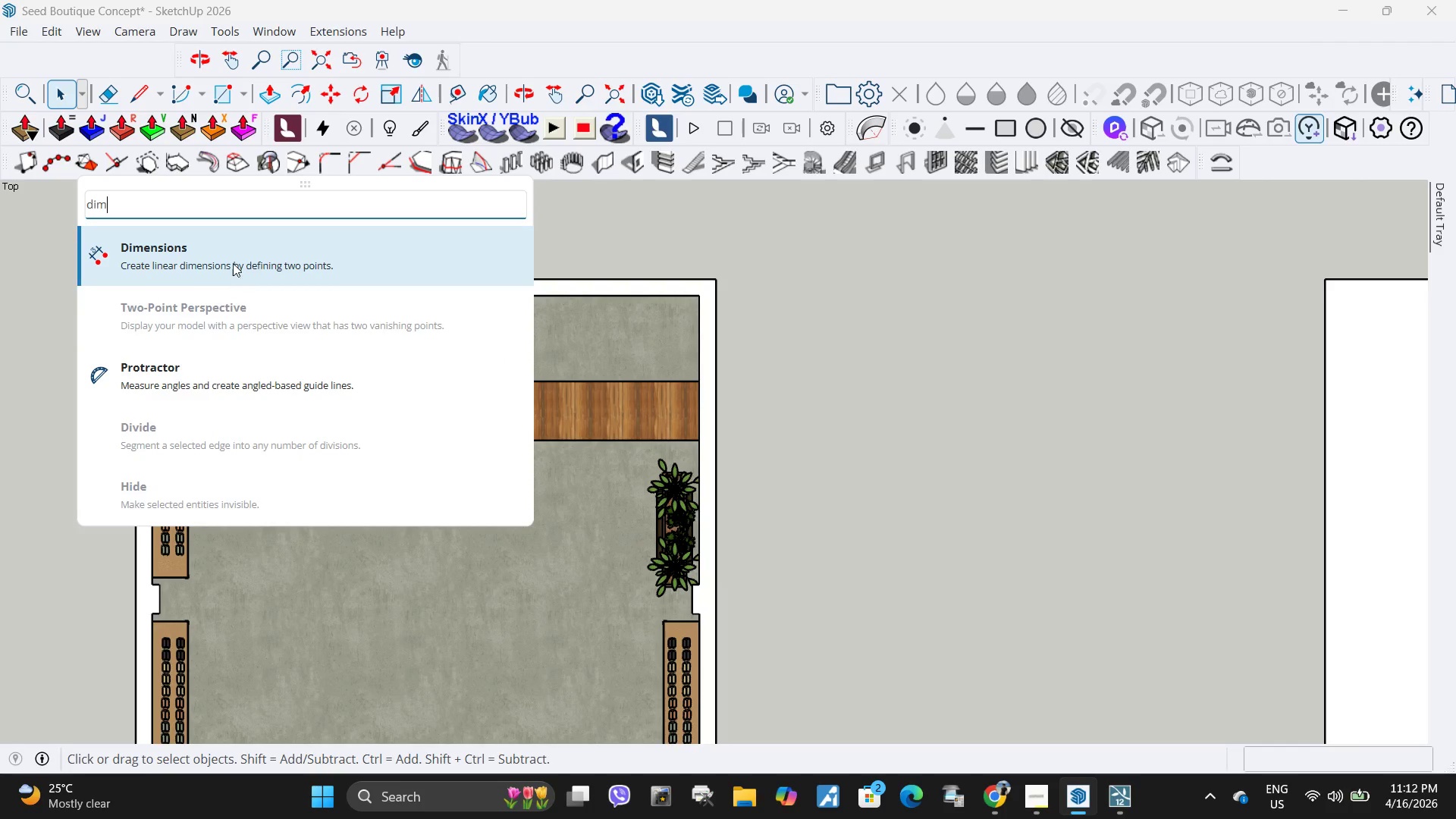 
left_click([233, 256])
 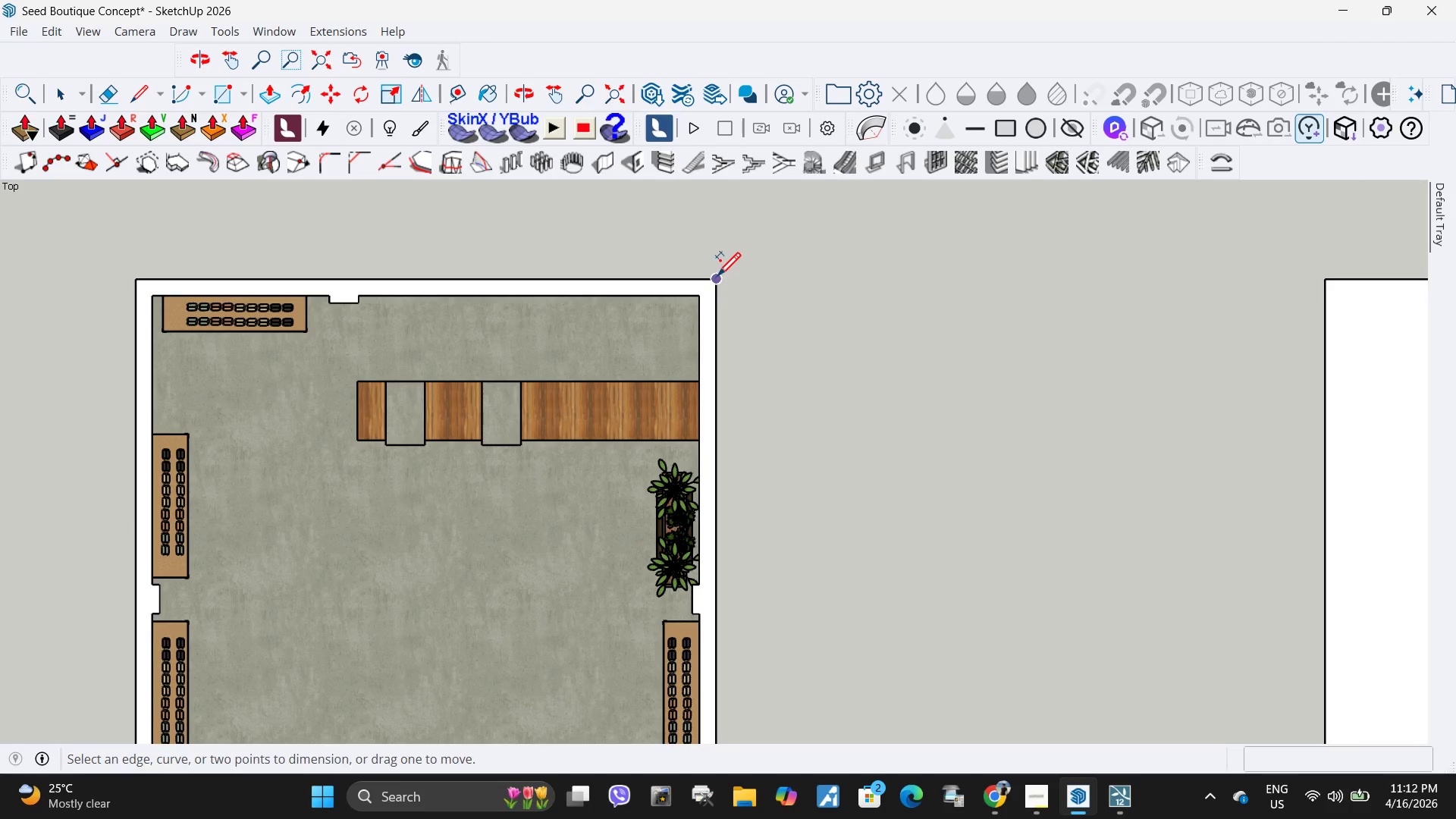 
left_click([717, 278])
 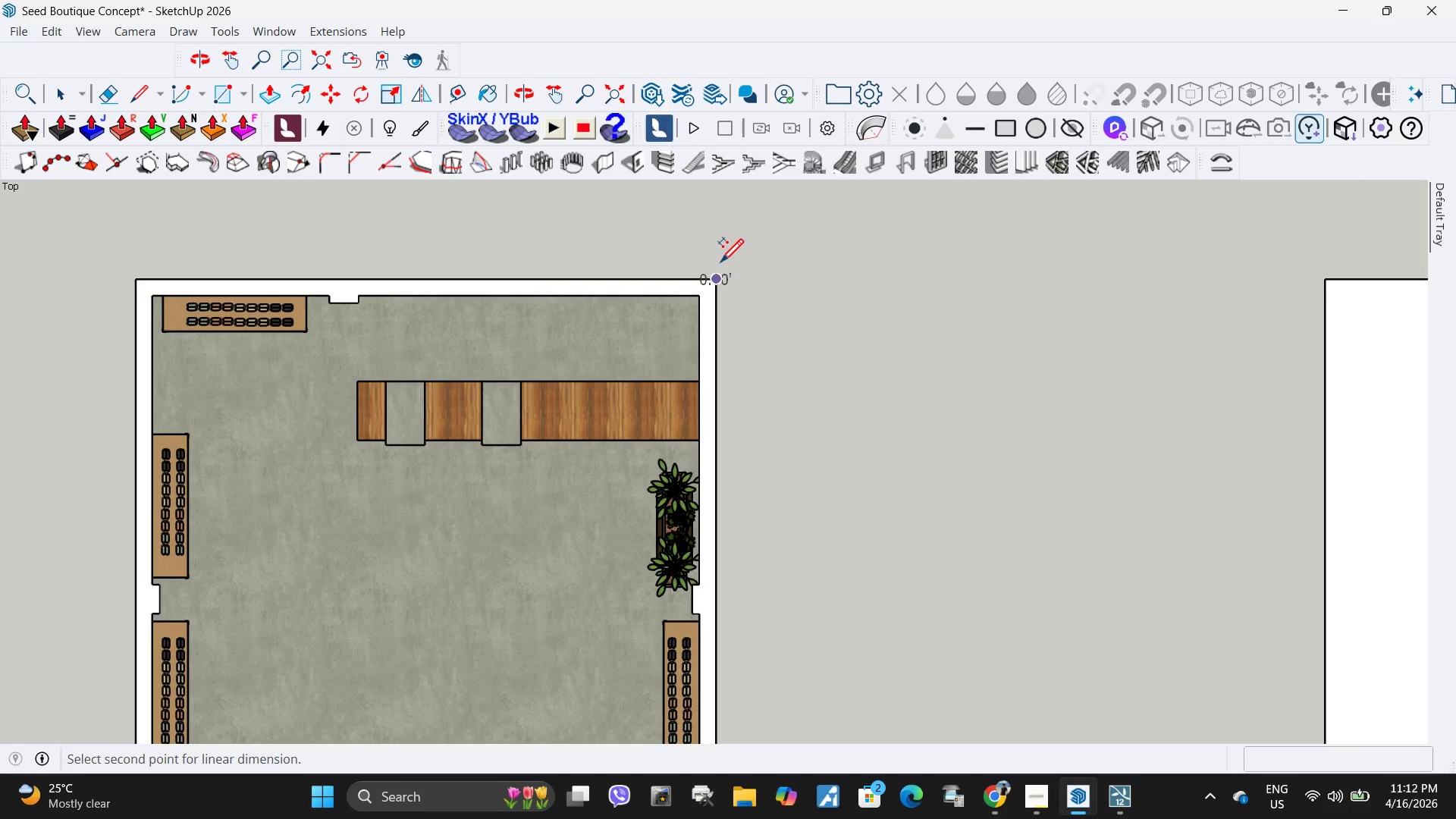 
scroll: coordinate [720, 262], scroll_direction: down, amount: 16.0
 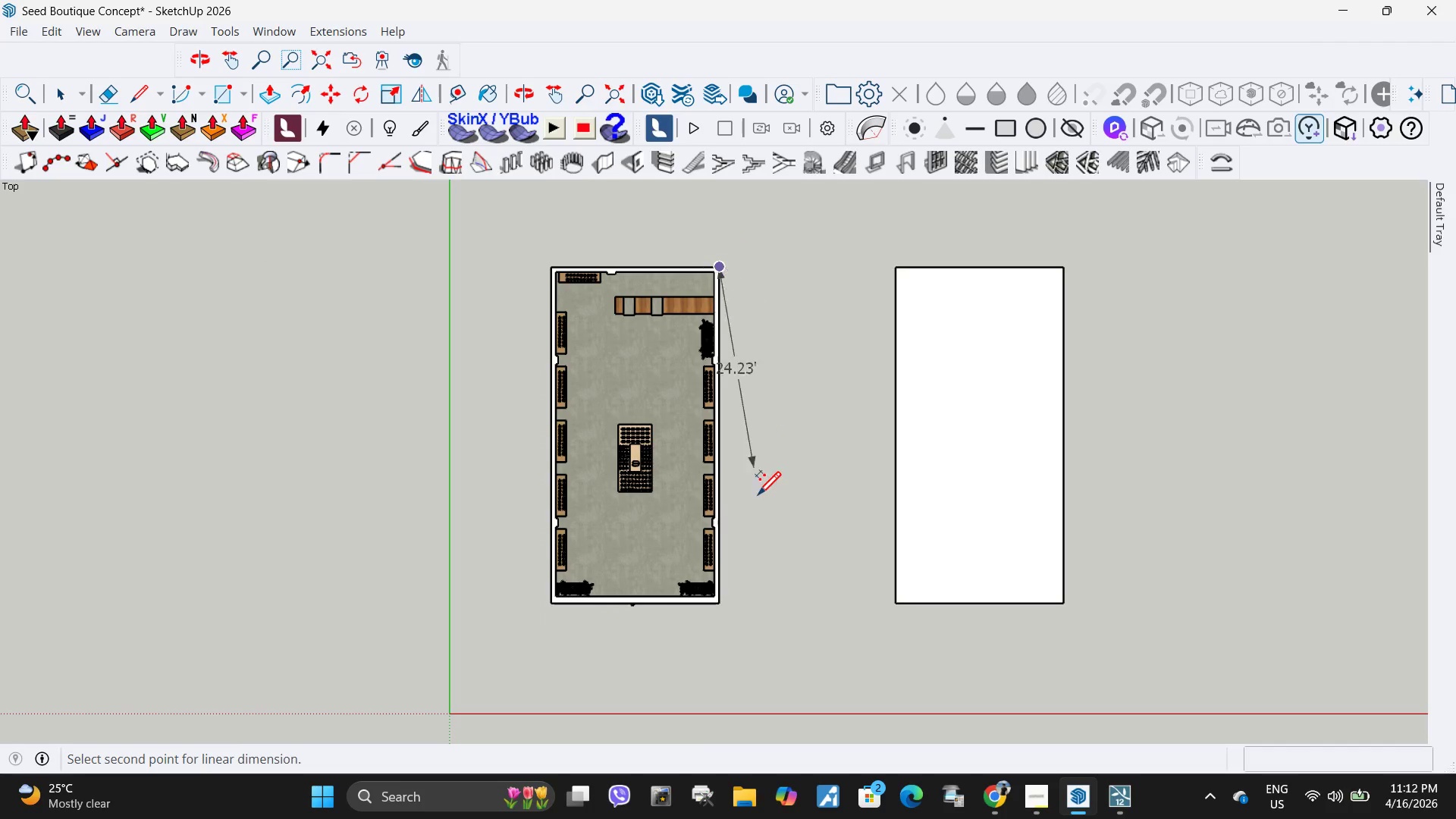 
scroll: coordinate [756, 500], scroll_direction: up, amount: 4.0
 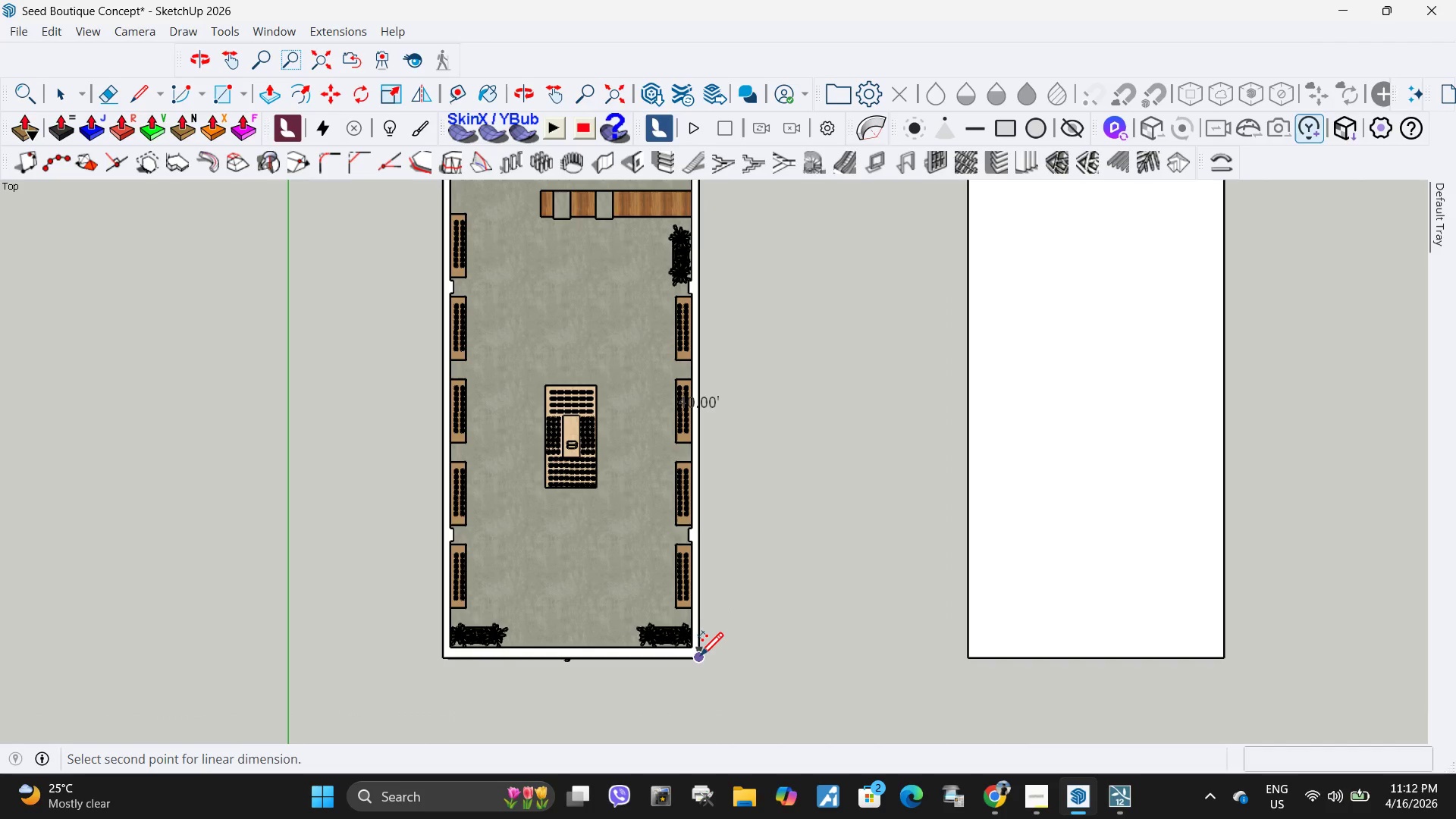 
left_click([699, 657])
 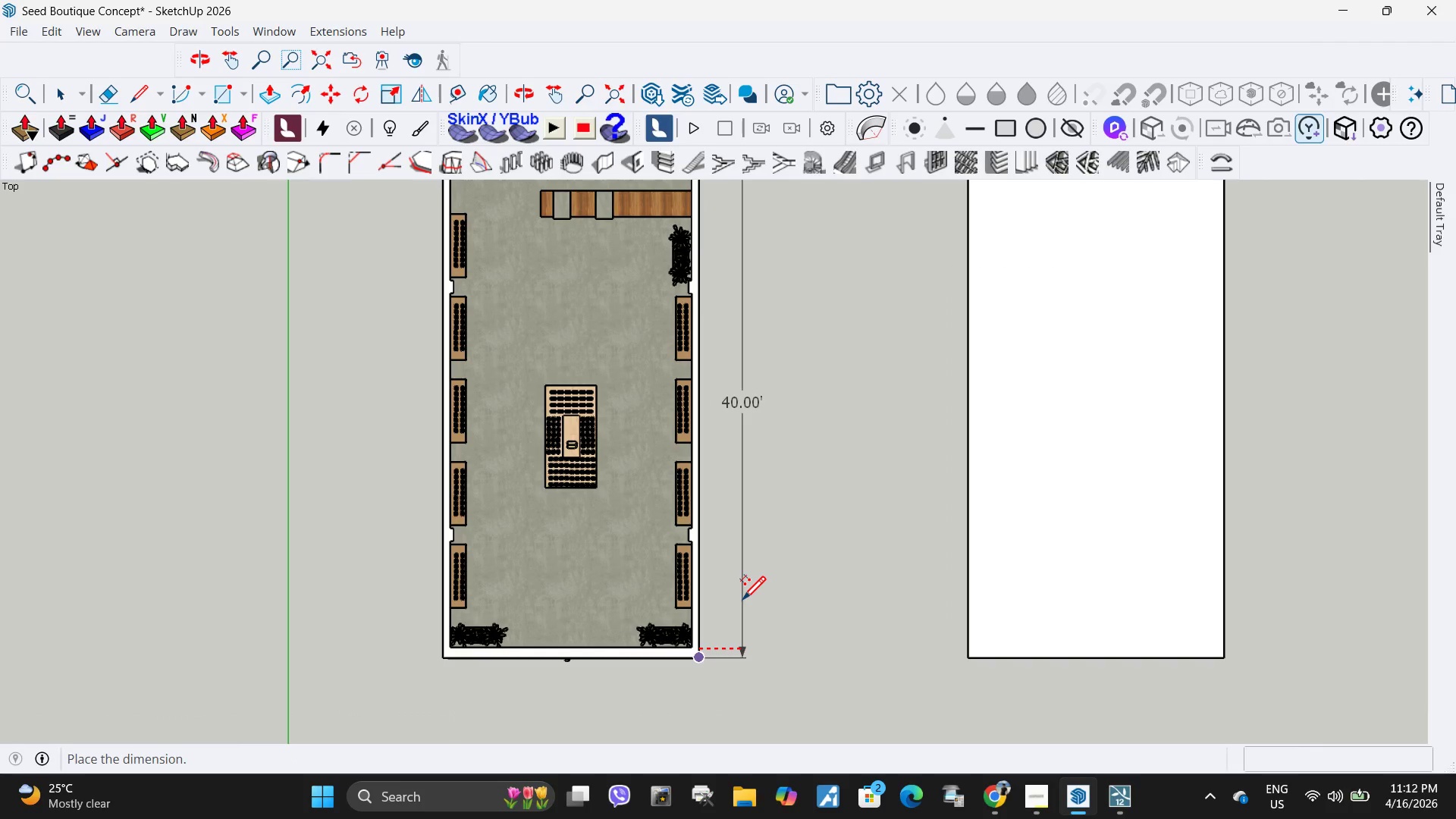 
left_click([742, 602])
 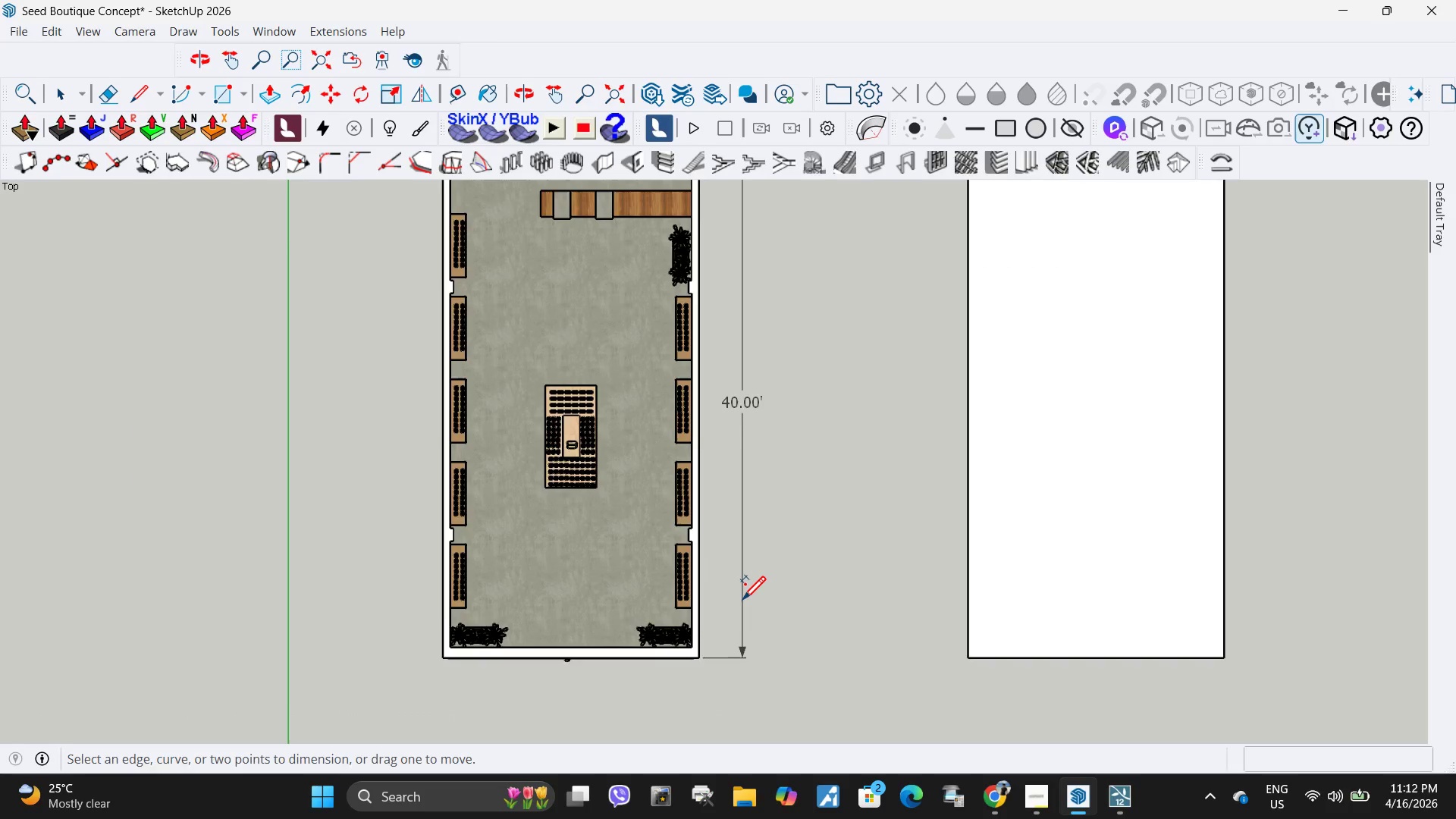 
scroll: coordinate [535, 243], scroll_direction: up, amount: 3.0
 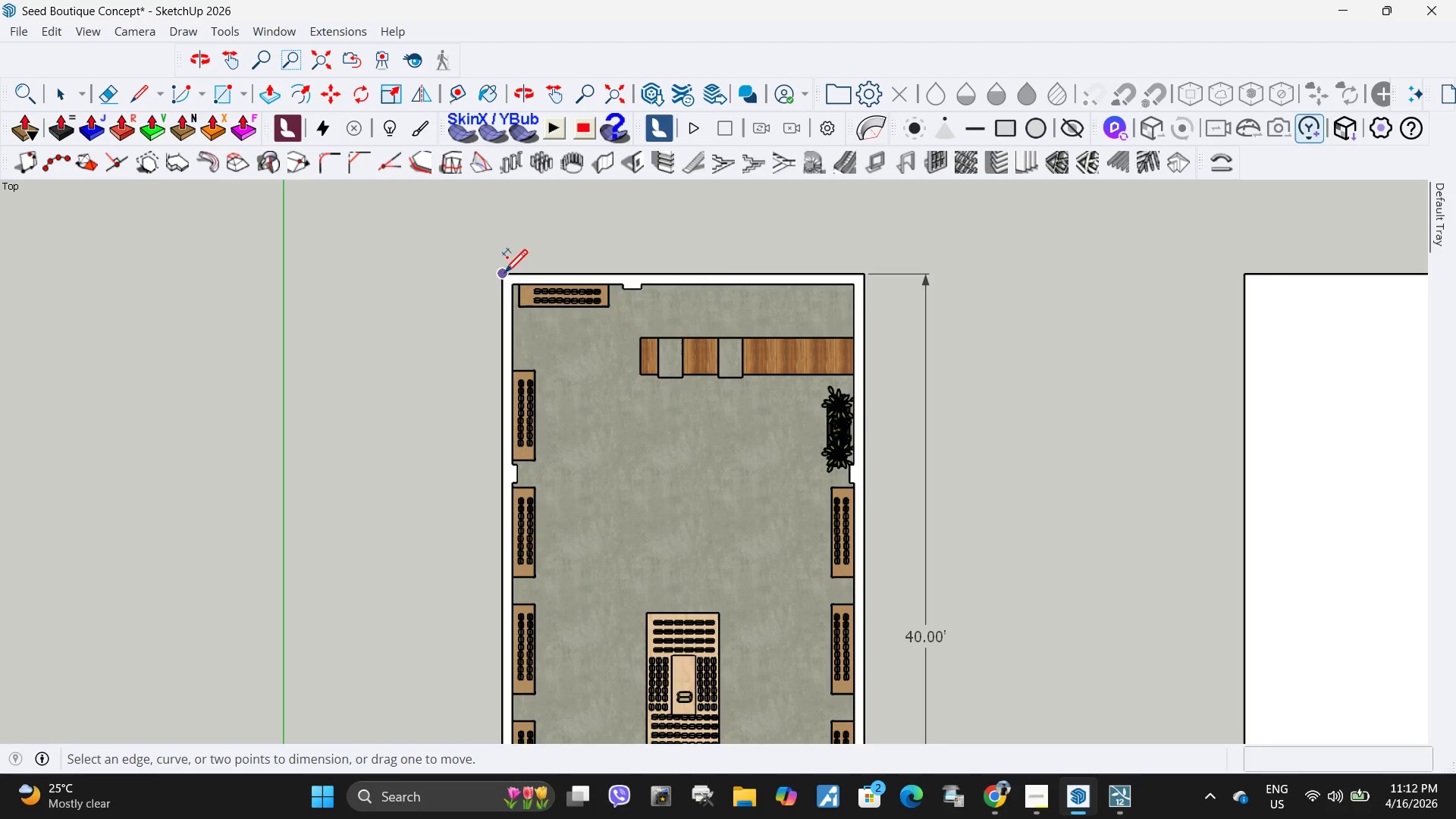 
left_click([504, 275])
 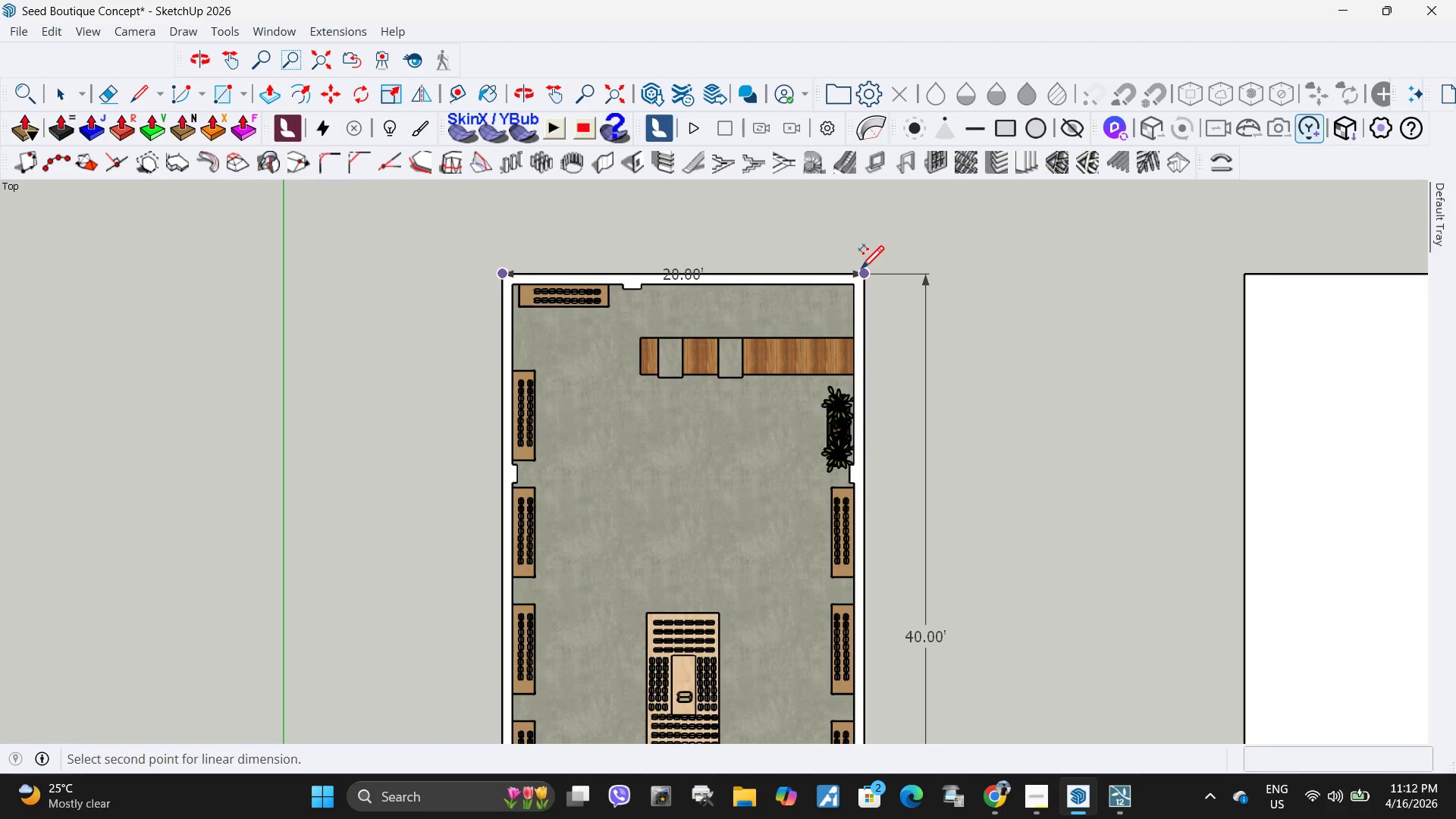 
left_click([861, 271])
 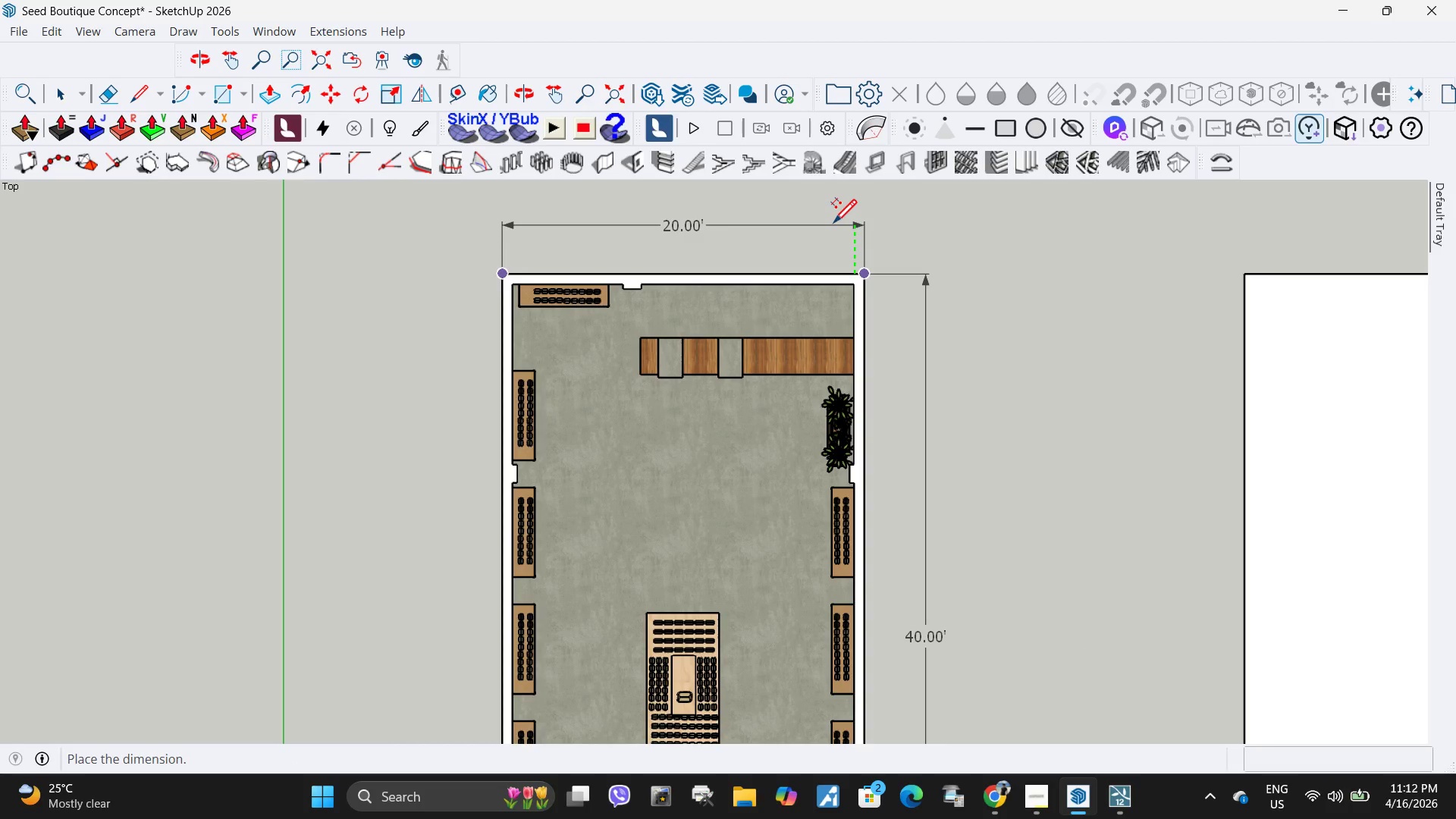 
left_click([831, 219])
 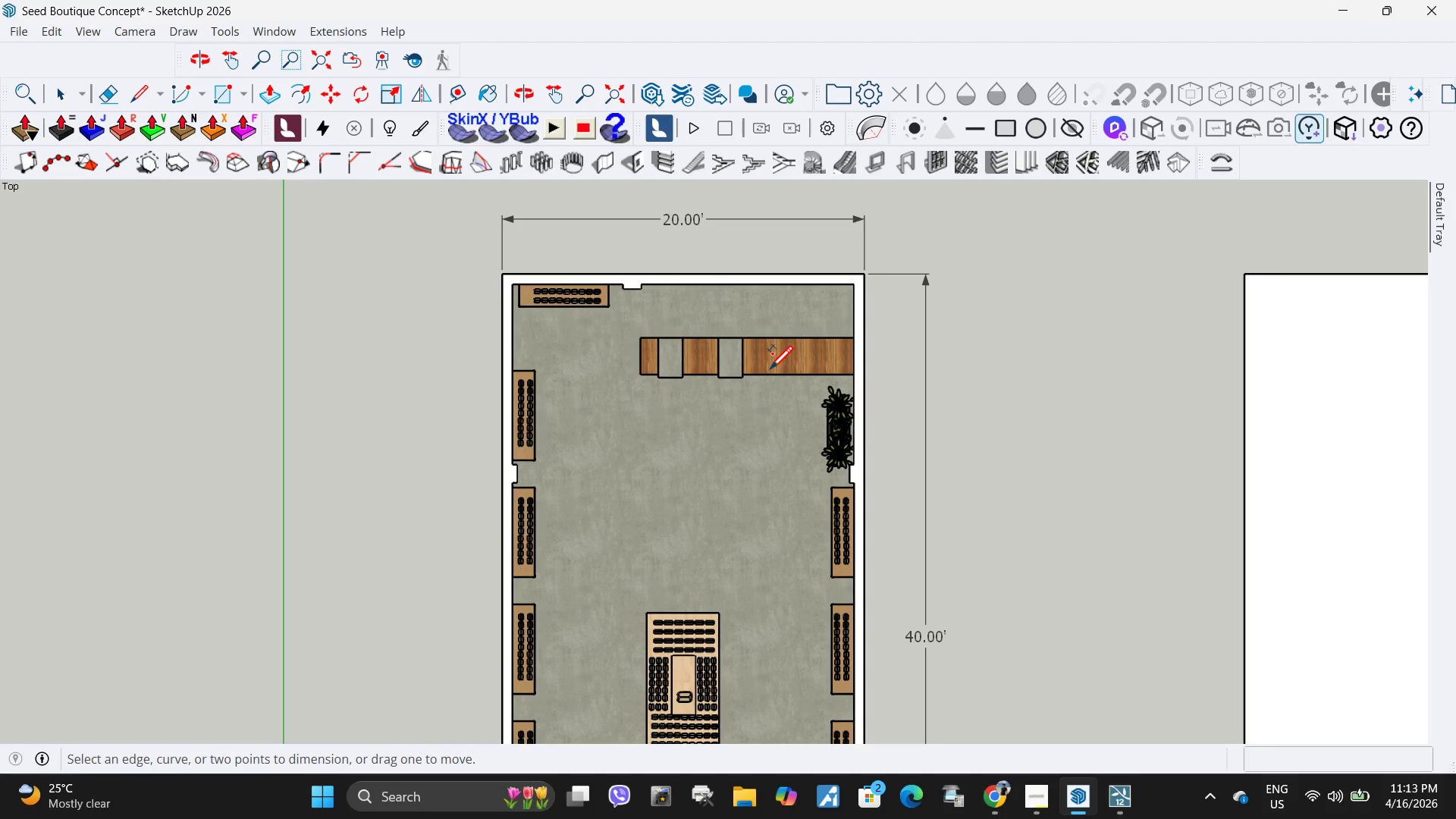 
mouse_move([772, 386])
 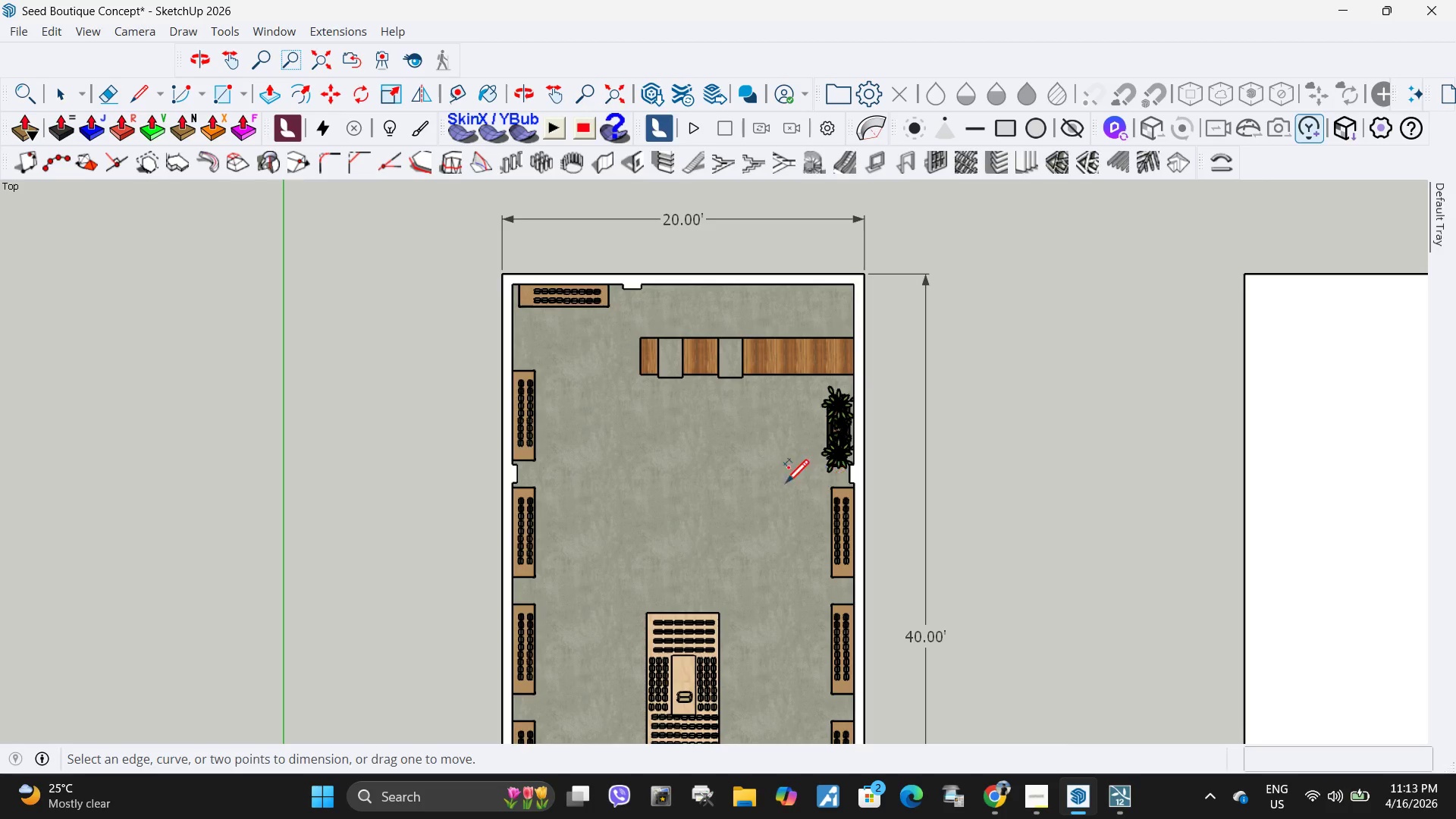 
scroll: coordinate [703, 490], scroll_direction: down, amount: 4.0
 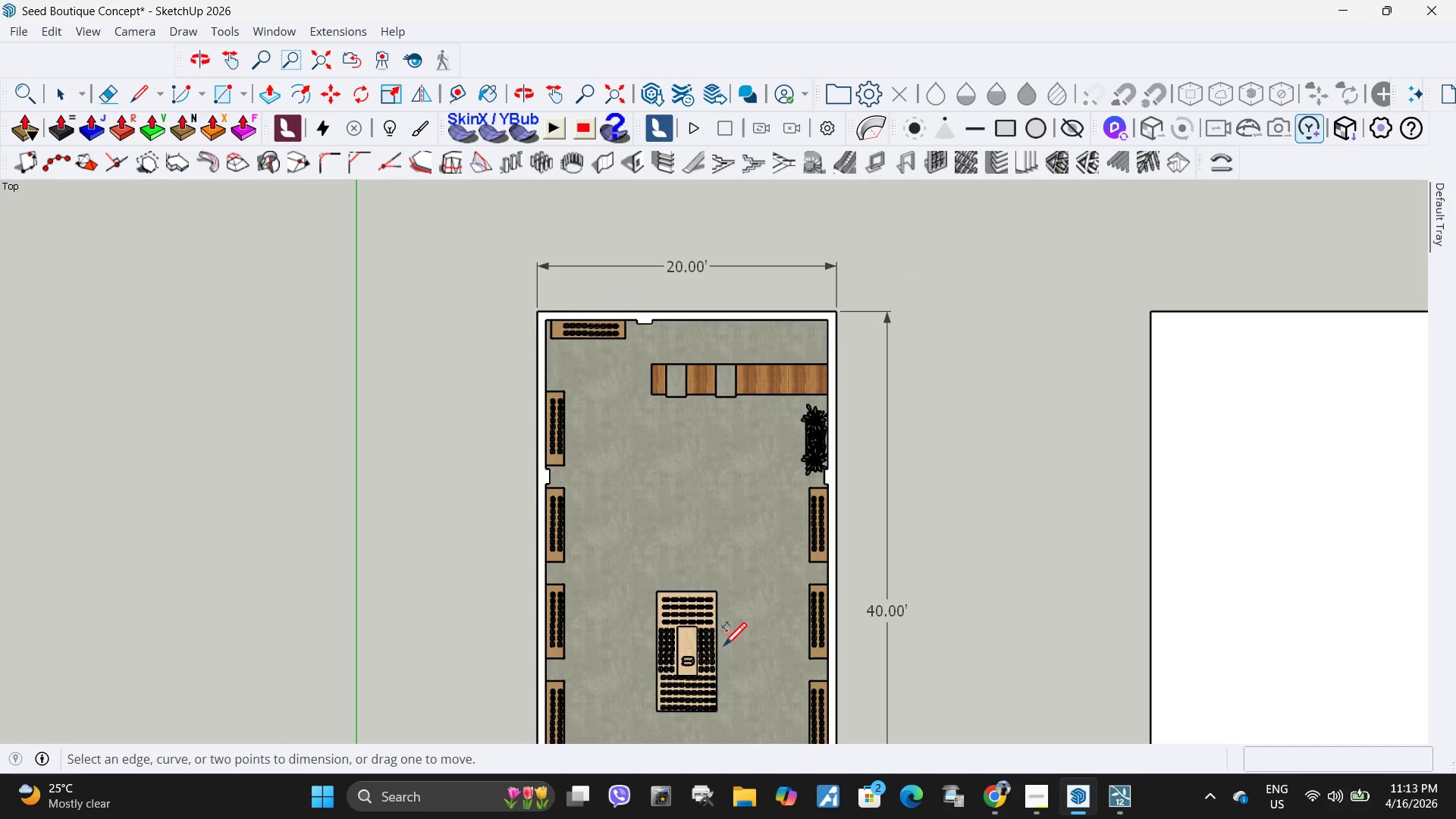 
scroll: coordinate [730, 609], scroll_direction: up, amount: 5.0
 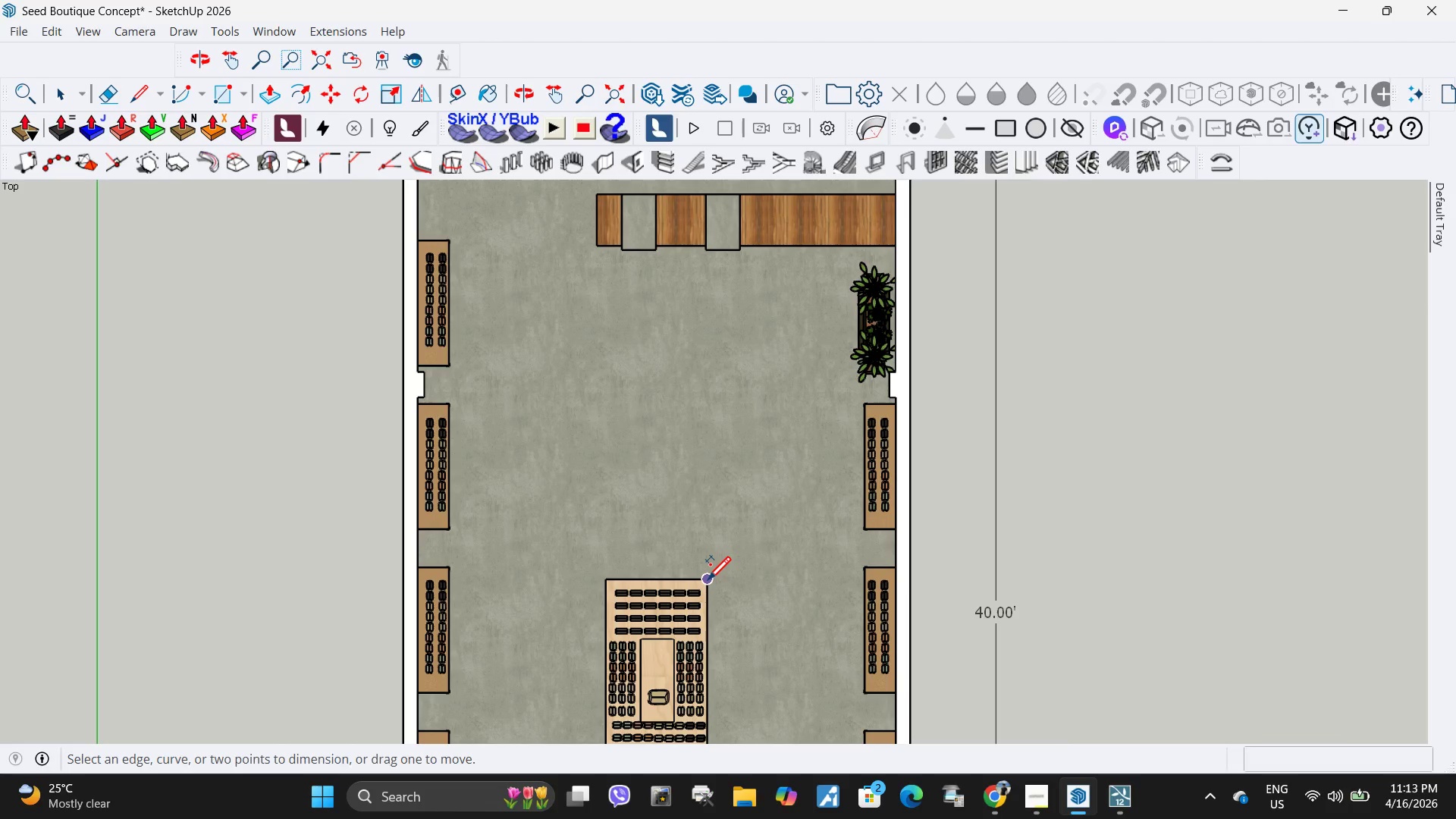 
left_click([708, 582])
 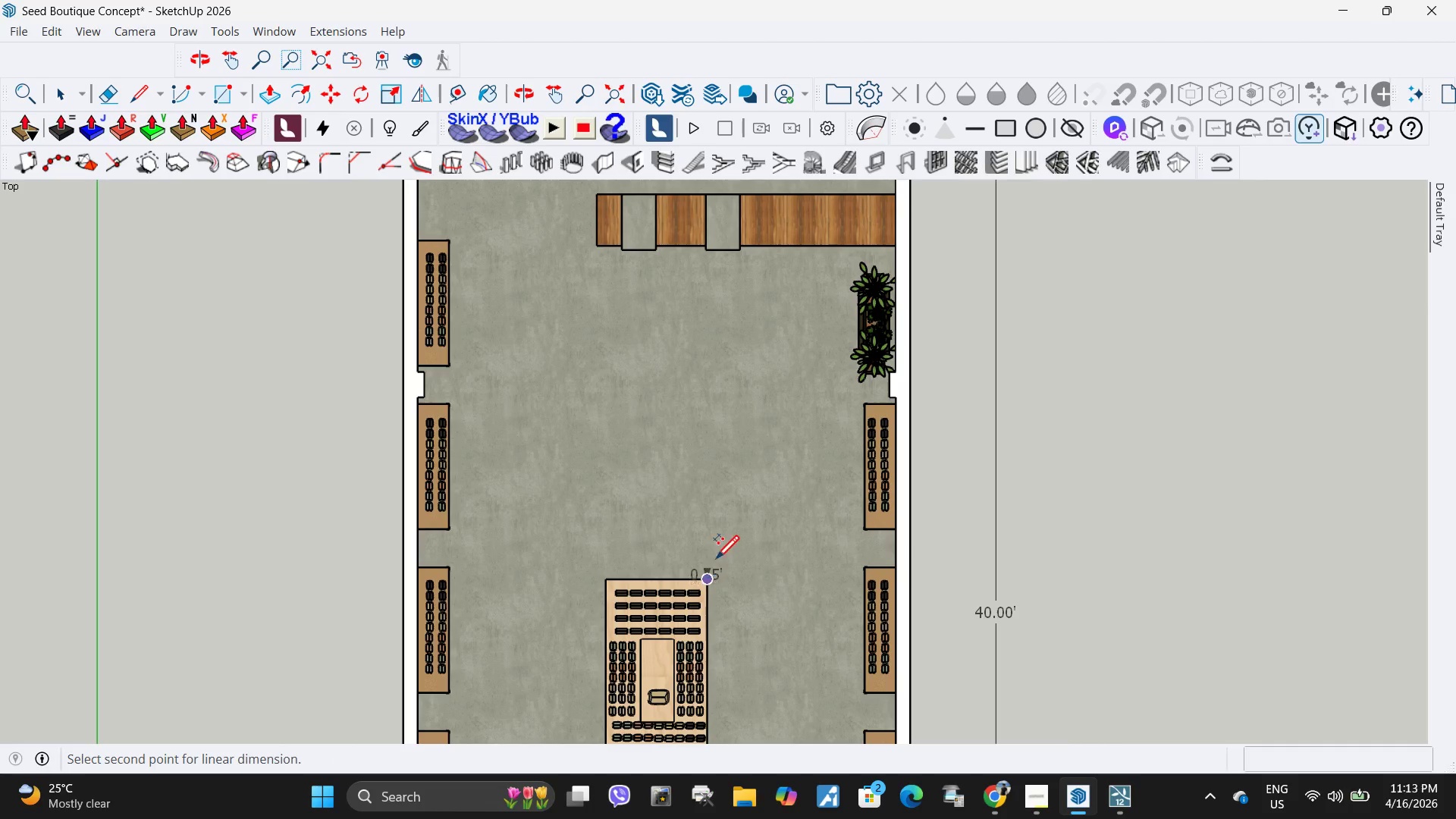 
scroll: coordinate [716, 561], scroll_direction: down, amount: 4.0
 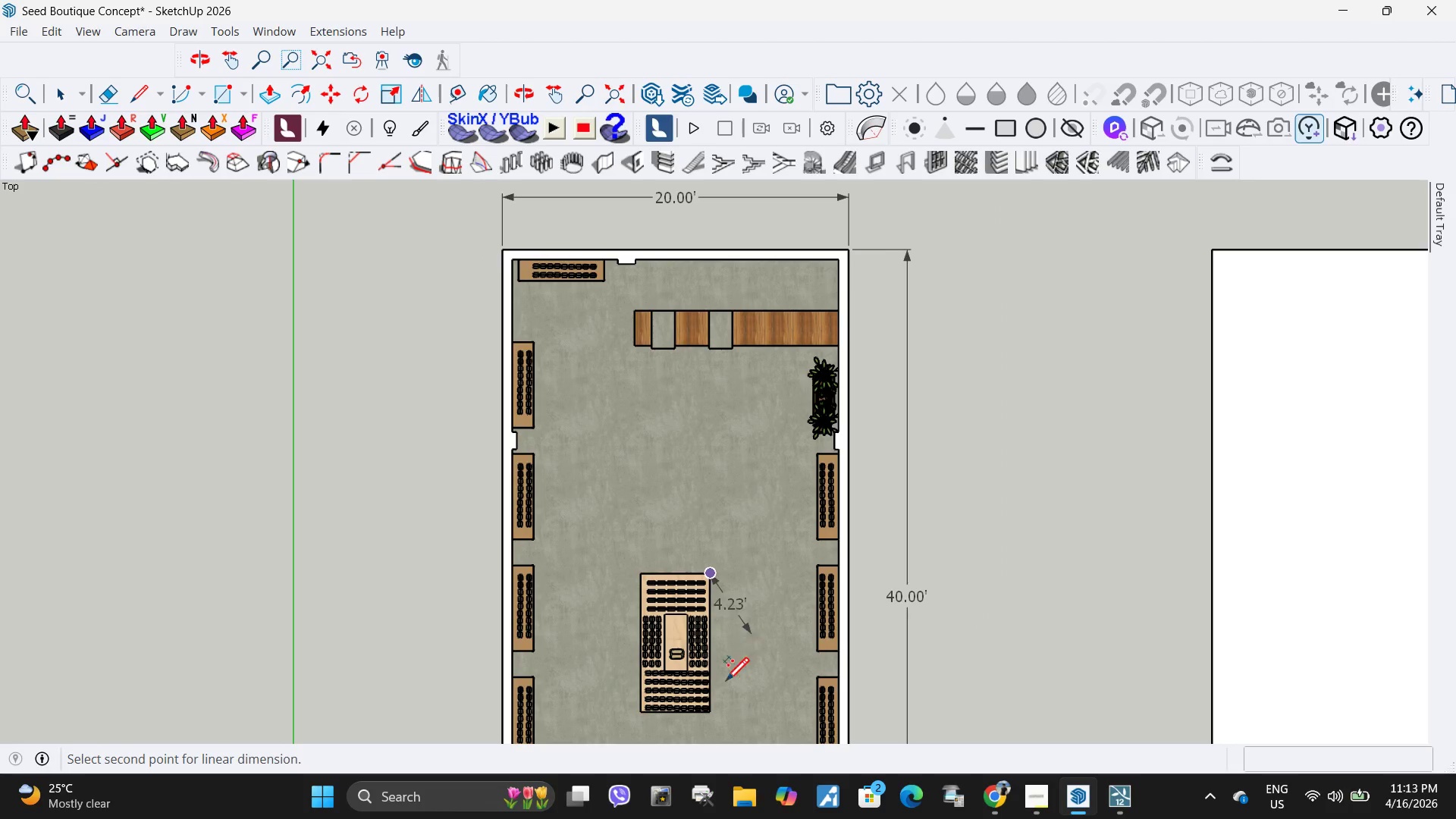 
scroll: coordinate [717, 717], scroll_direction: up, amount: 10.0
 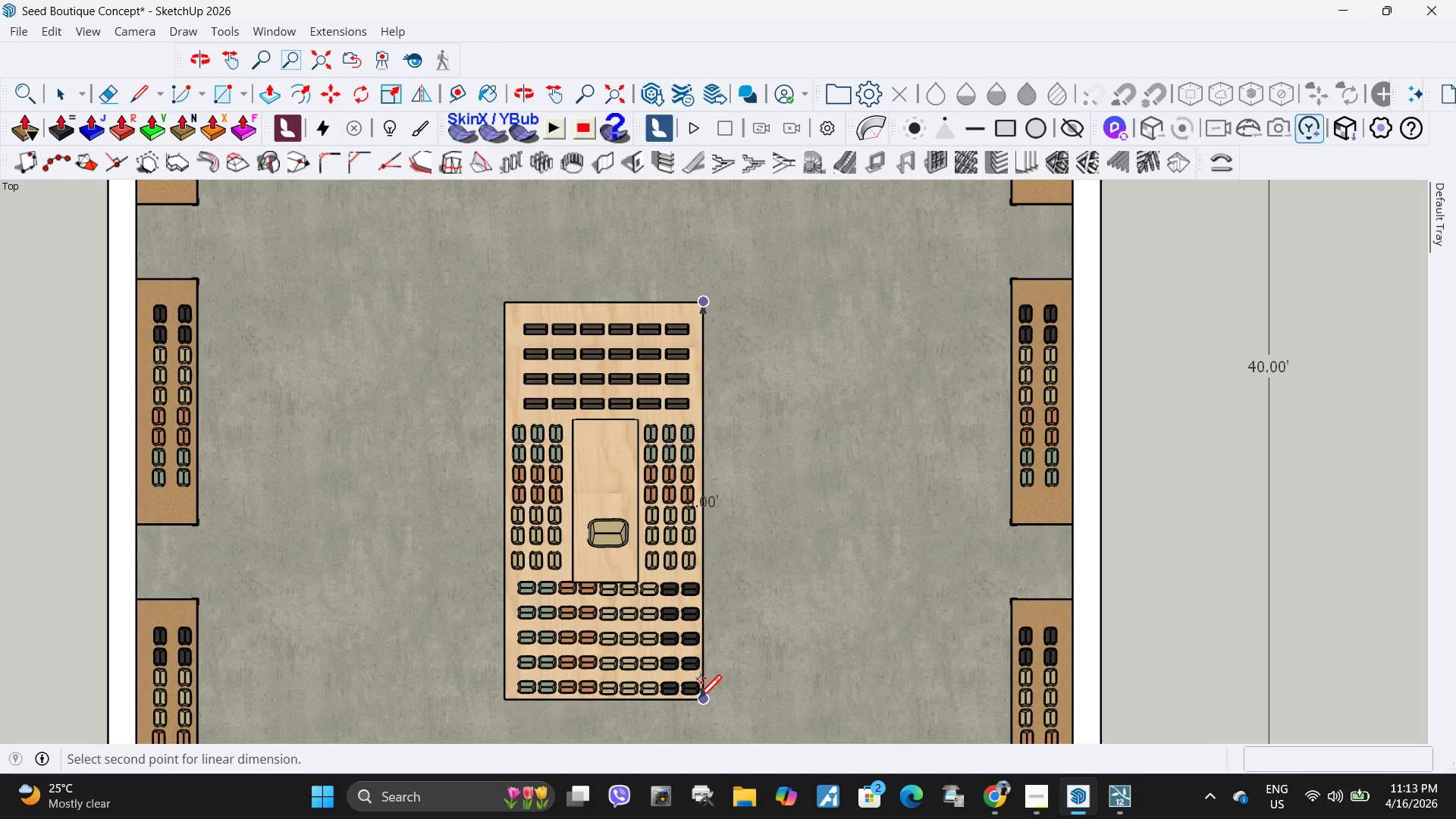 
left_click([698, 701])
 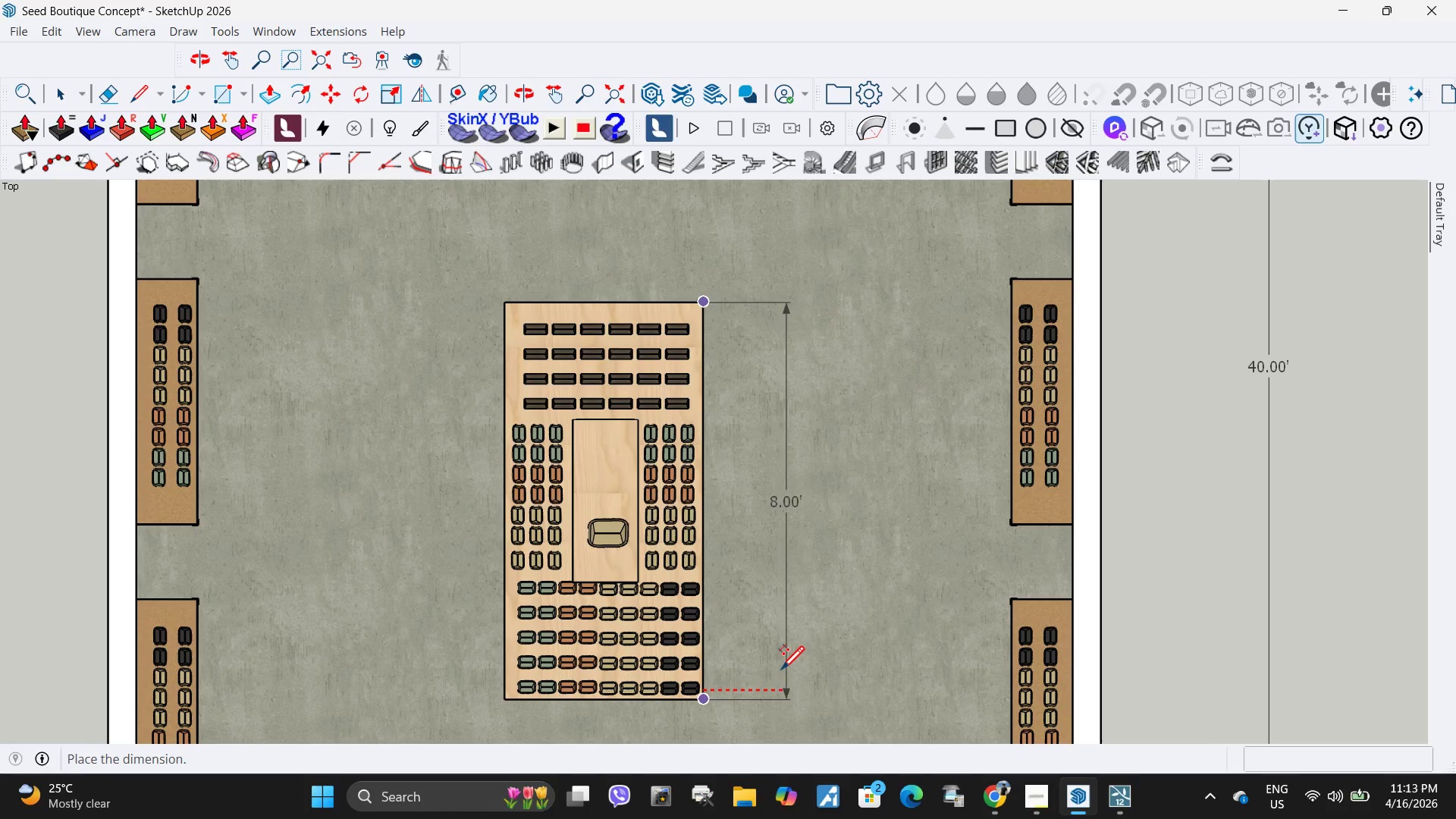 
left_click([779, 671])
 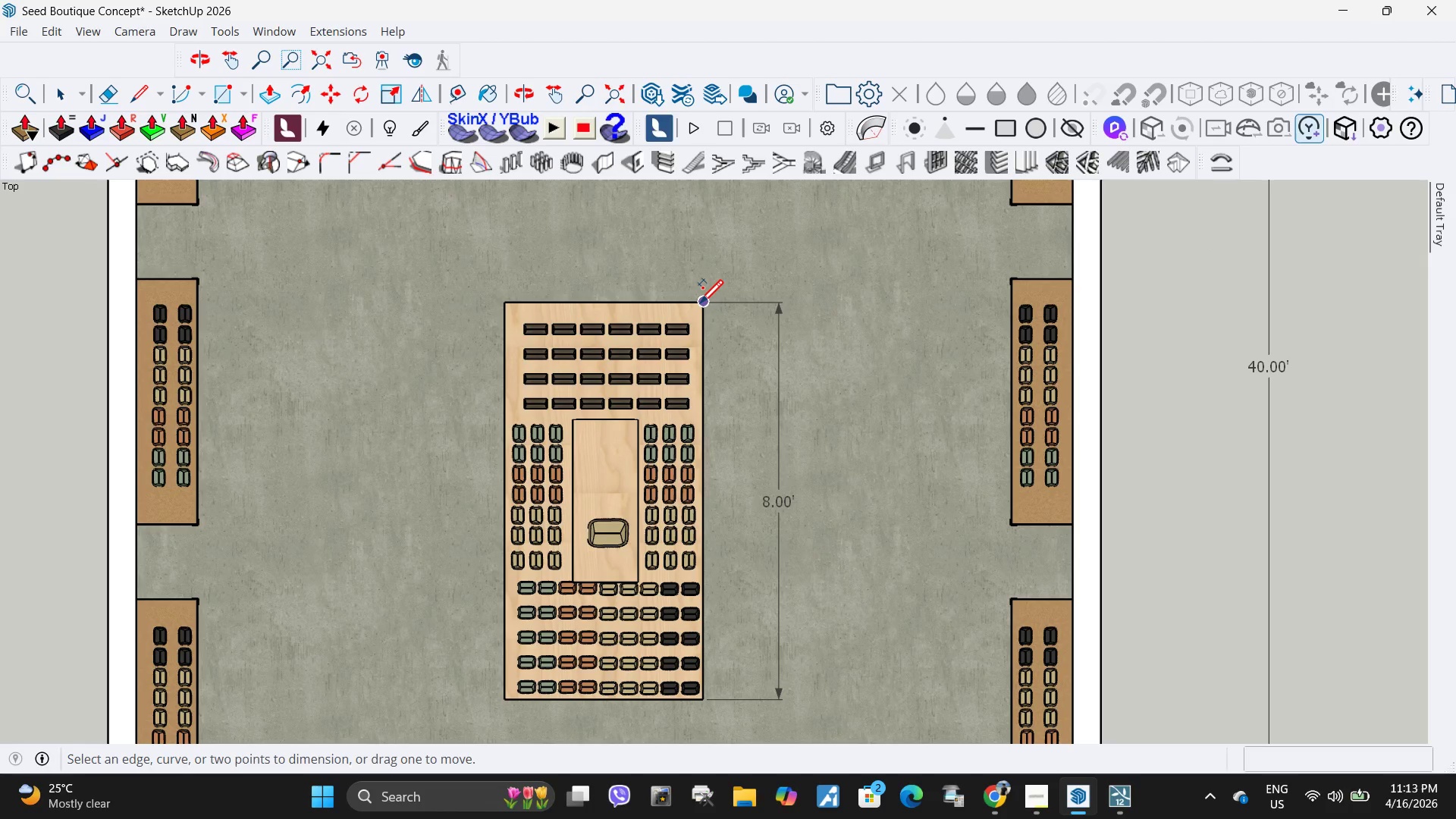 
left_click([700, 306])
 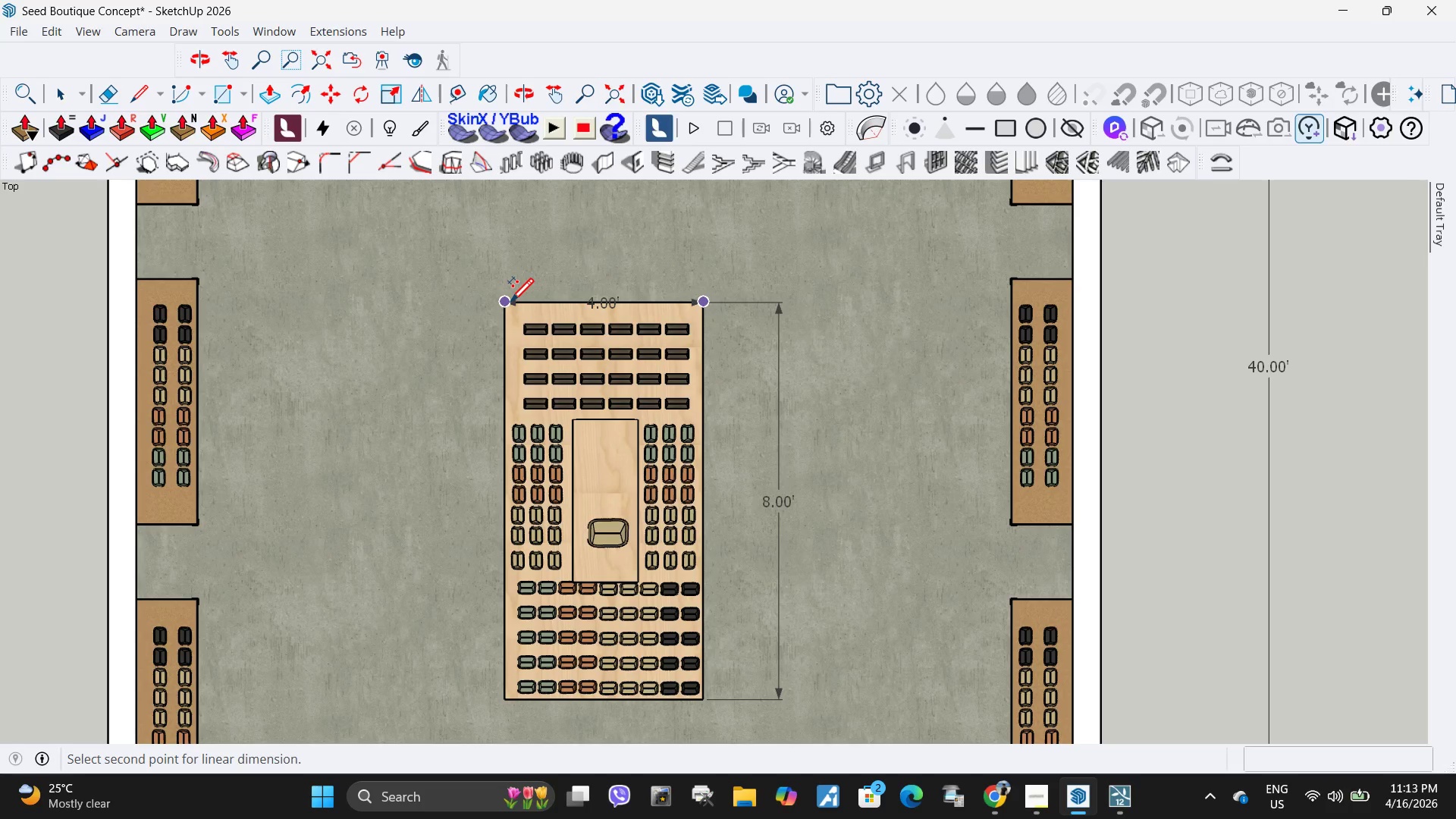 
left_click([510, 304])
 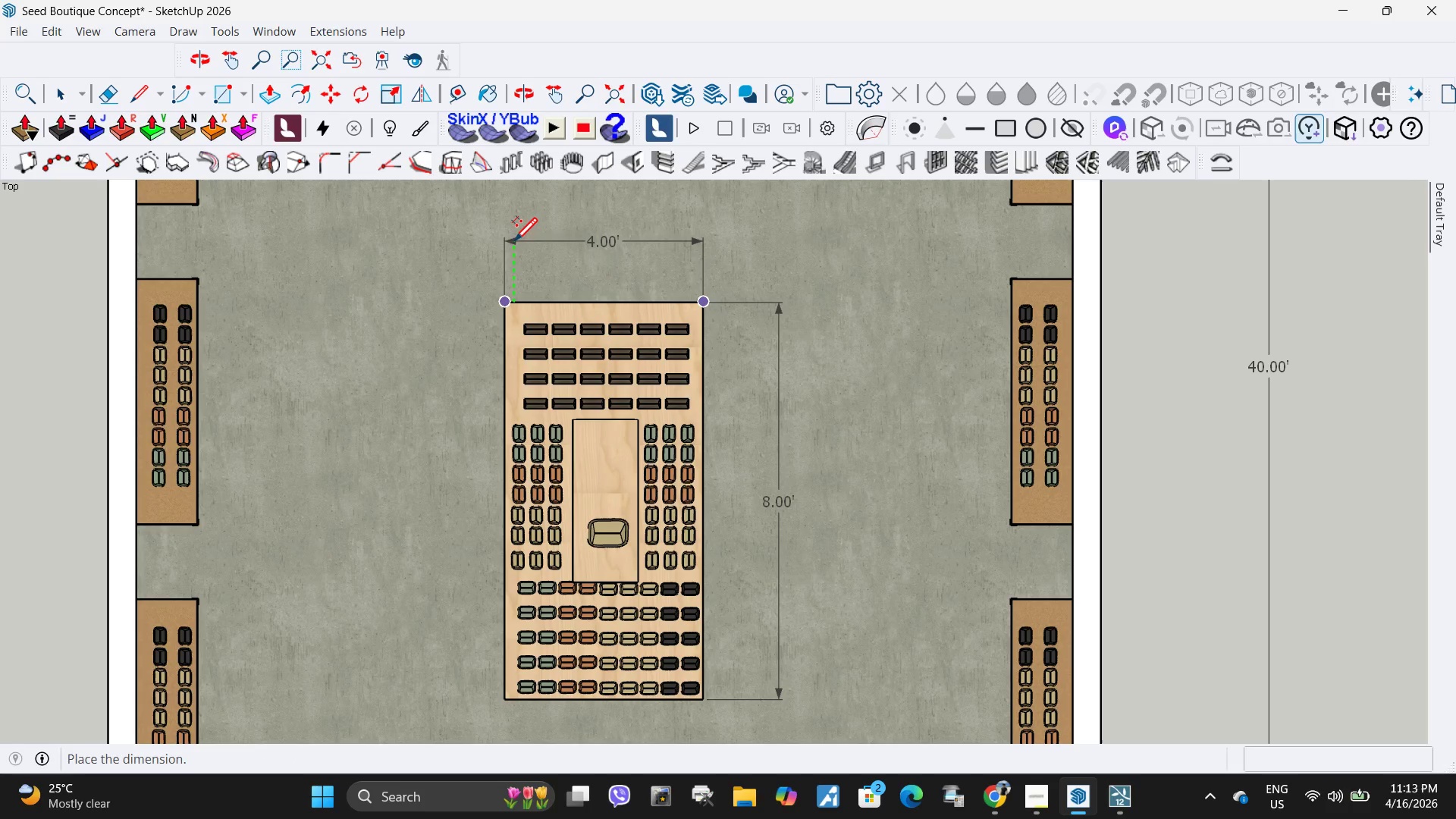 
left_click([516, 249])
 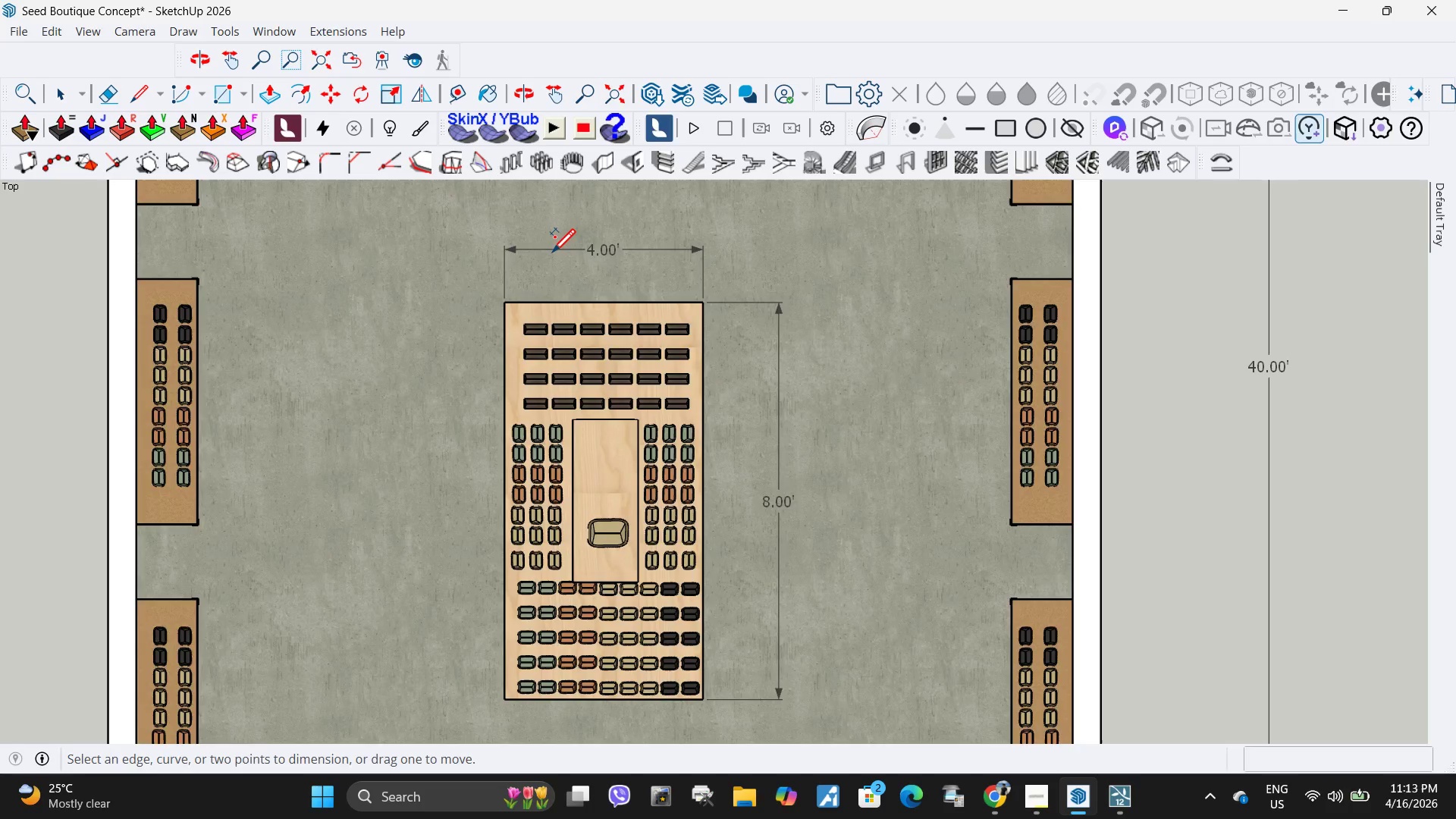 
key(Space)
 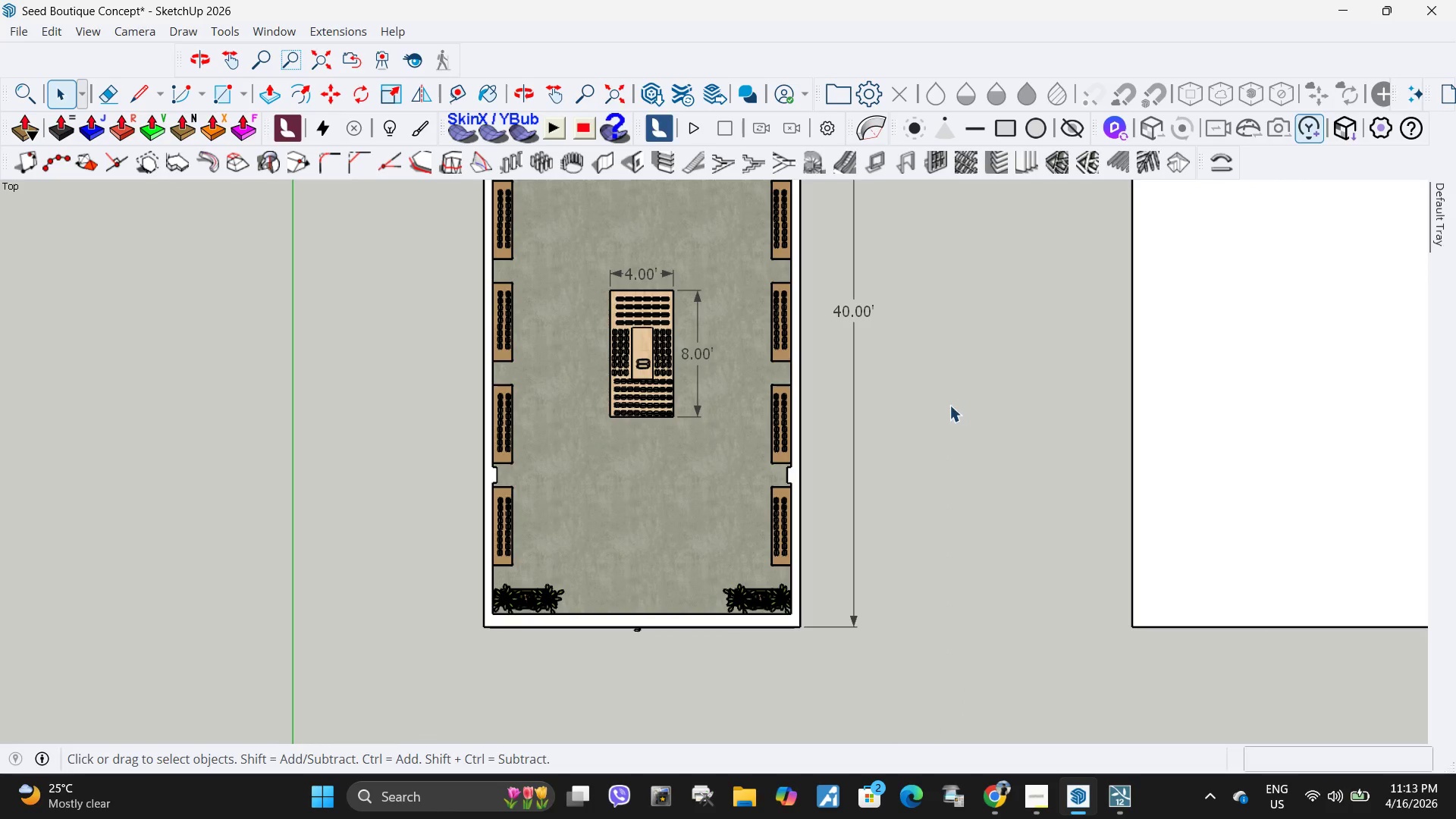 
scroll: coordinate [754, 379], scroll_direction: down, amount: 17.0
 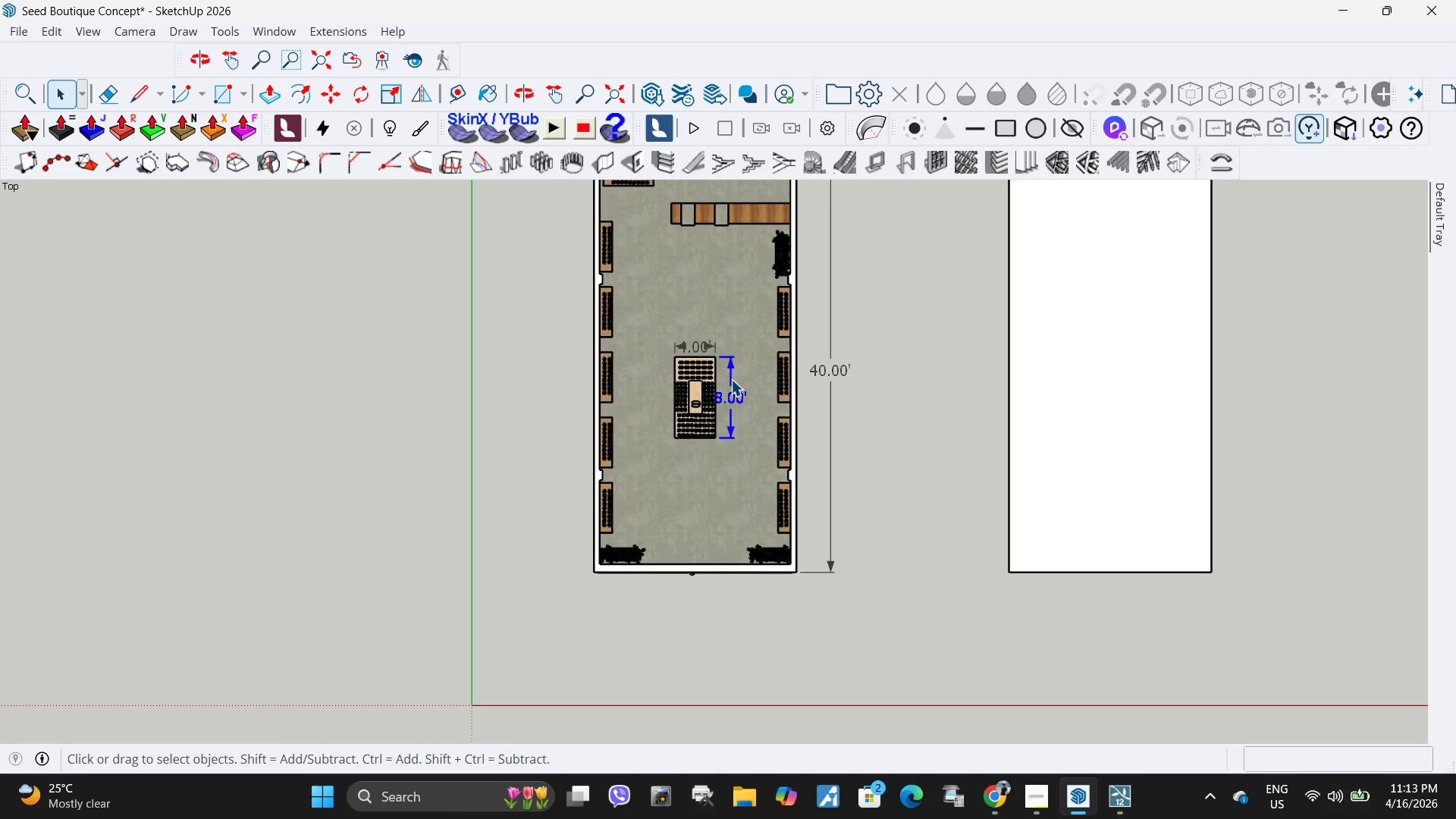 
scroll: coordinate [731, 379], scroll_direction: up, amount: 7.0
 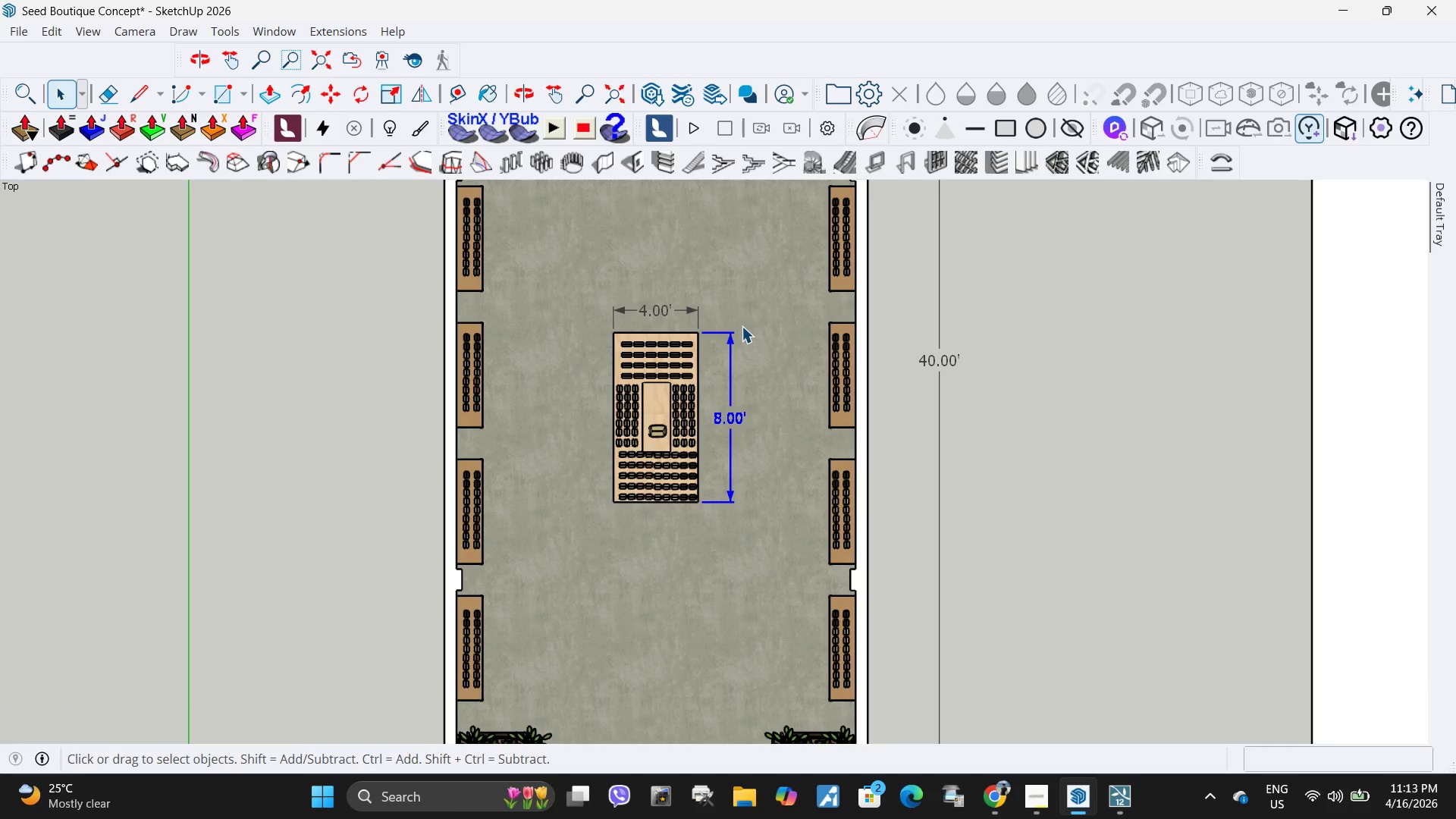 
key(M)
 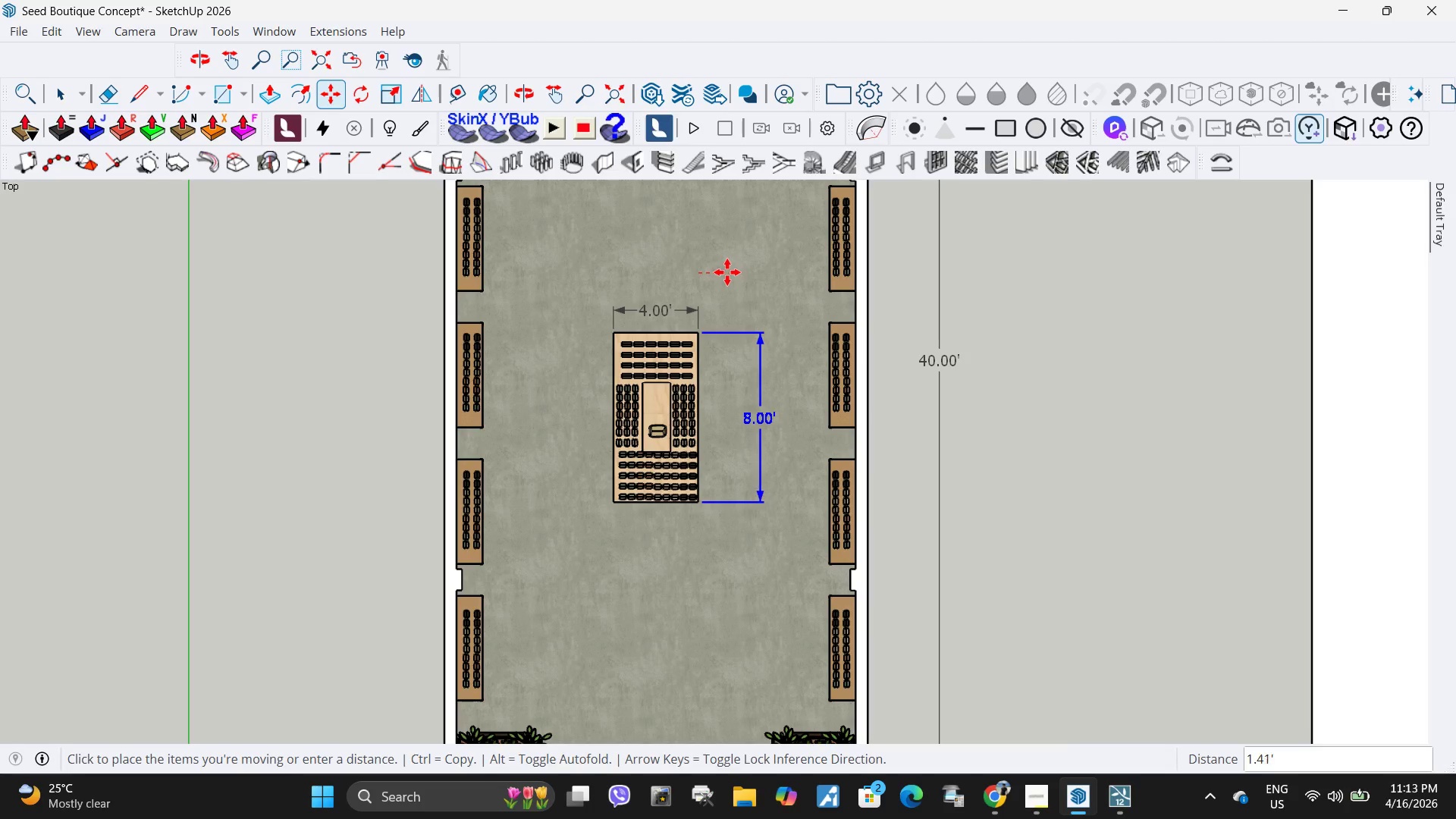 
left_click([722, 273])
 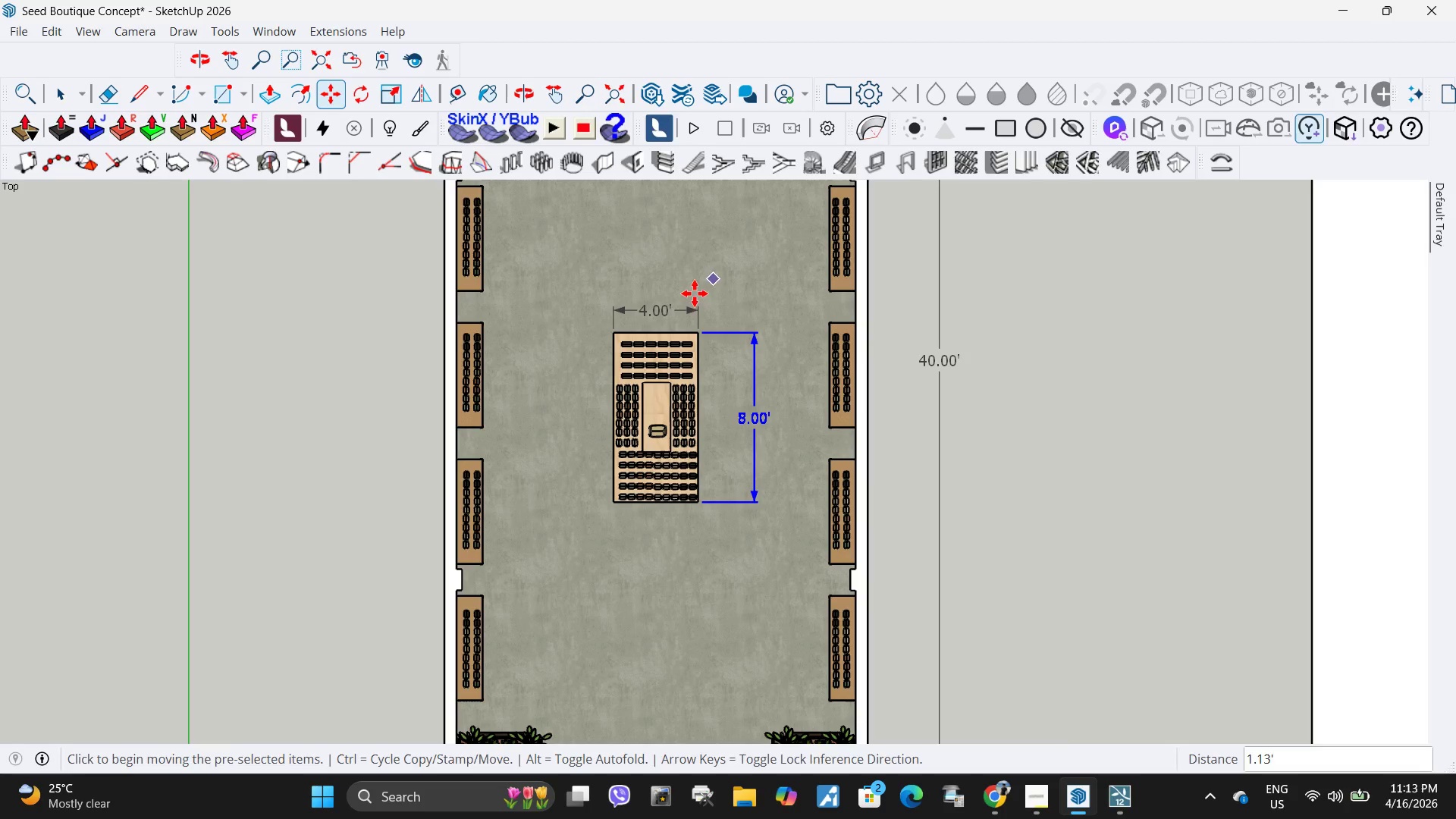 
key(Space)
 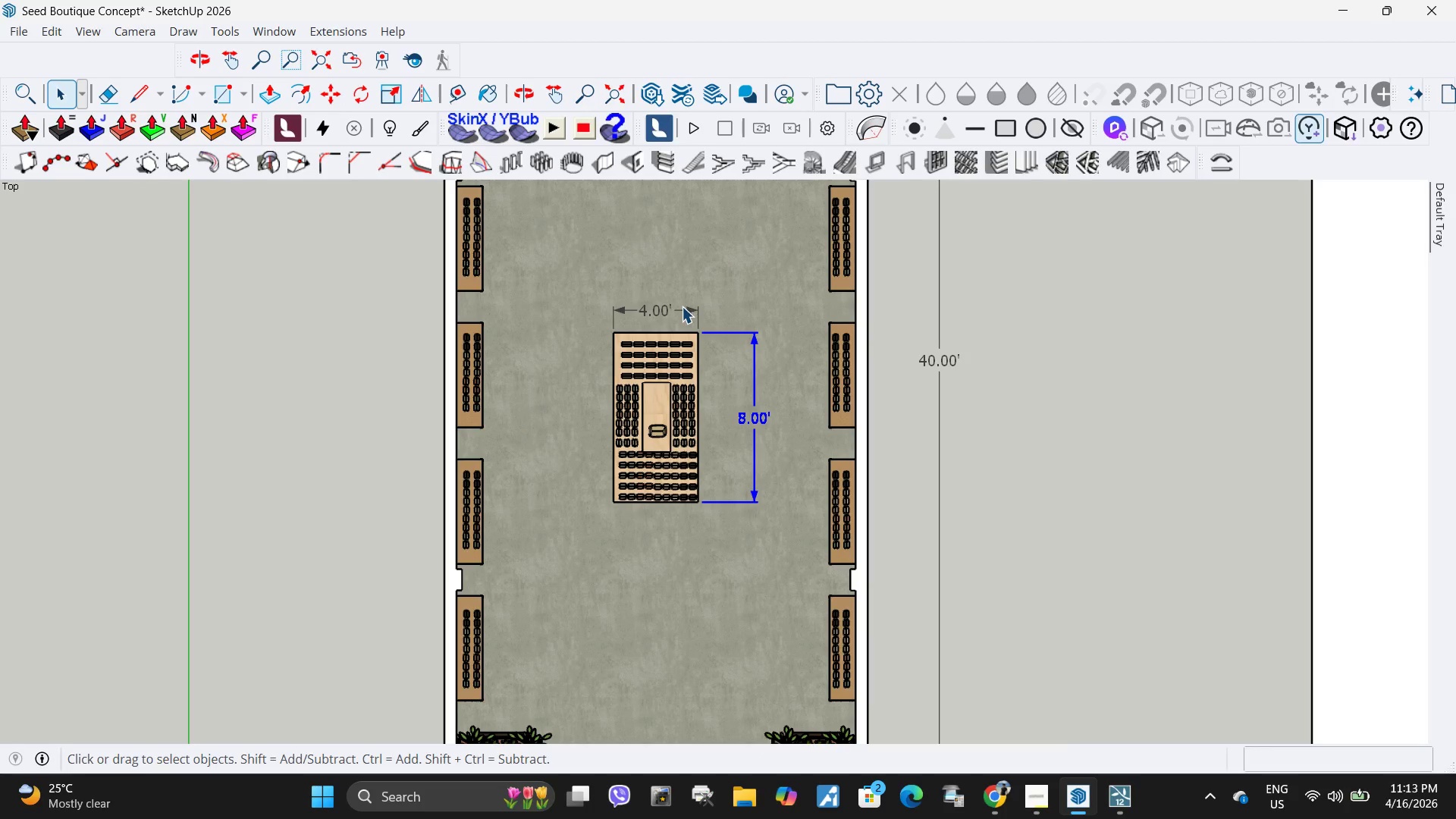 
left_click([683, 307])
 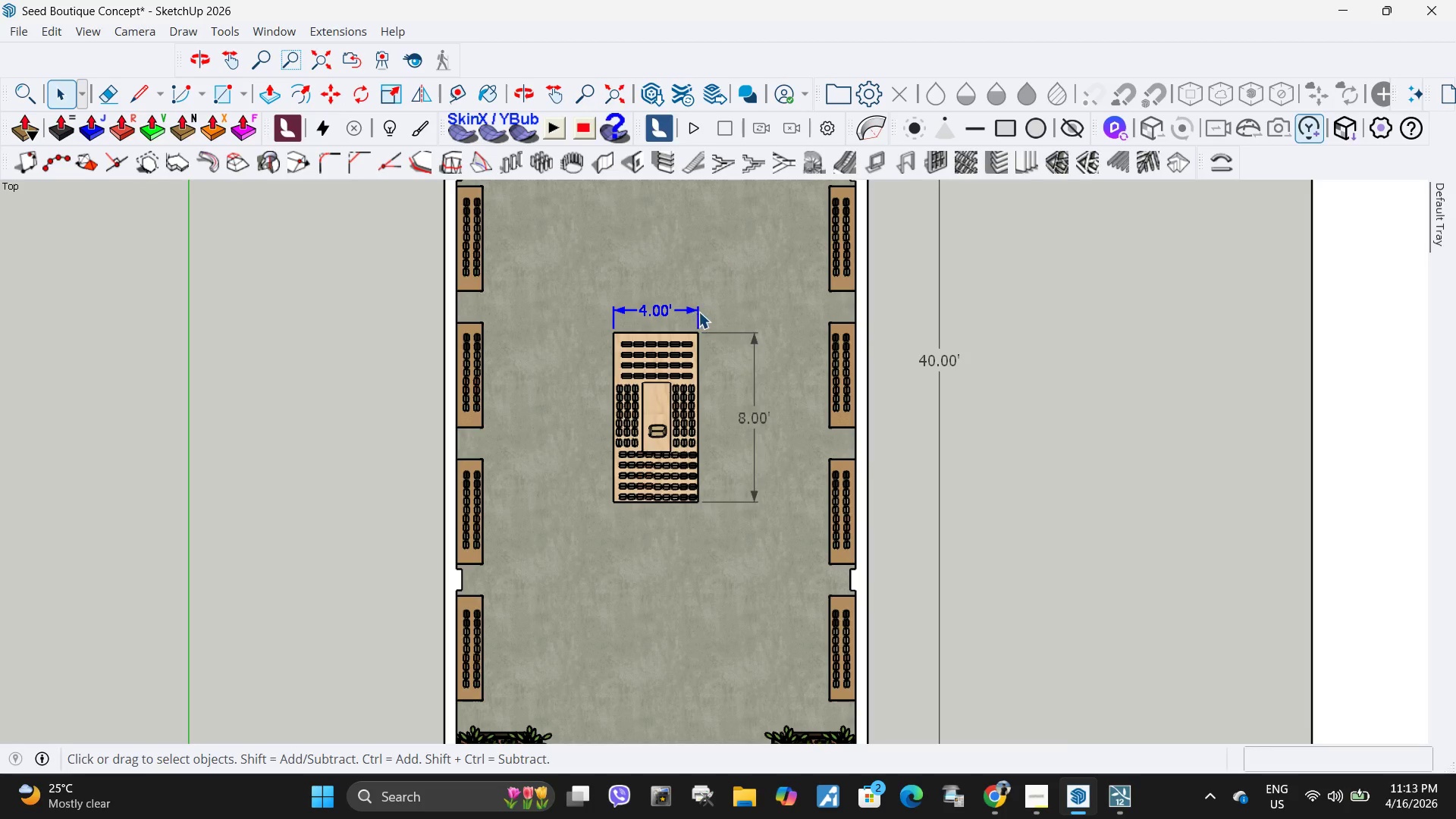 
key(M)
 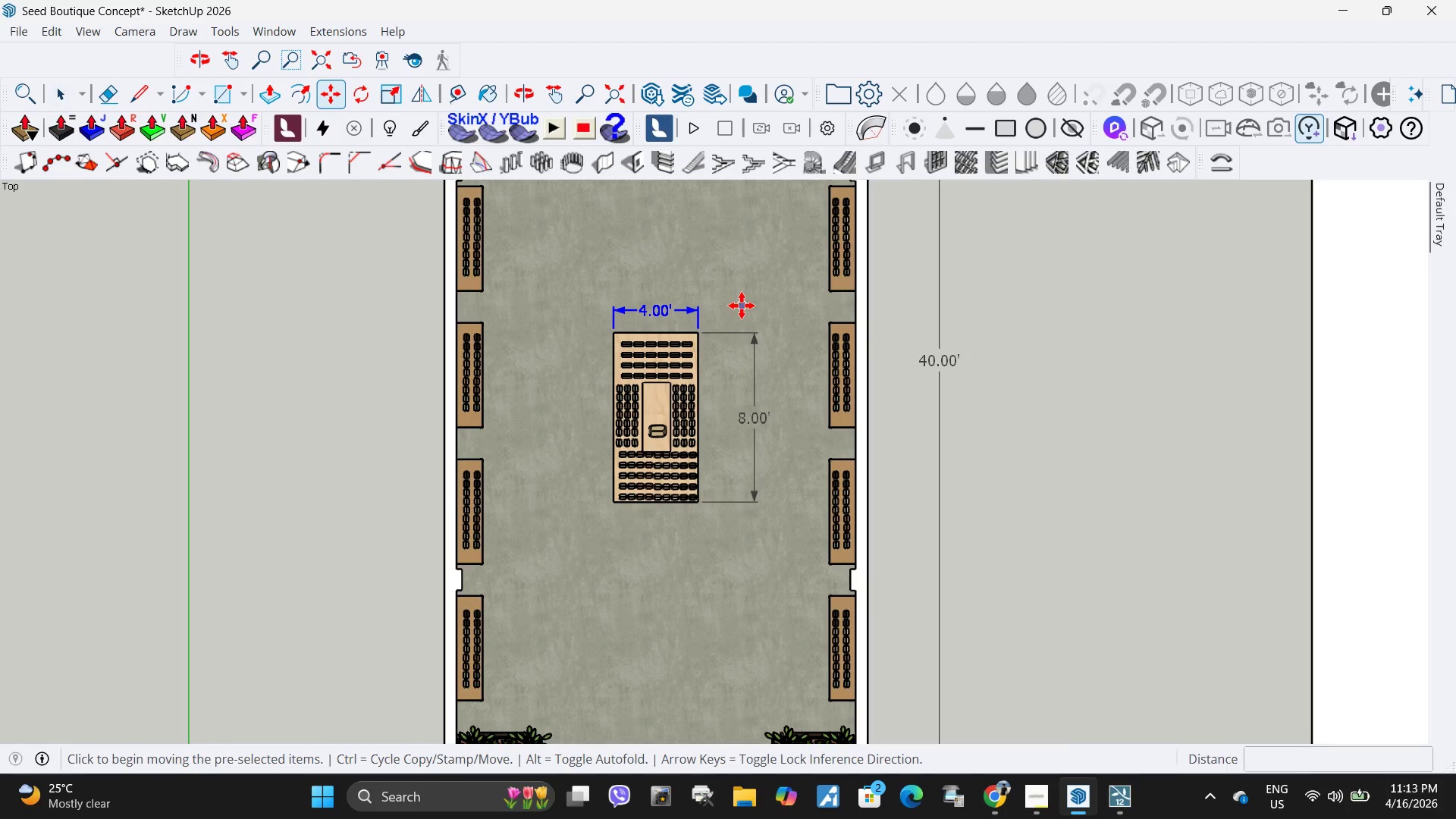 
left_click([742, 306])
 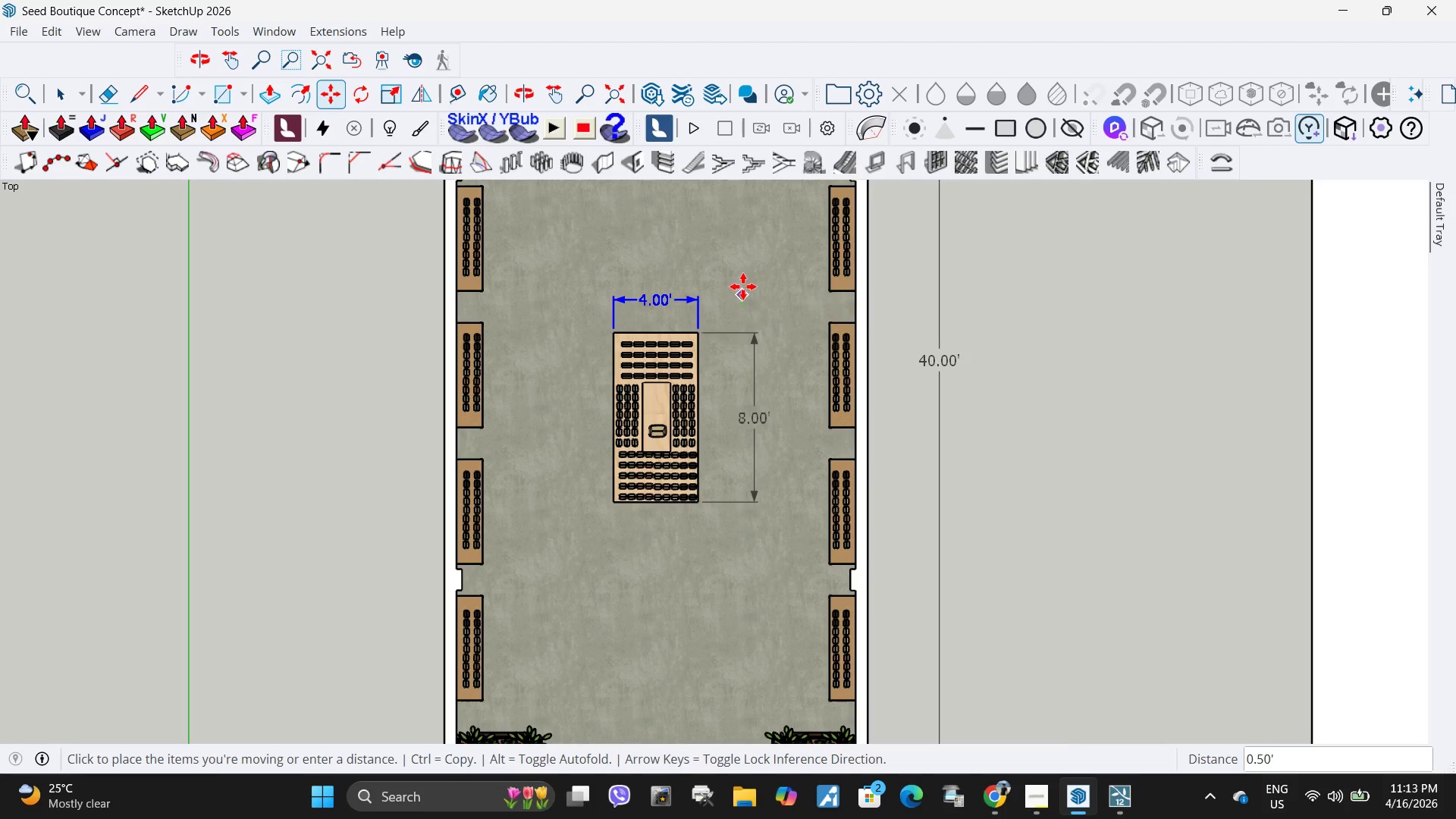 
left_click([743, 283])
 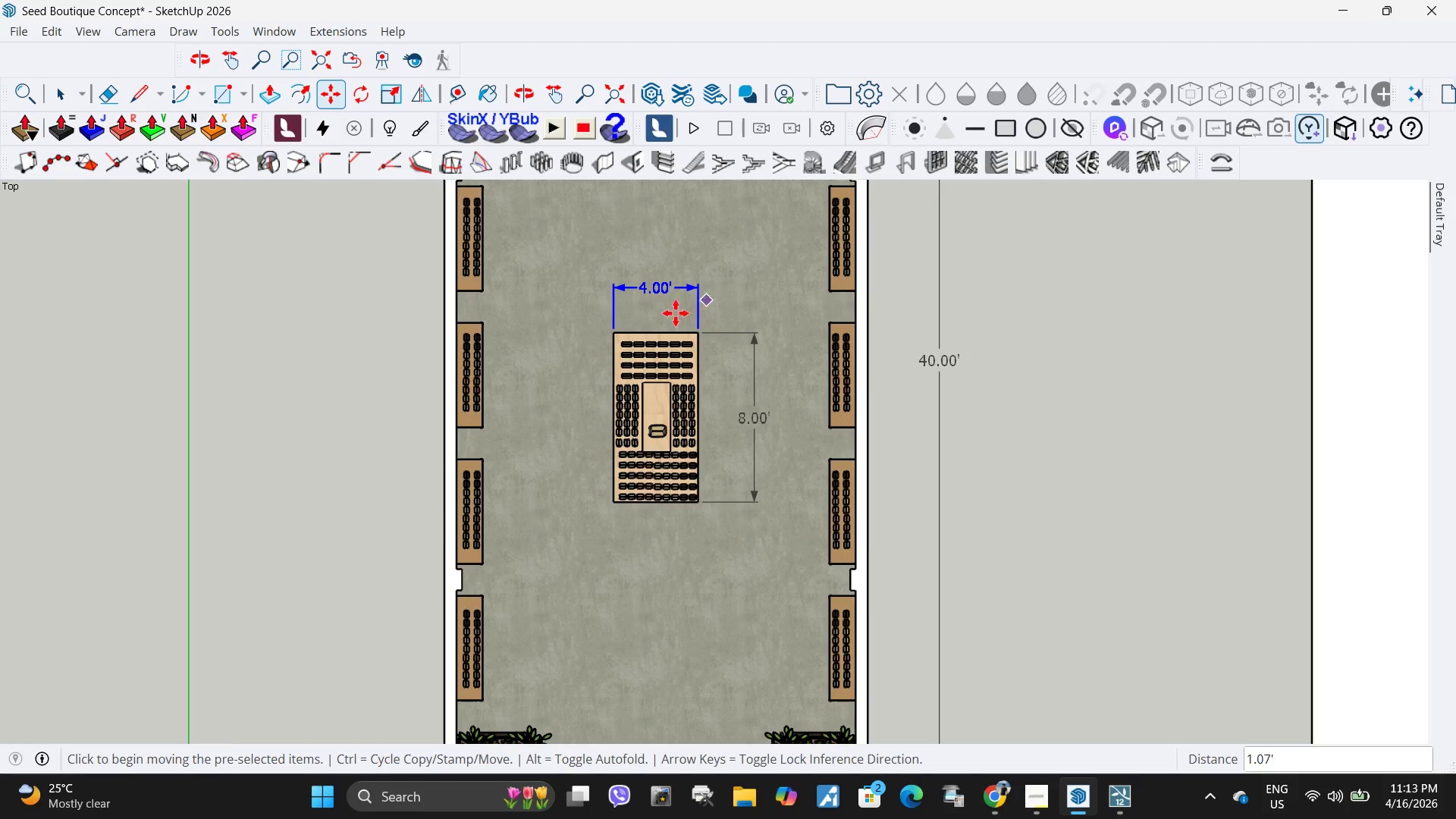 
scroll: coordinate [645, 333], scroll_direction: down, amount: 5.0
 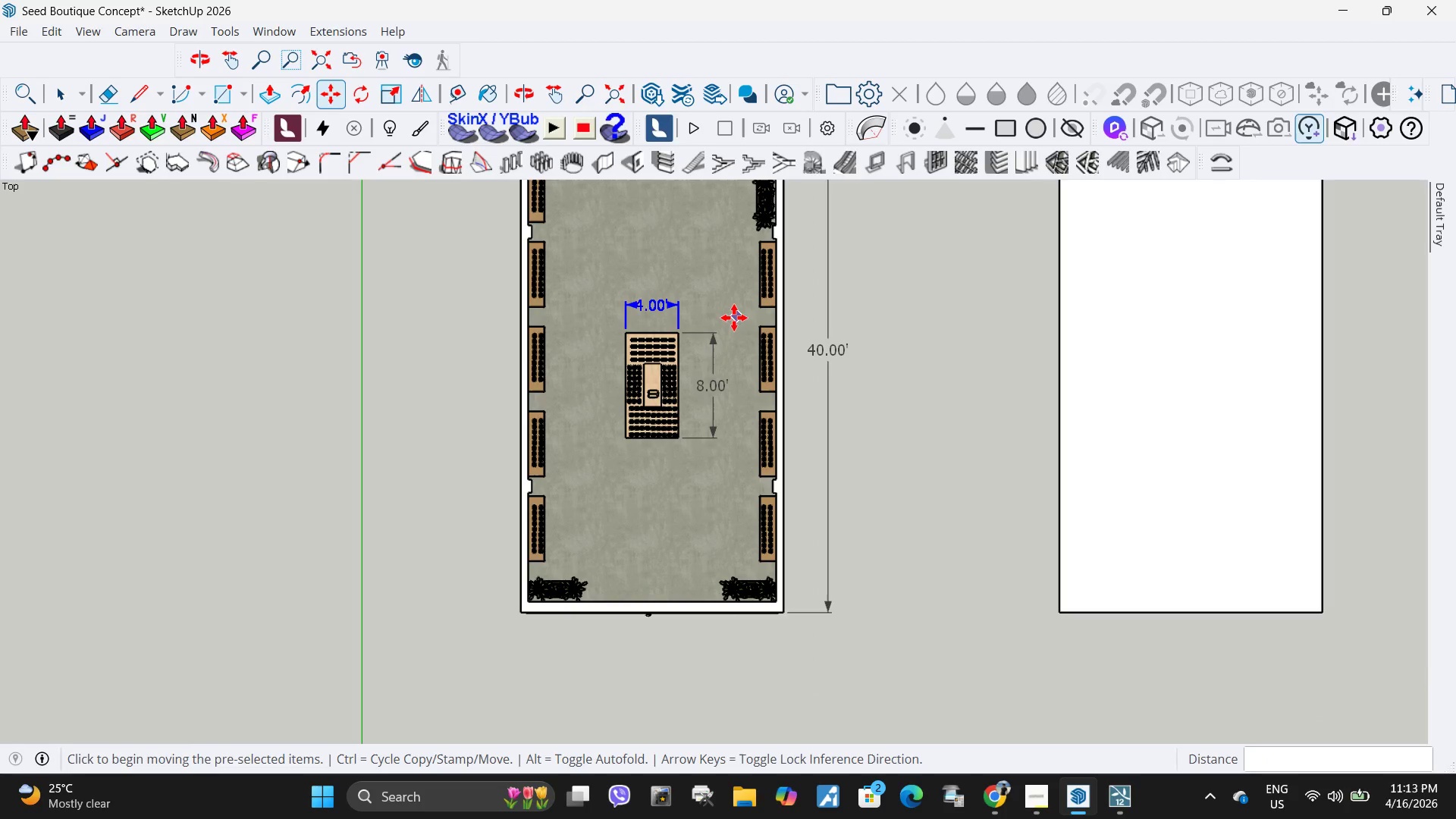 
key(H)
 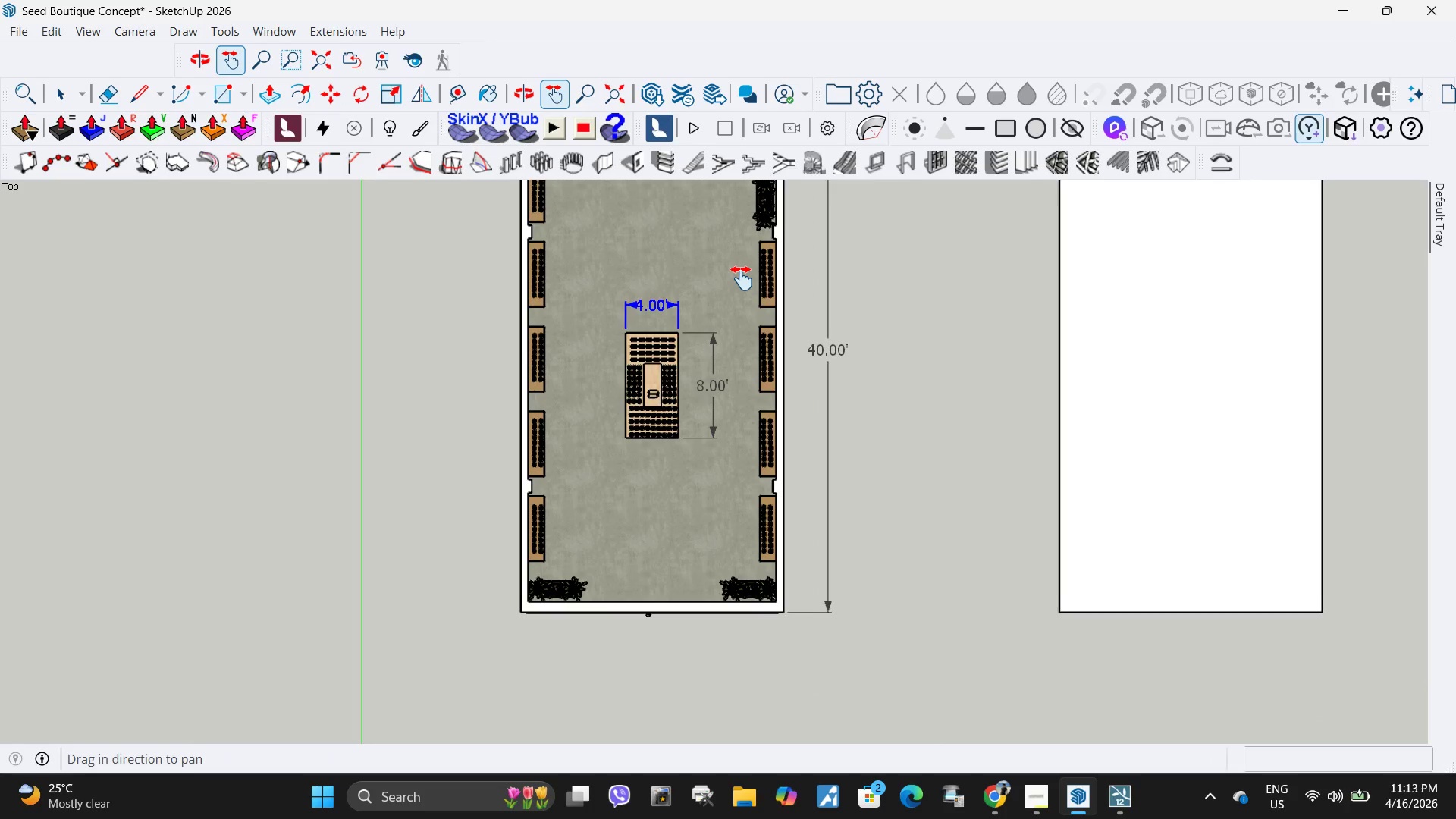 
left_click_drag(start_coordinate=[742, 278], to_coordinate=[736, 427])
 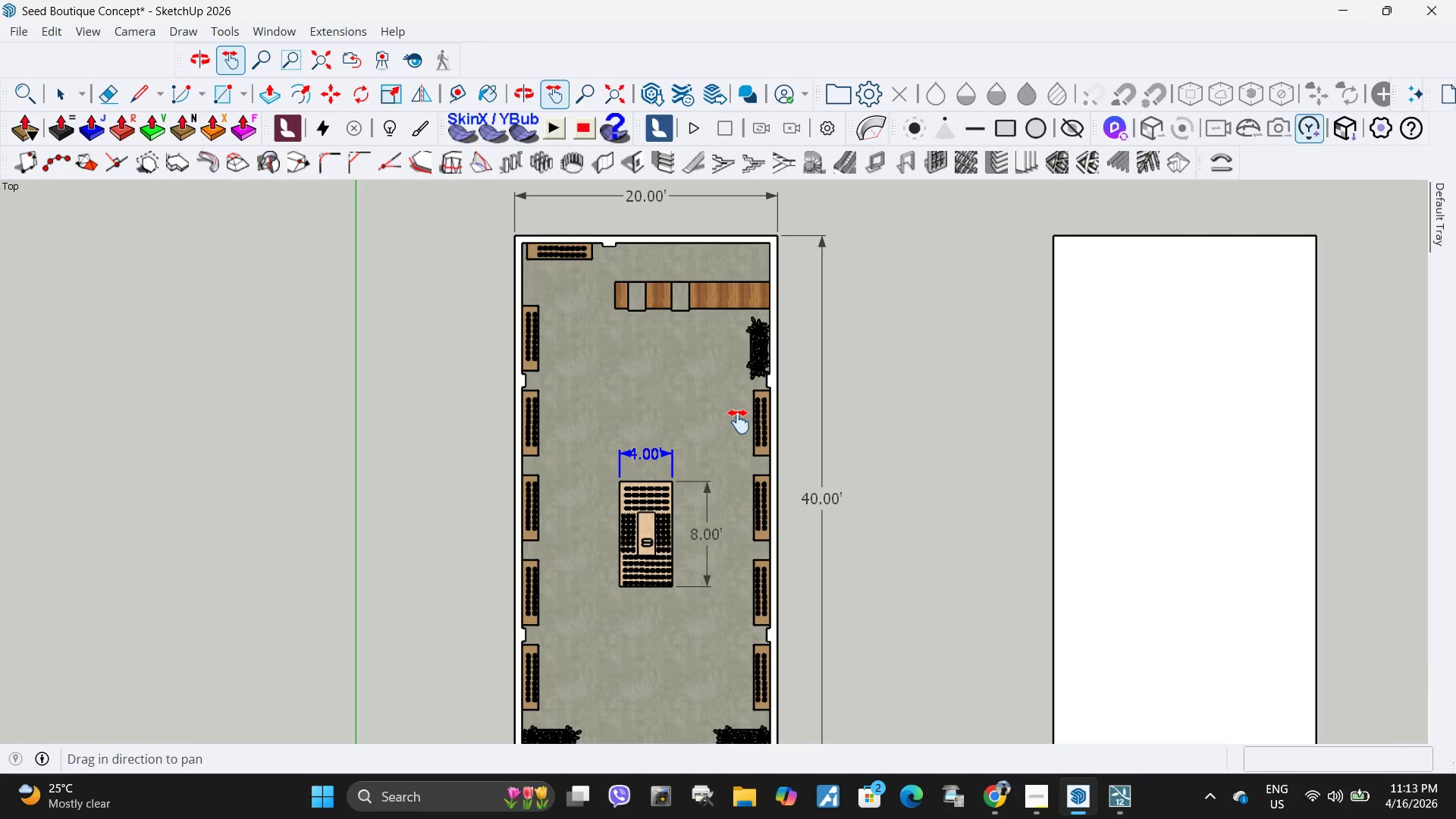 
left_click_drag(start_coordinate=[739, 422], to_coordinate=[740, 412])
 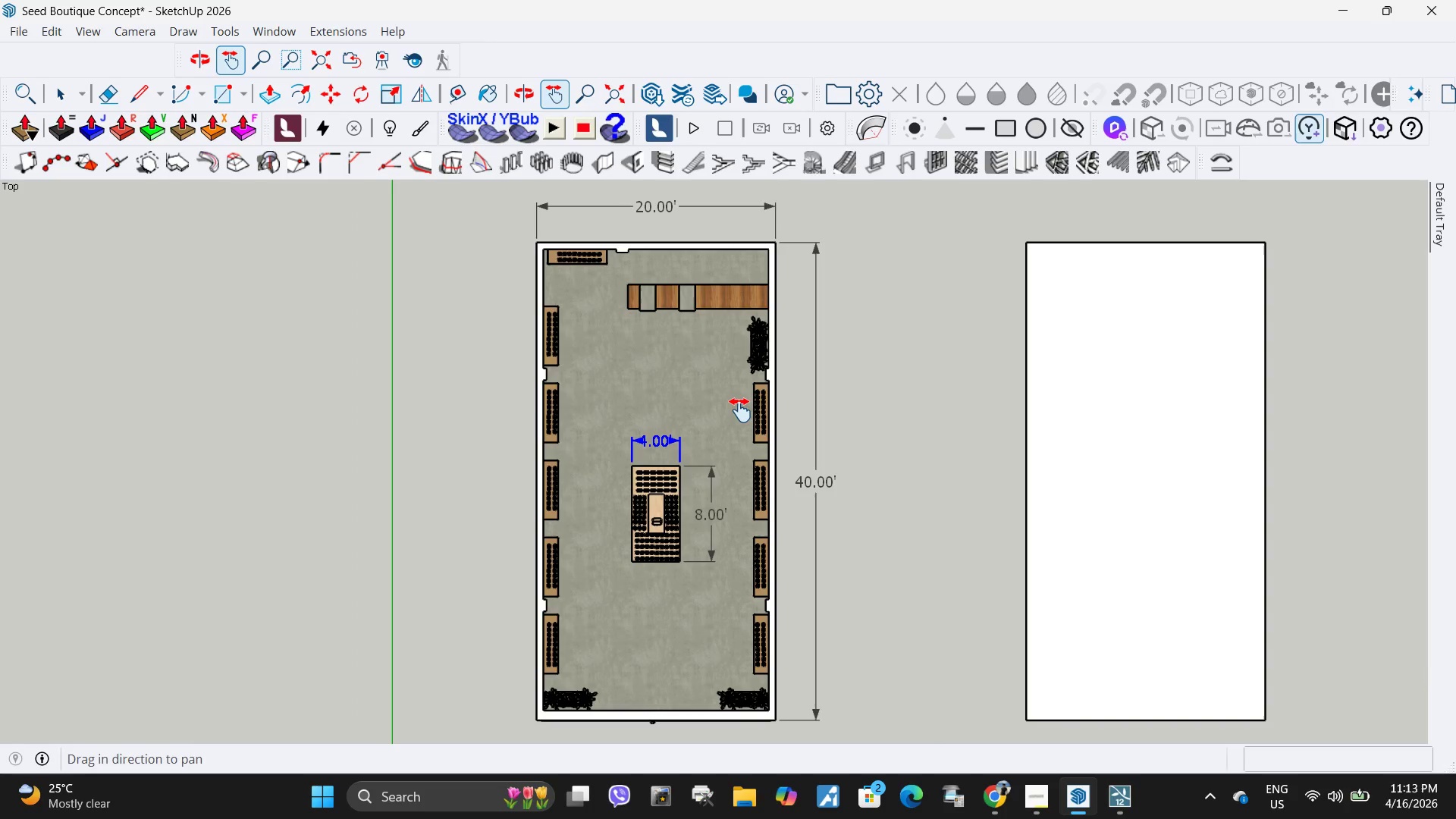 
scroll: coordinate [740, 410], scroll_direction: down, amount: 1.0
 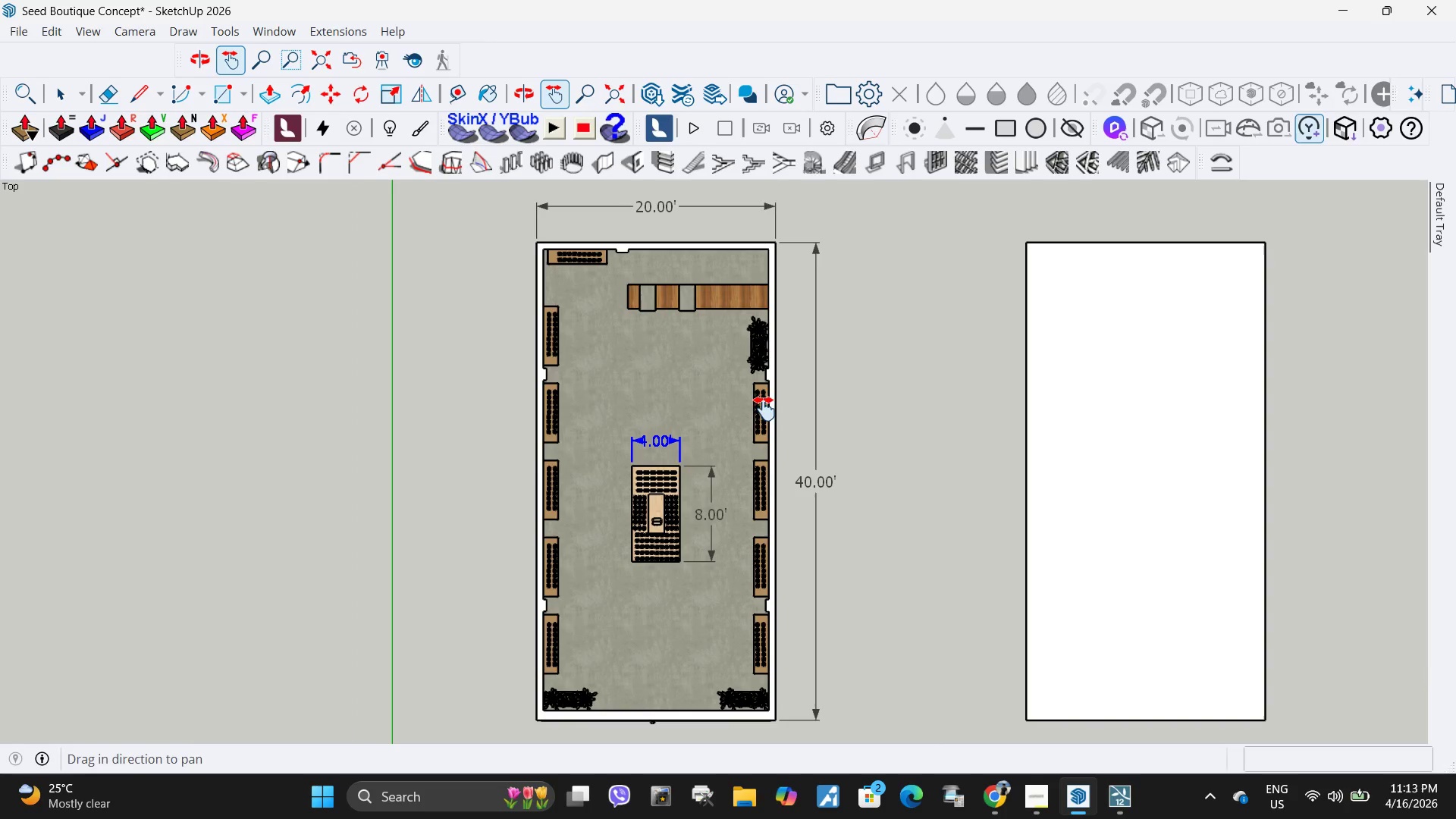 
key(Space)
 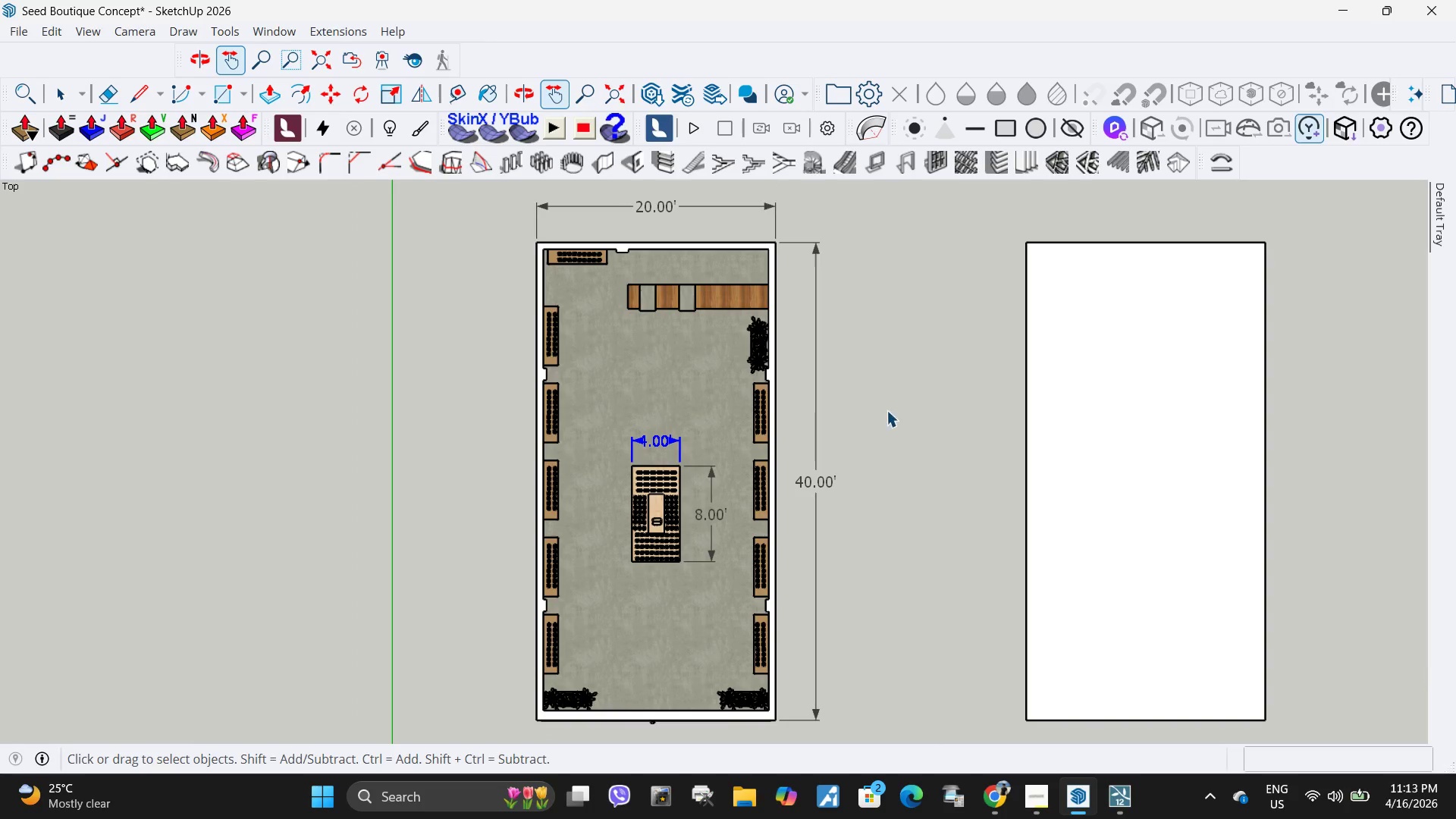 
left_click([888, 410])
 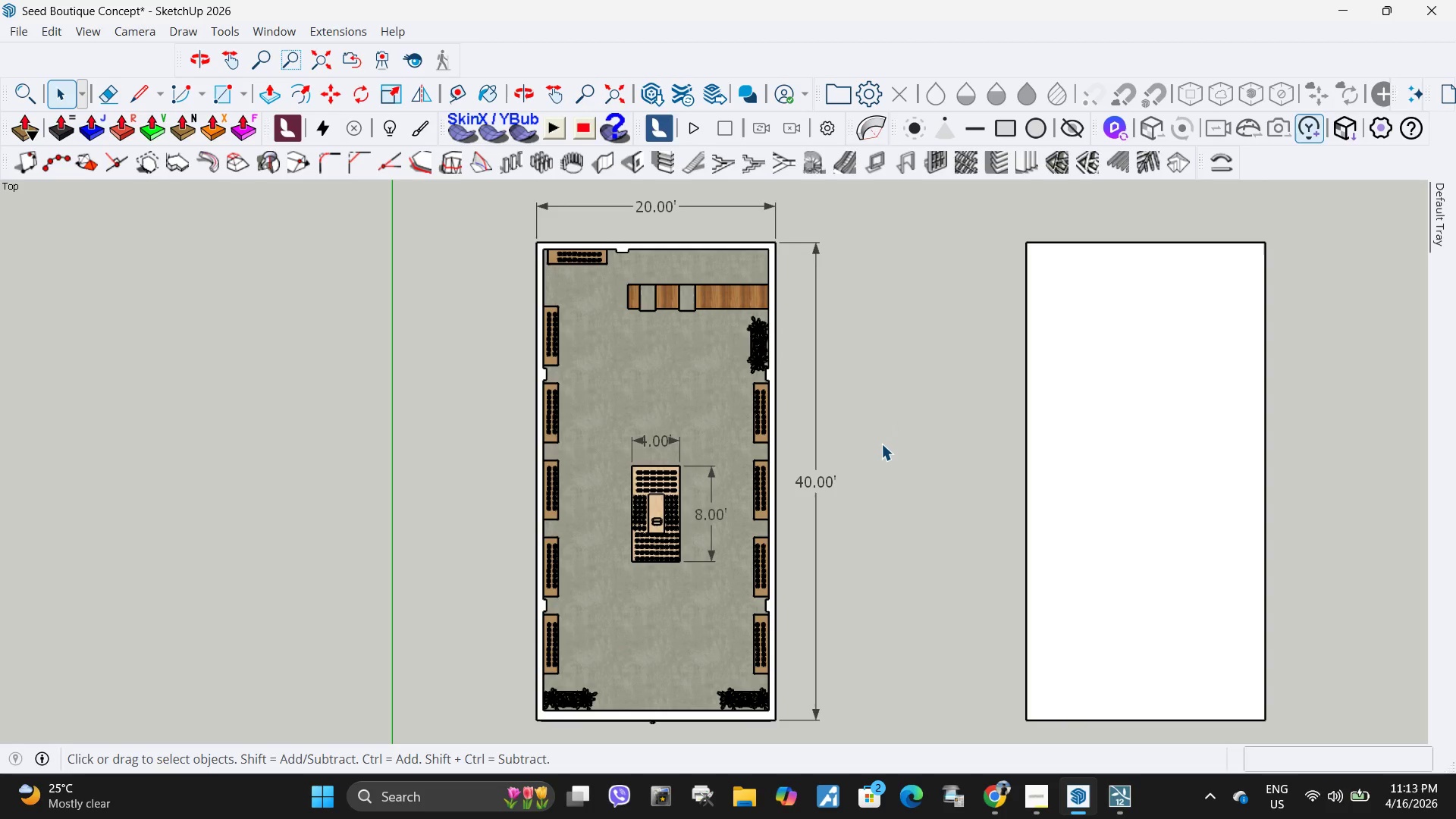 
scroll: coordinate [620, 526], scroll_direction: up, amount: 1.0
 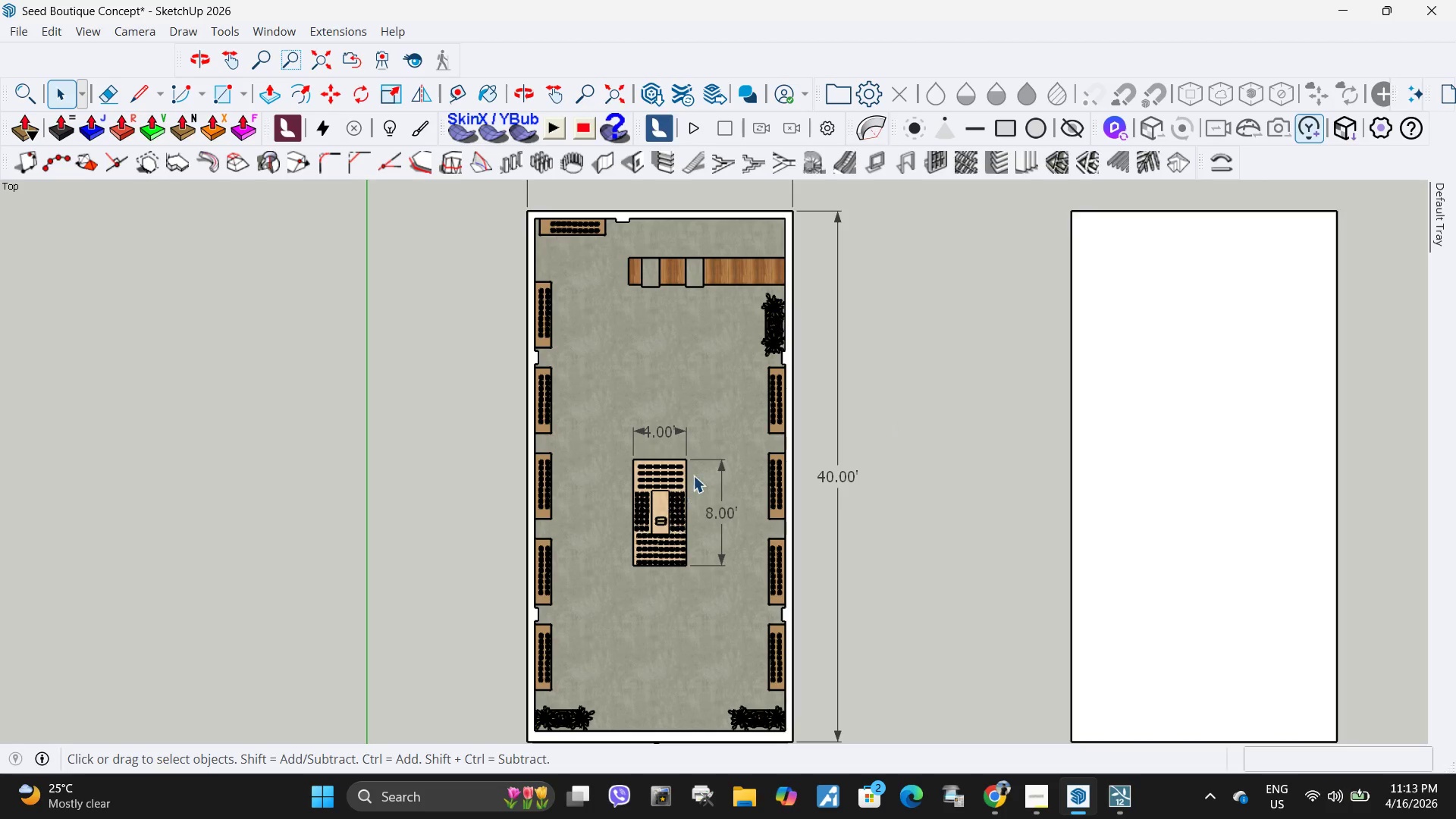 
scroll: coordinate [696, 475], scroll_direction: down, amount: 2.0
 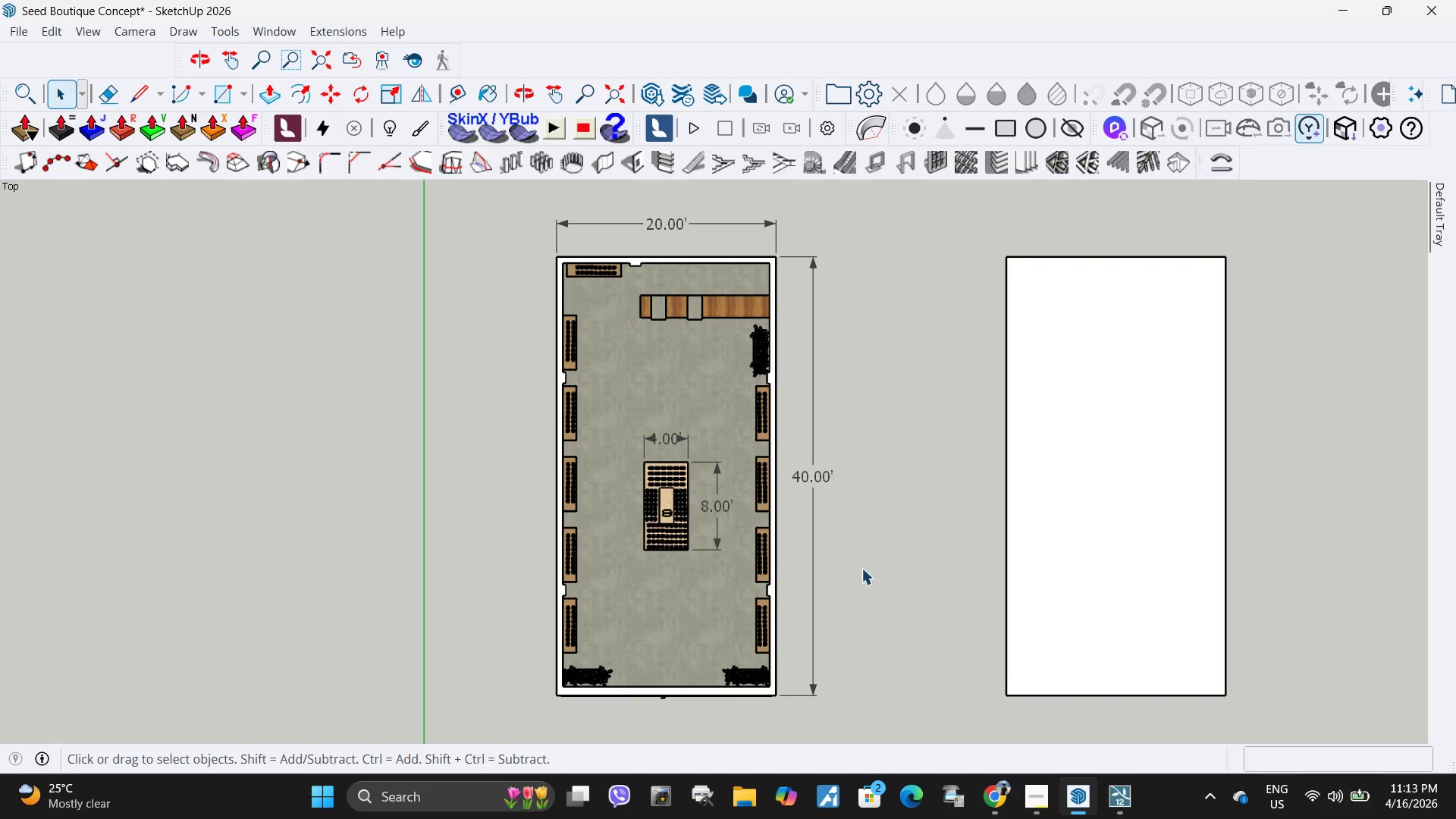 
left_click([885, 574])
 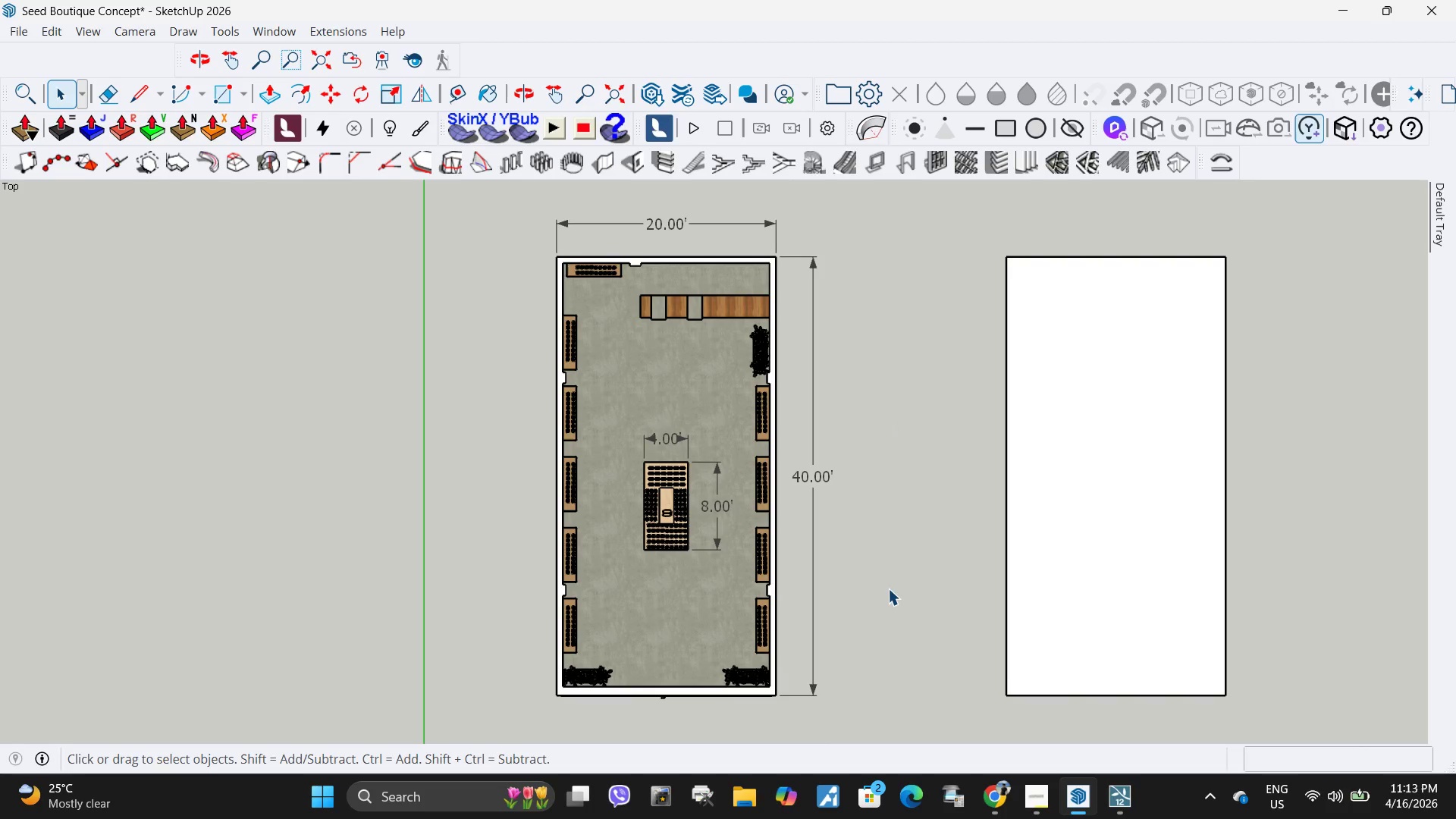 
left_click([1115, 804])
 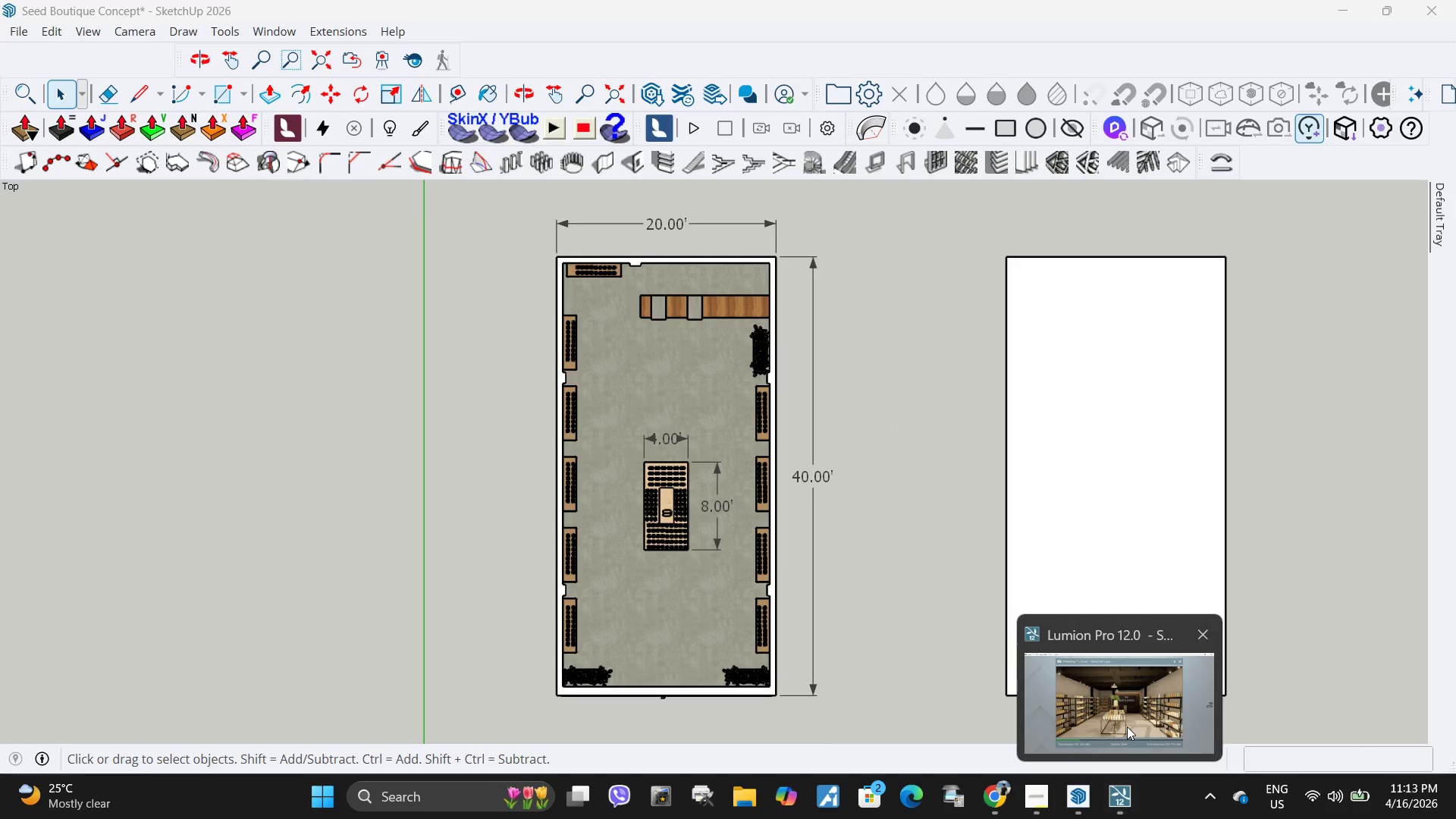 
left_click([1127, 726])
 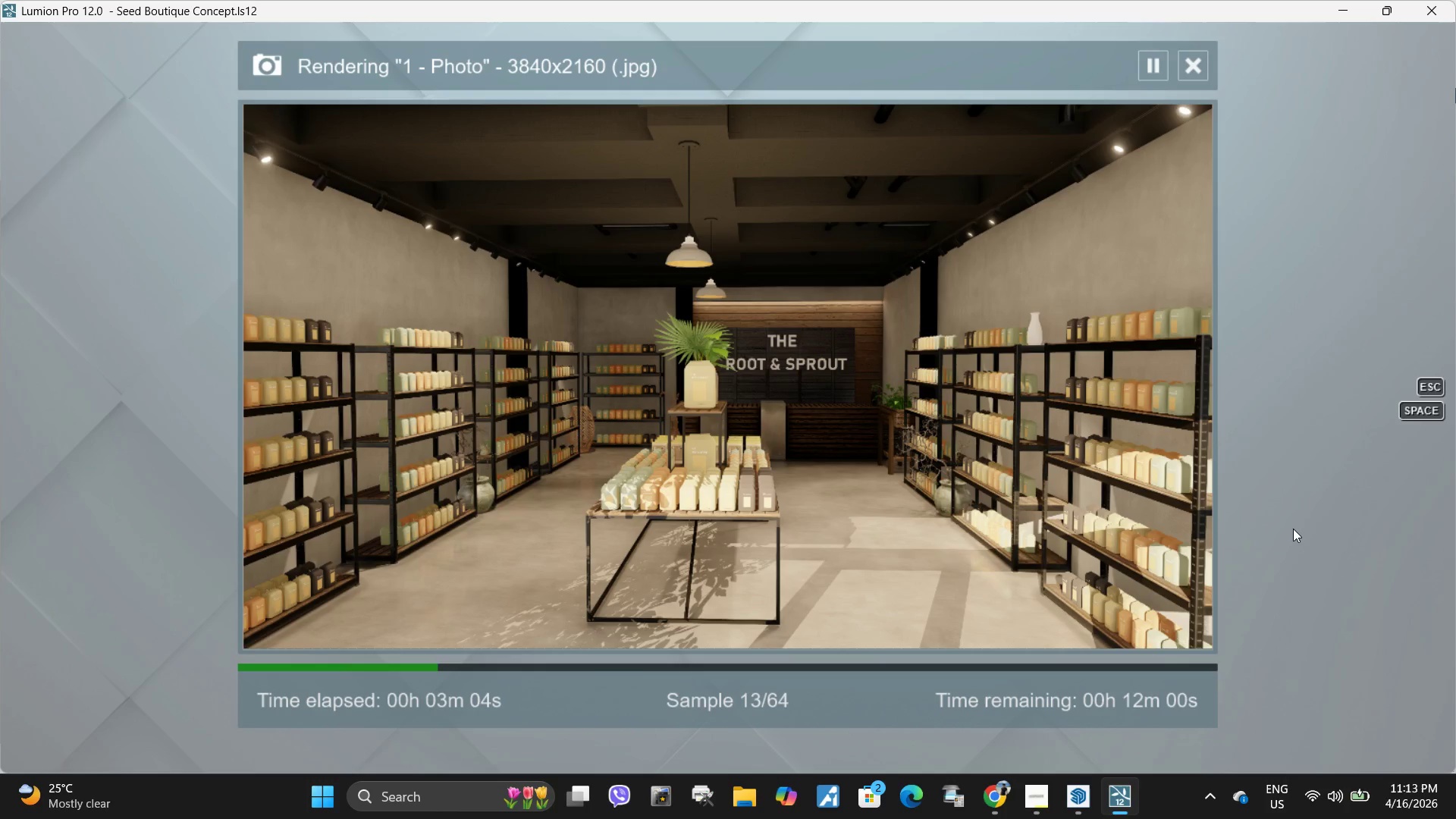 
wait(16.76)
 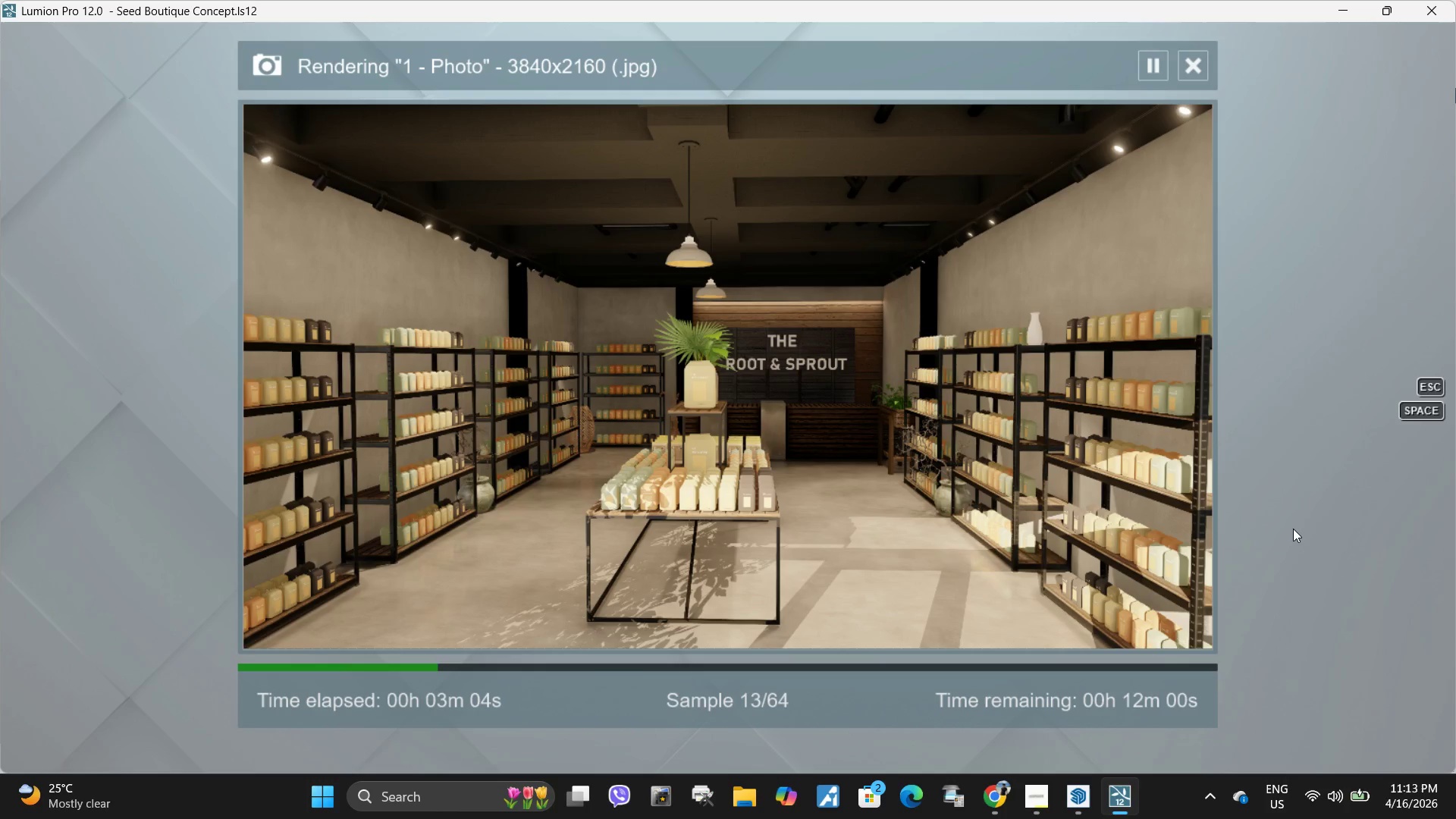 
left_click([993, 802])
 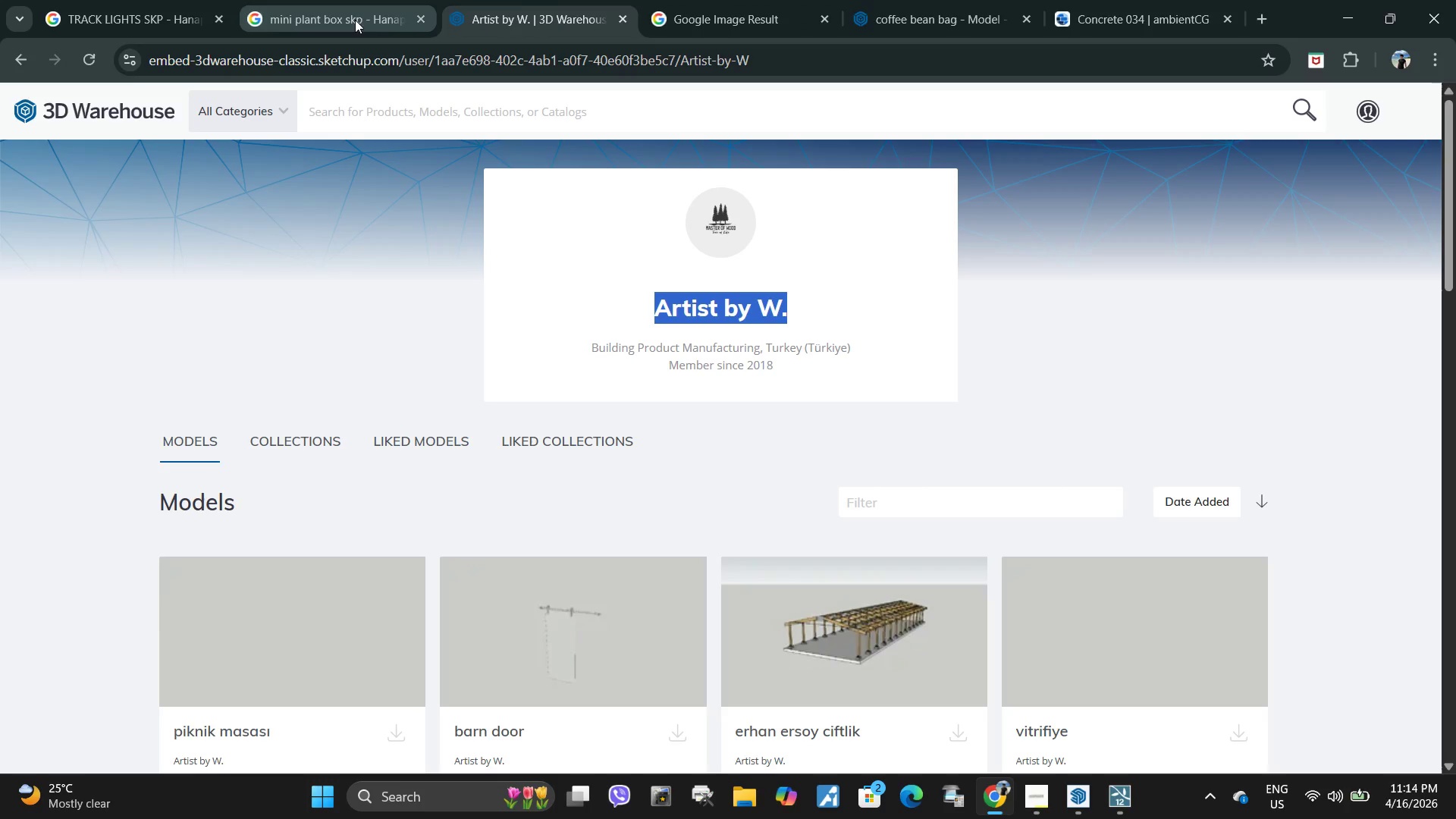 
left_click([418, 18])
 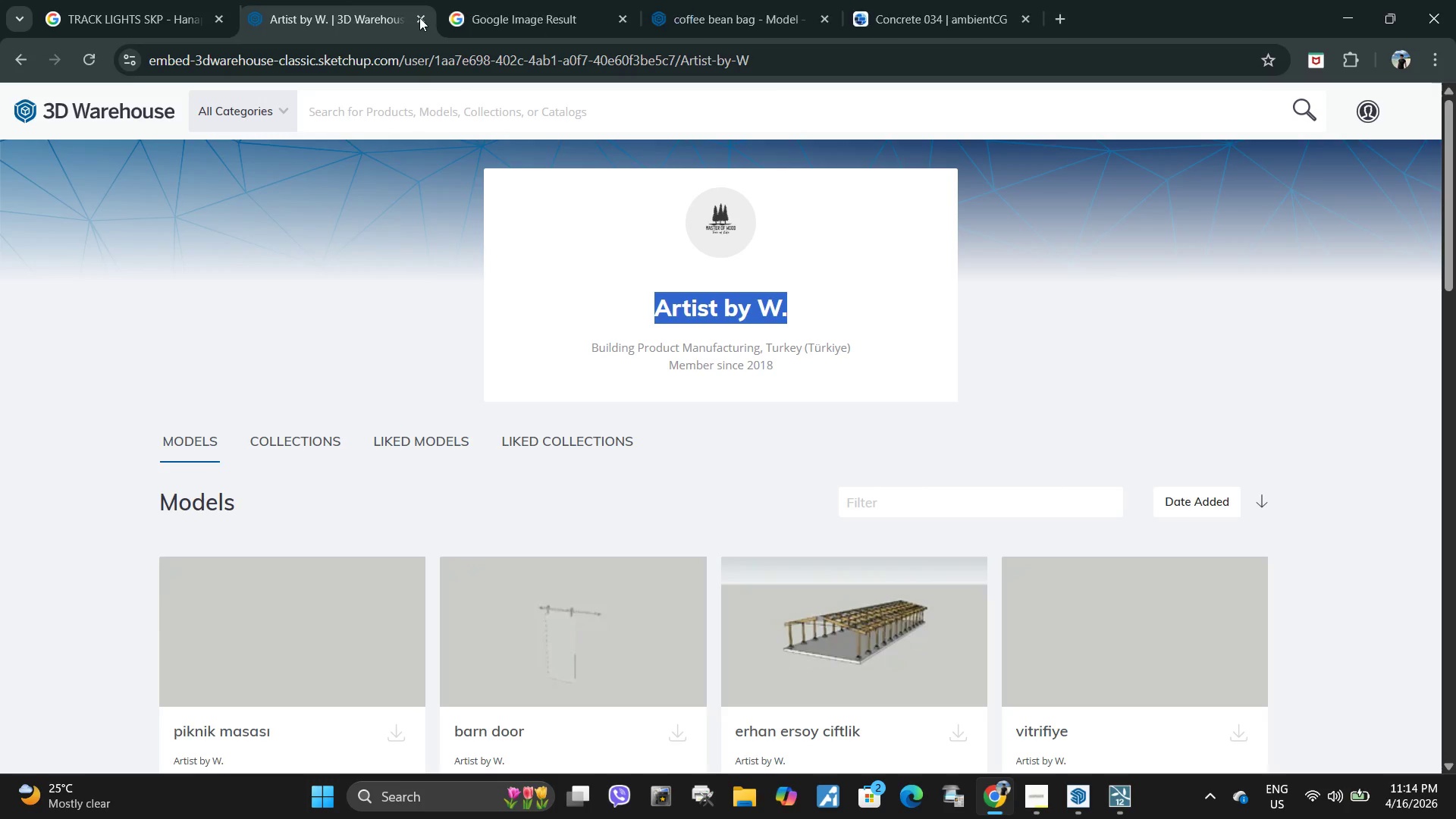 
left_click([419, 17])
 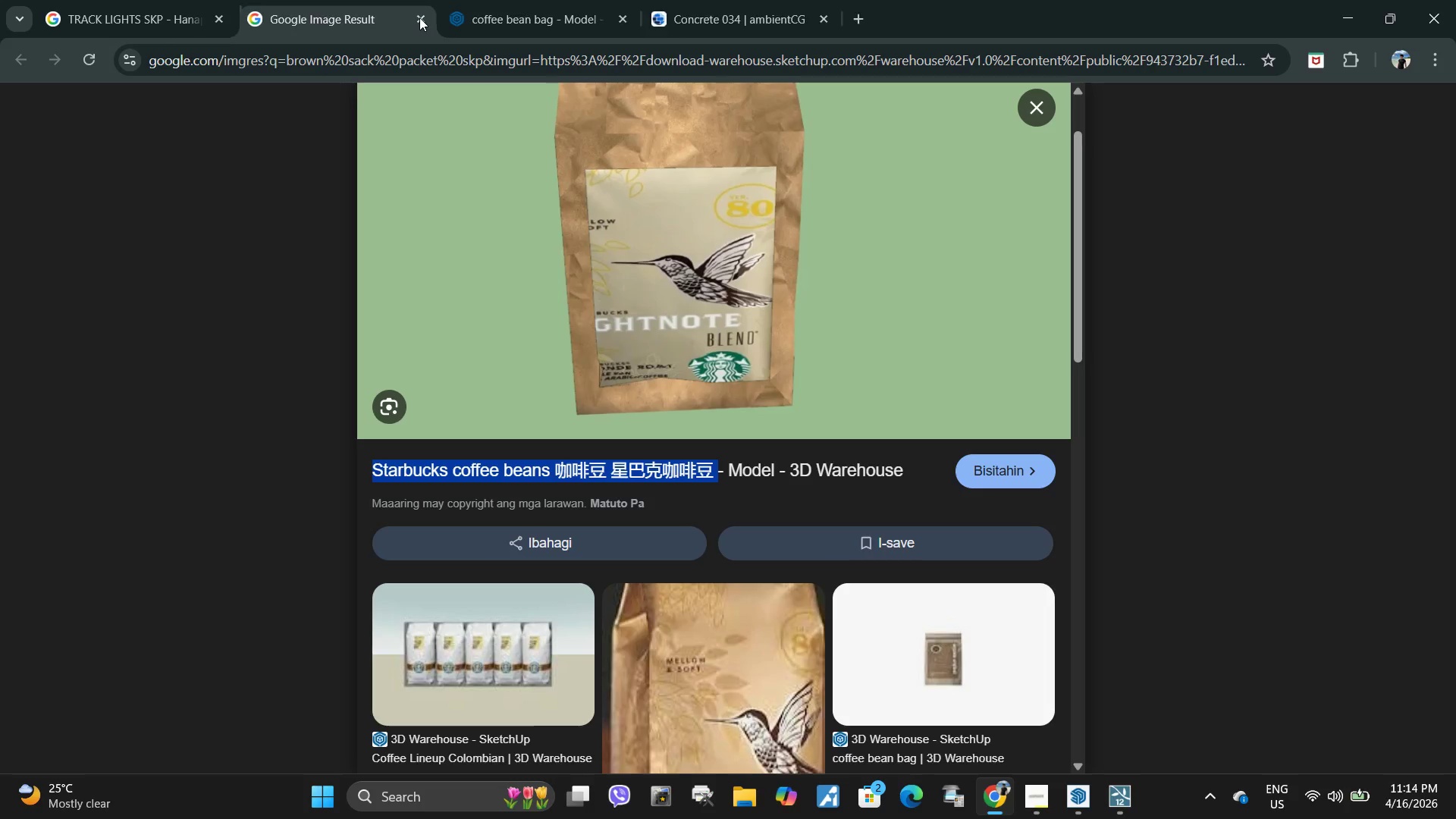 
left_click([419, 17])
 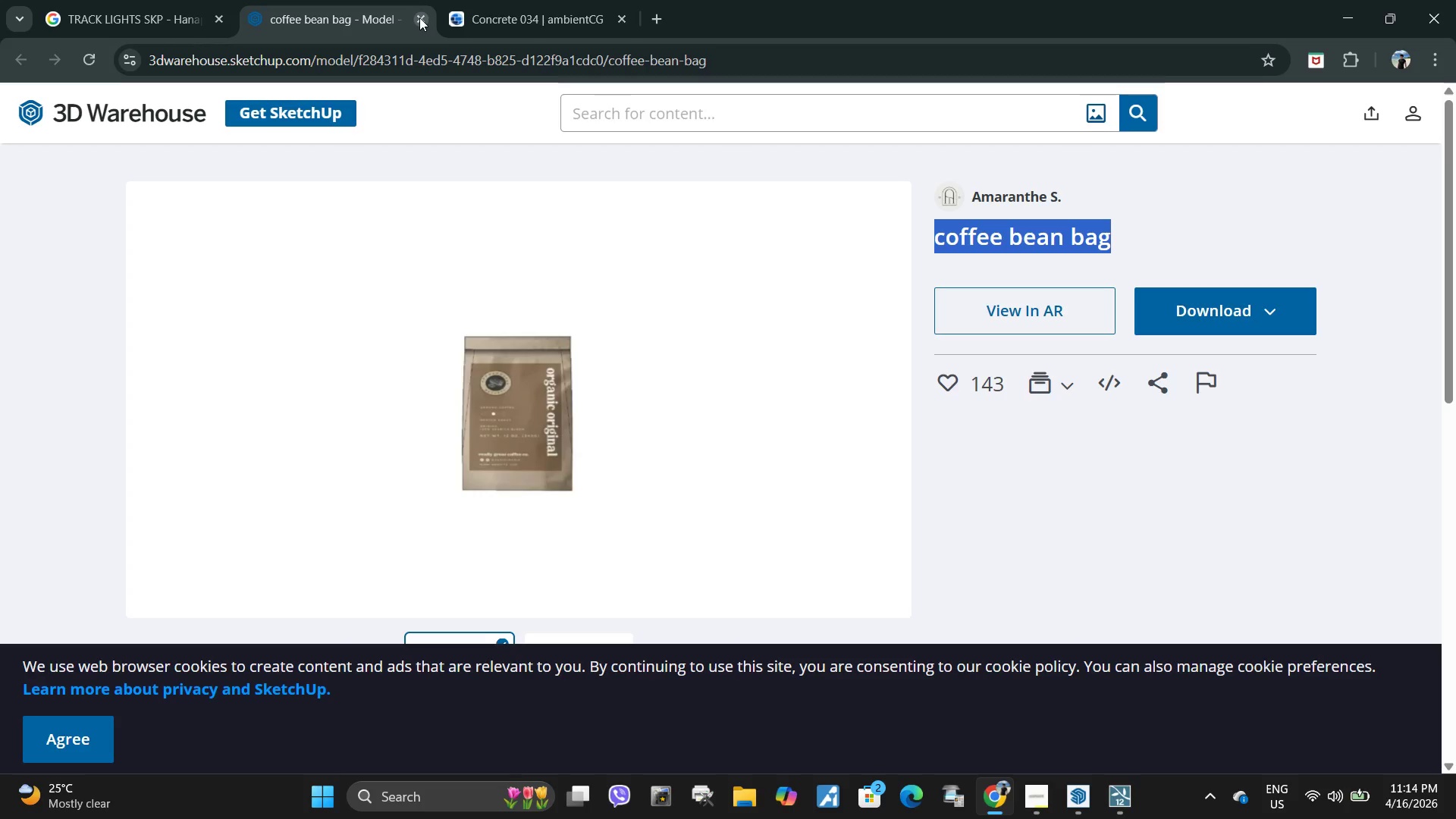 
left_click([419, 17])
 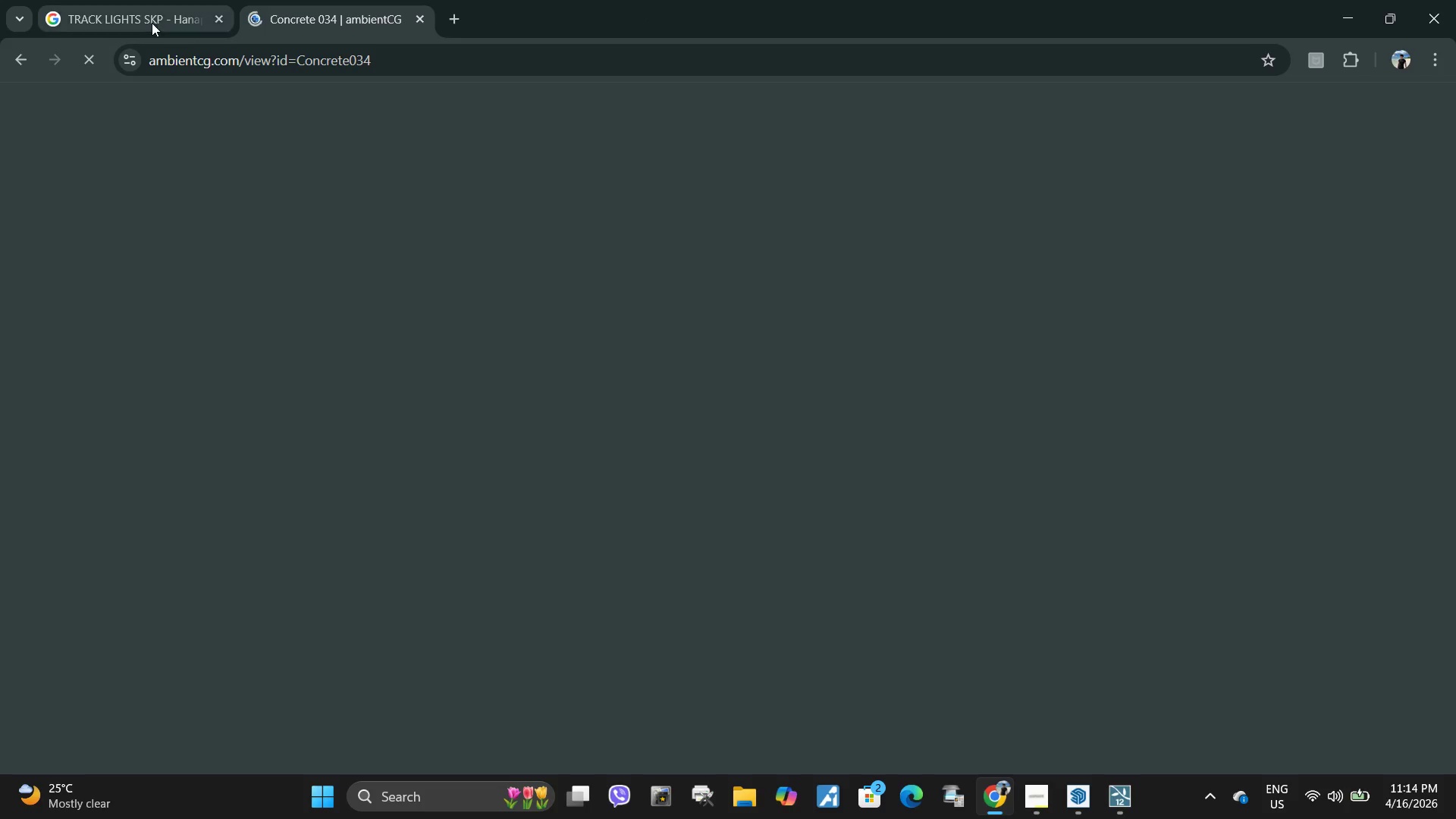 
left_click([274, 60])
 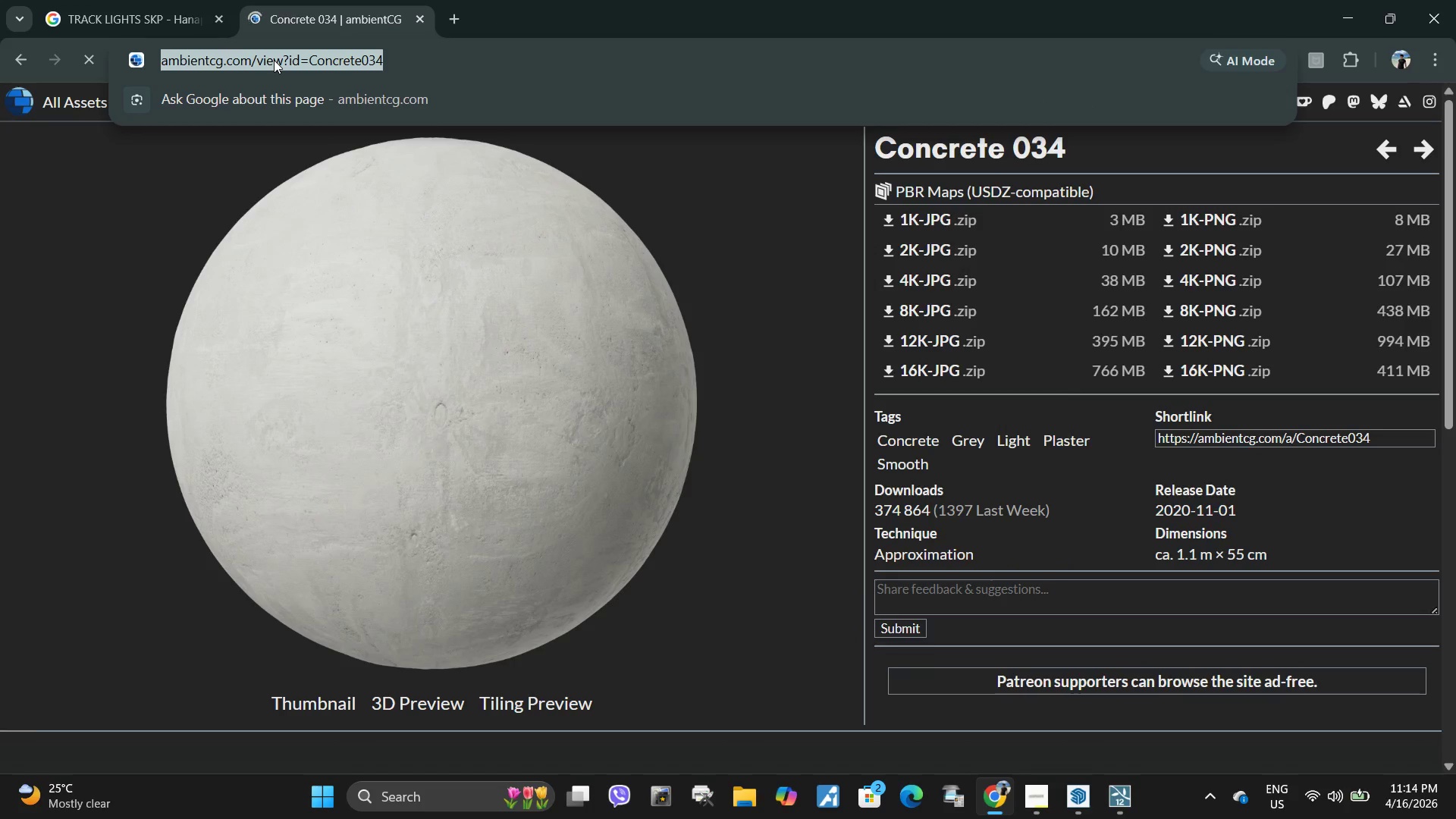 
type(anva)
 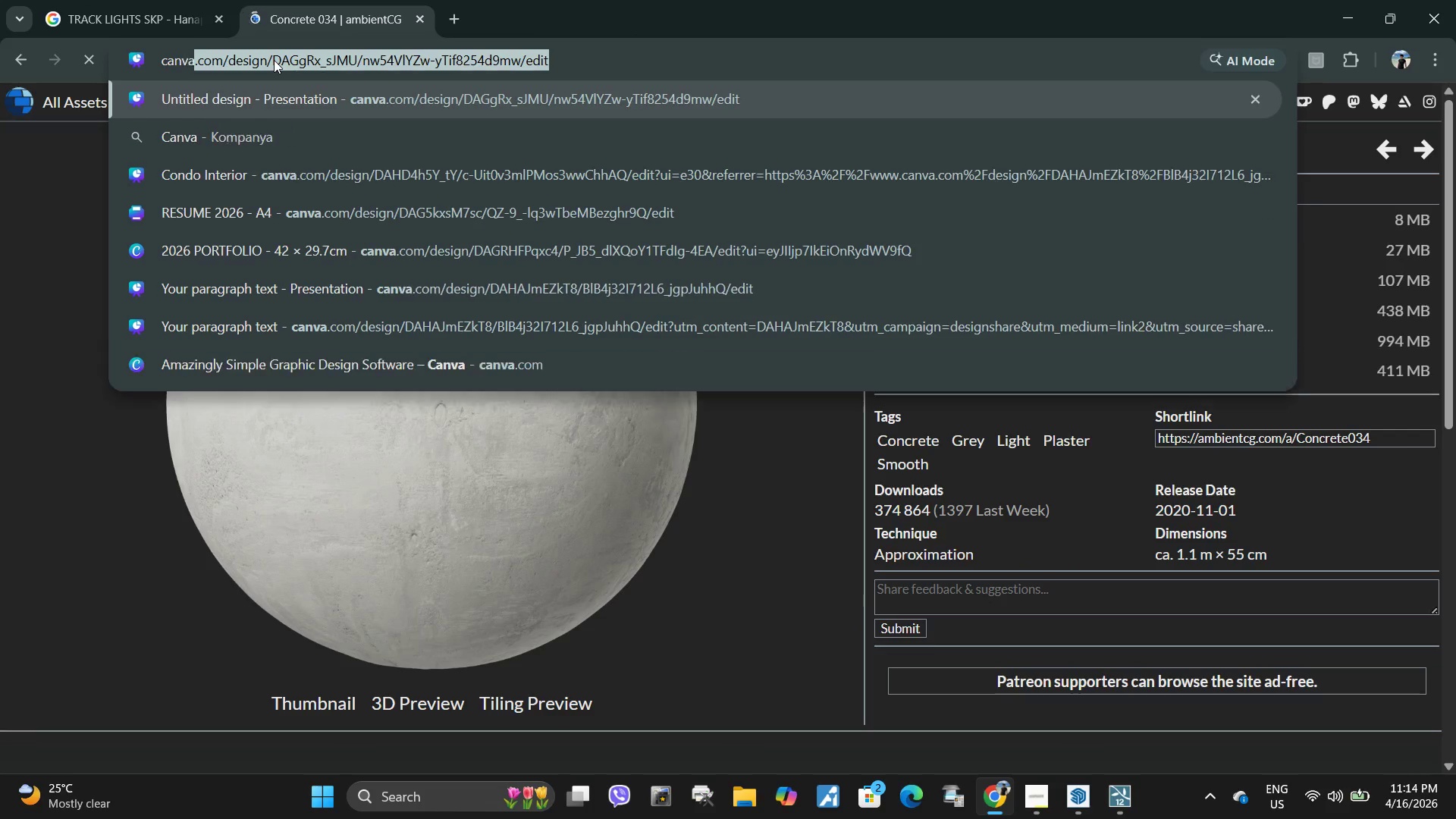 
key(Enter)
 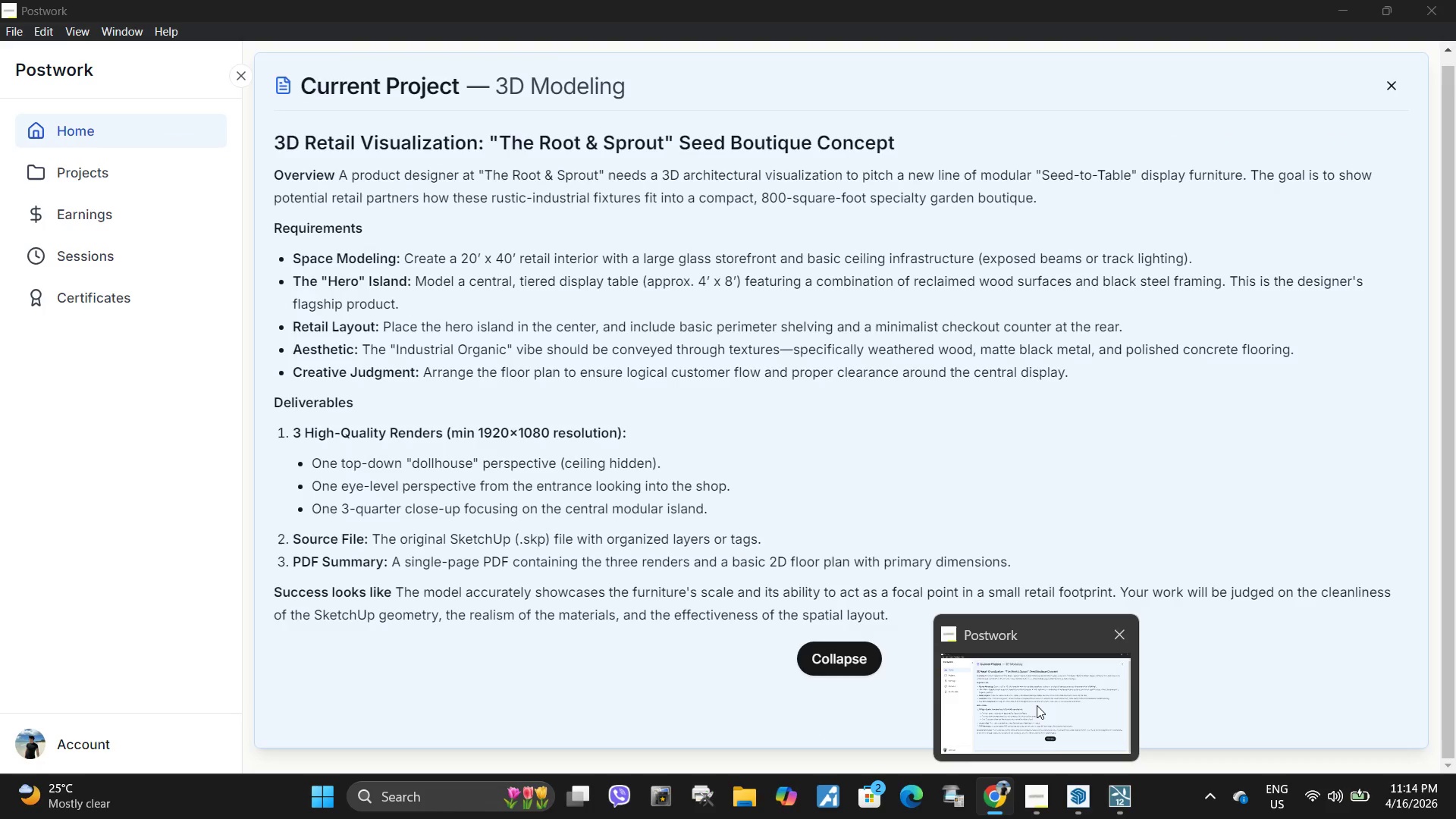 
wait(6.98)
 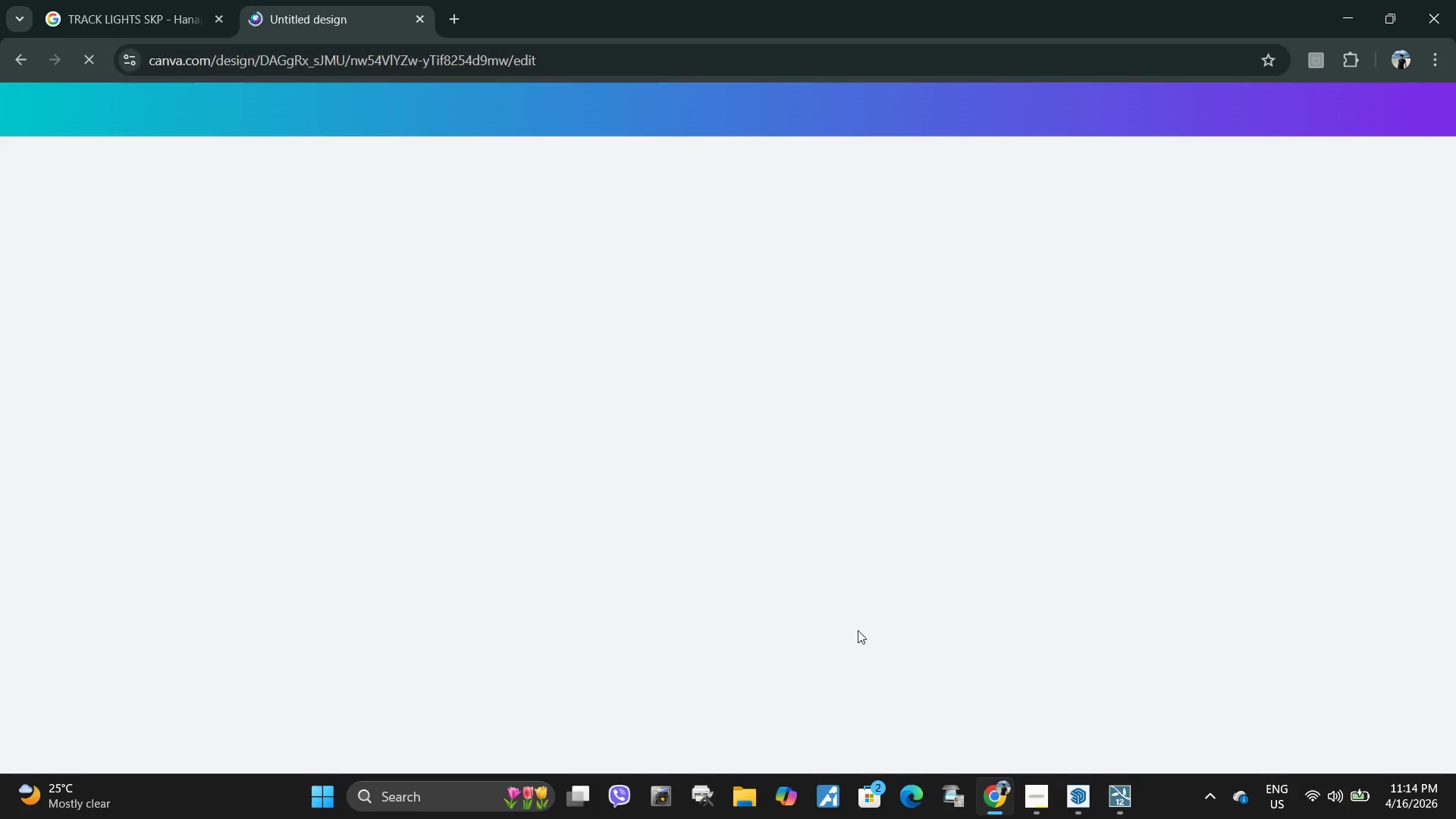 
left_click([33, 113])
 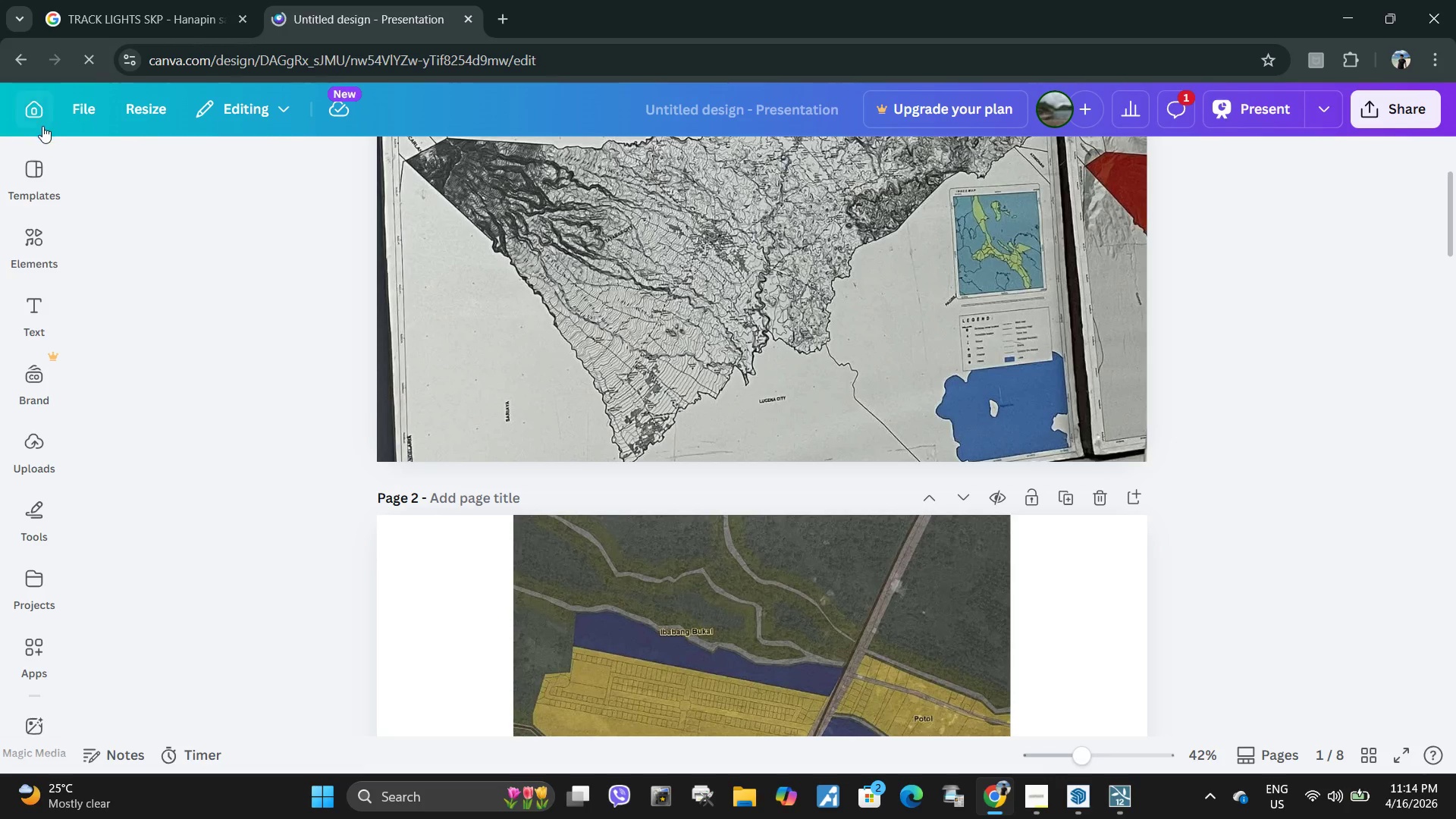 
left_click([35, 98])
 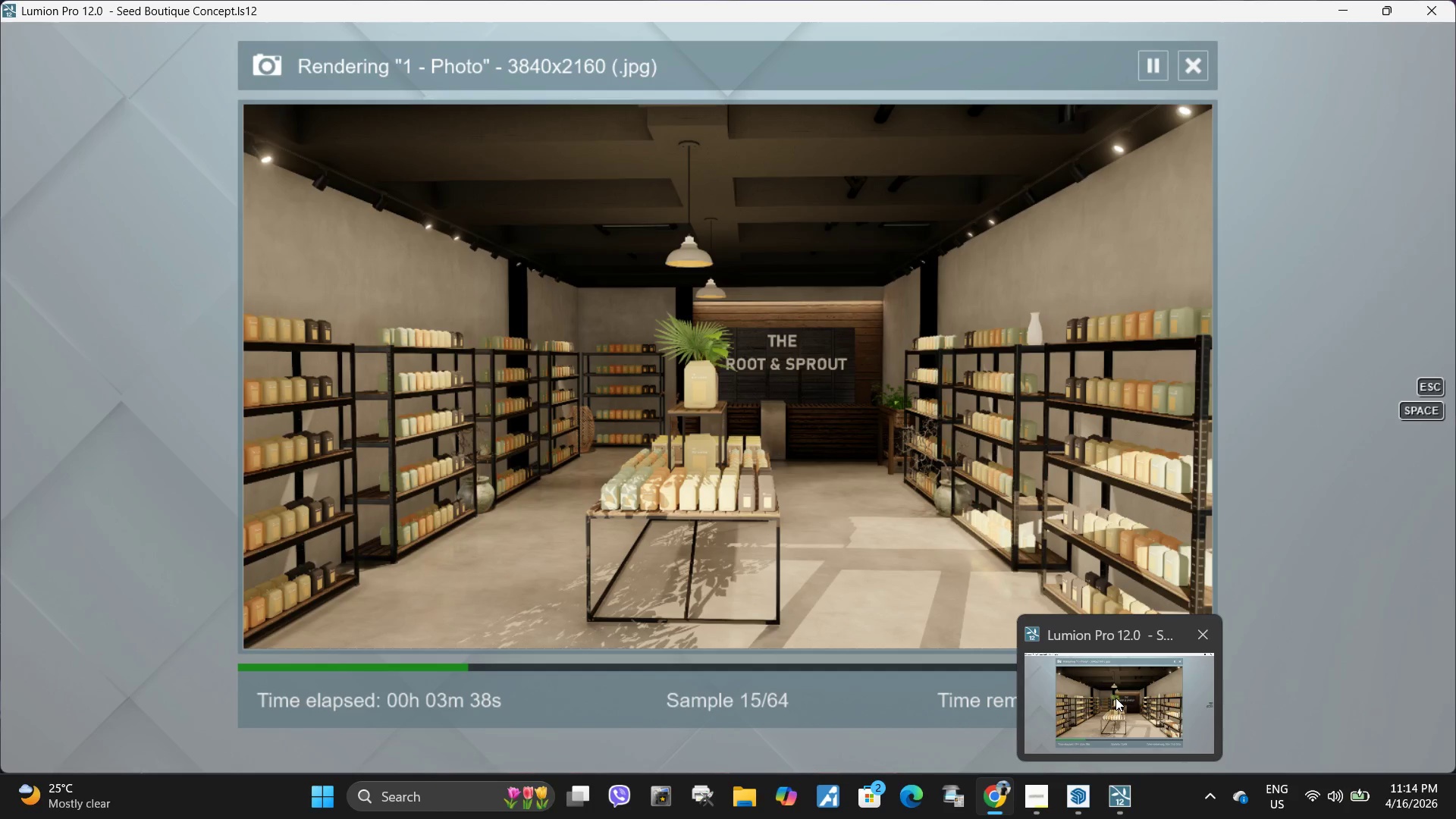 
wait(7.73)
 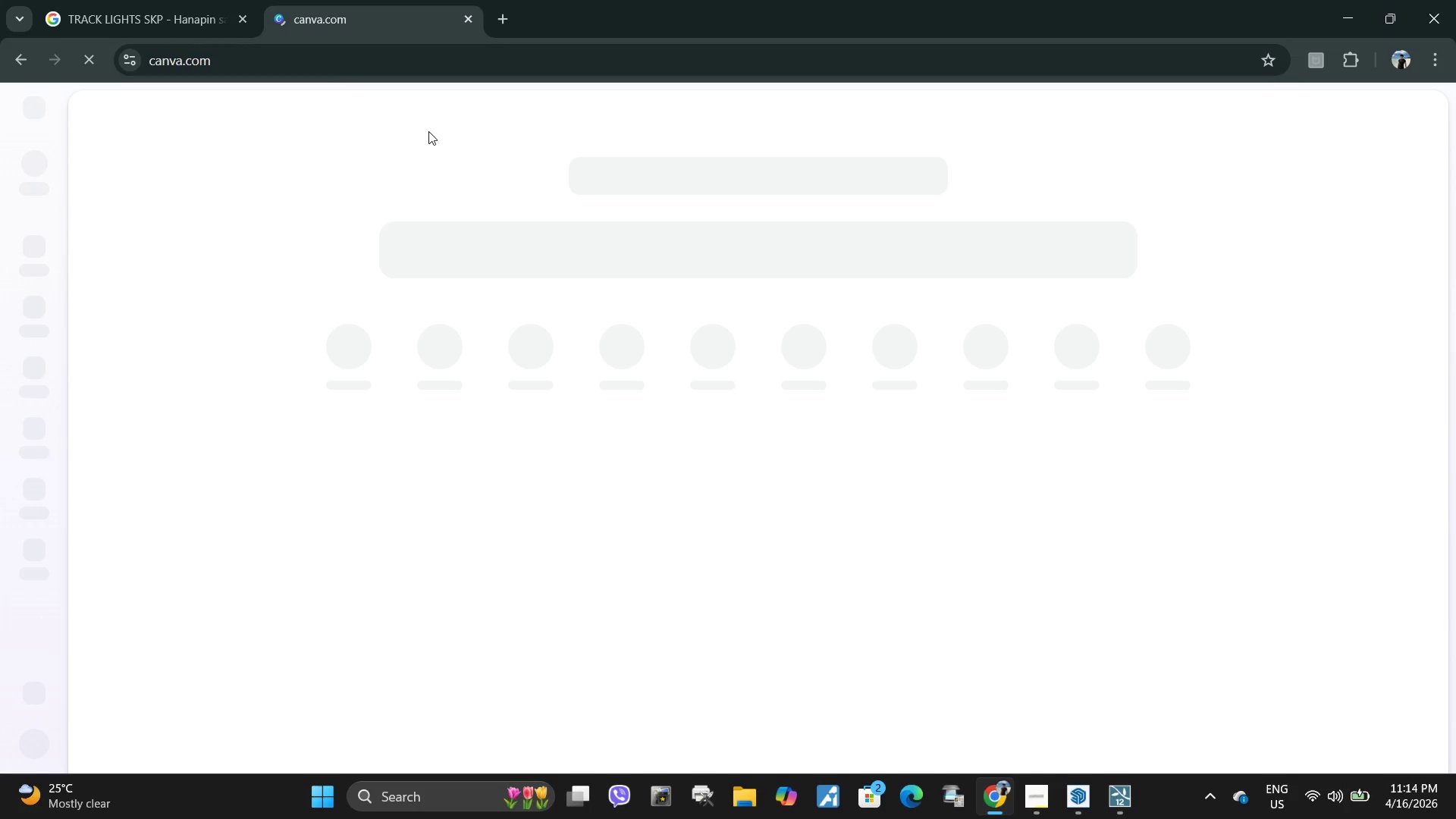 
scroll: coordinate [409, 473], scroll_direction: down, amount: 1.0
 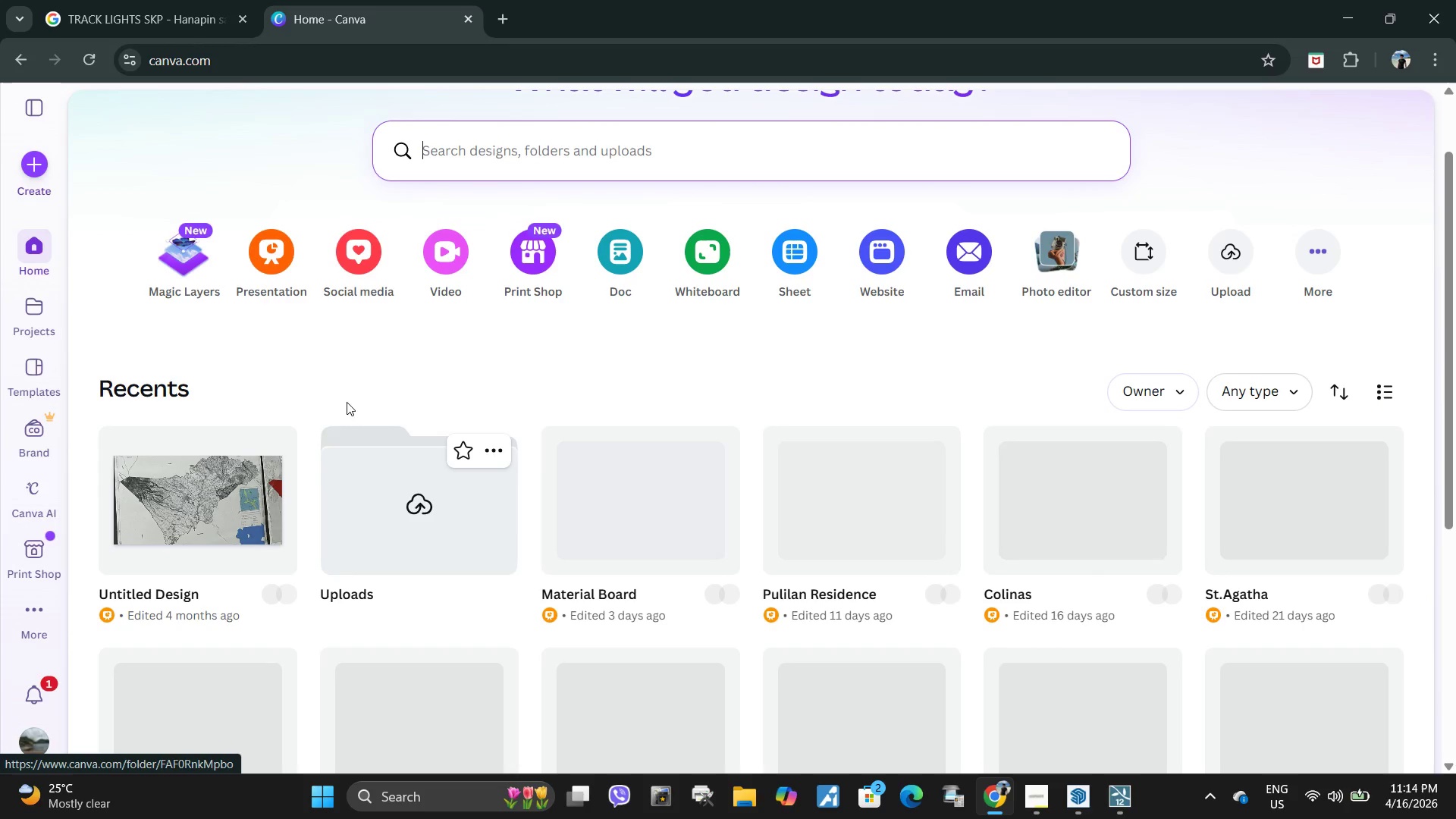 
scroll: coordinate [118, 304], scroll_direction: up, amount: 2.0
 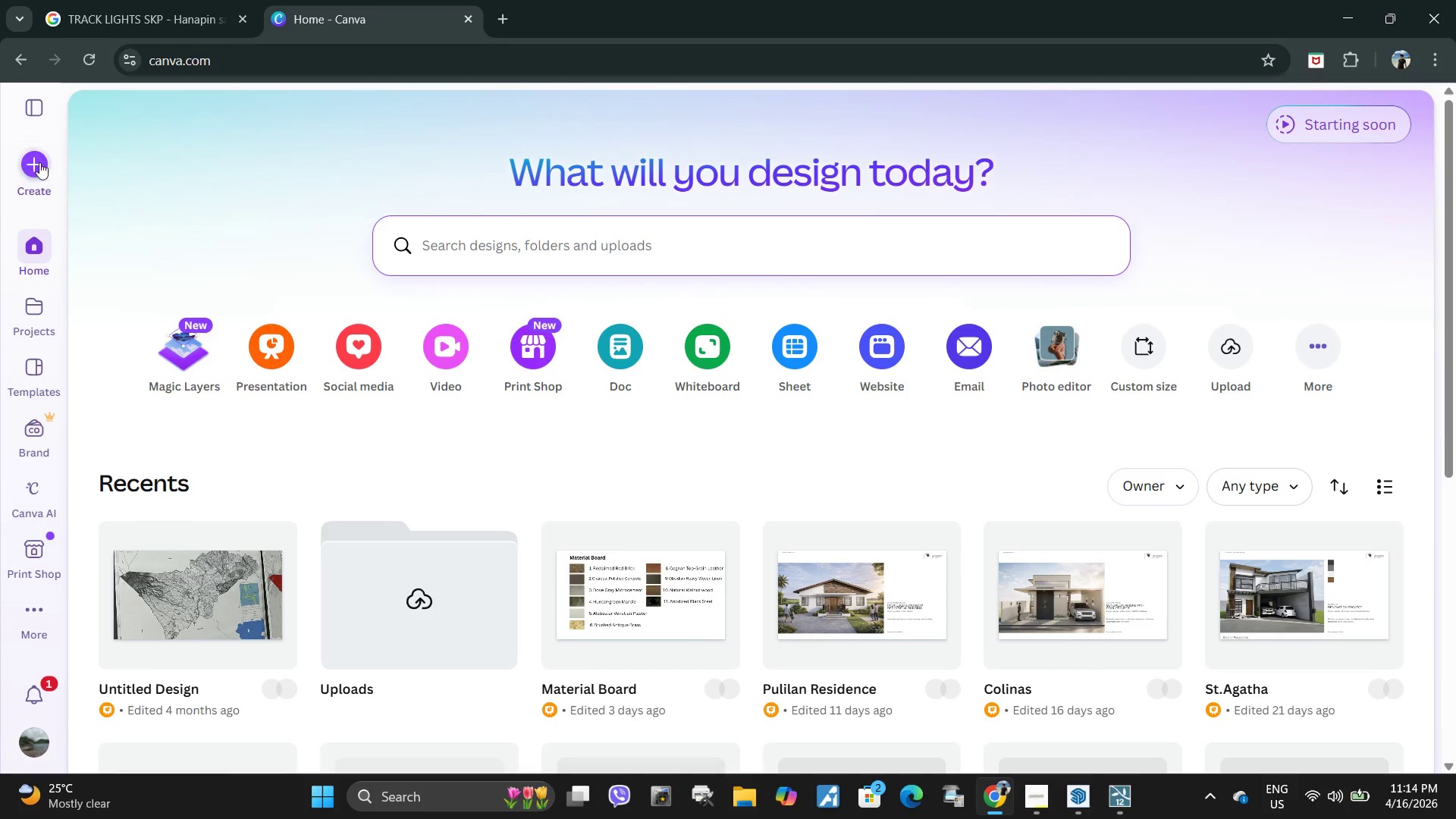 
left_click([42, 161])
 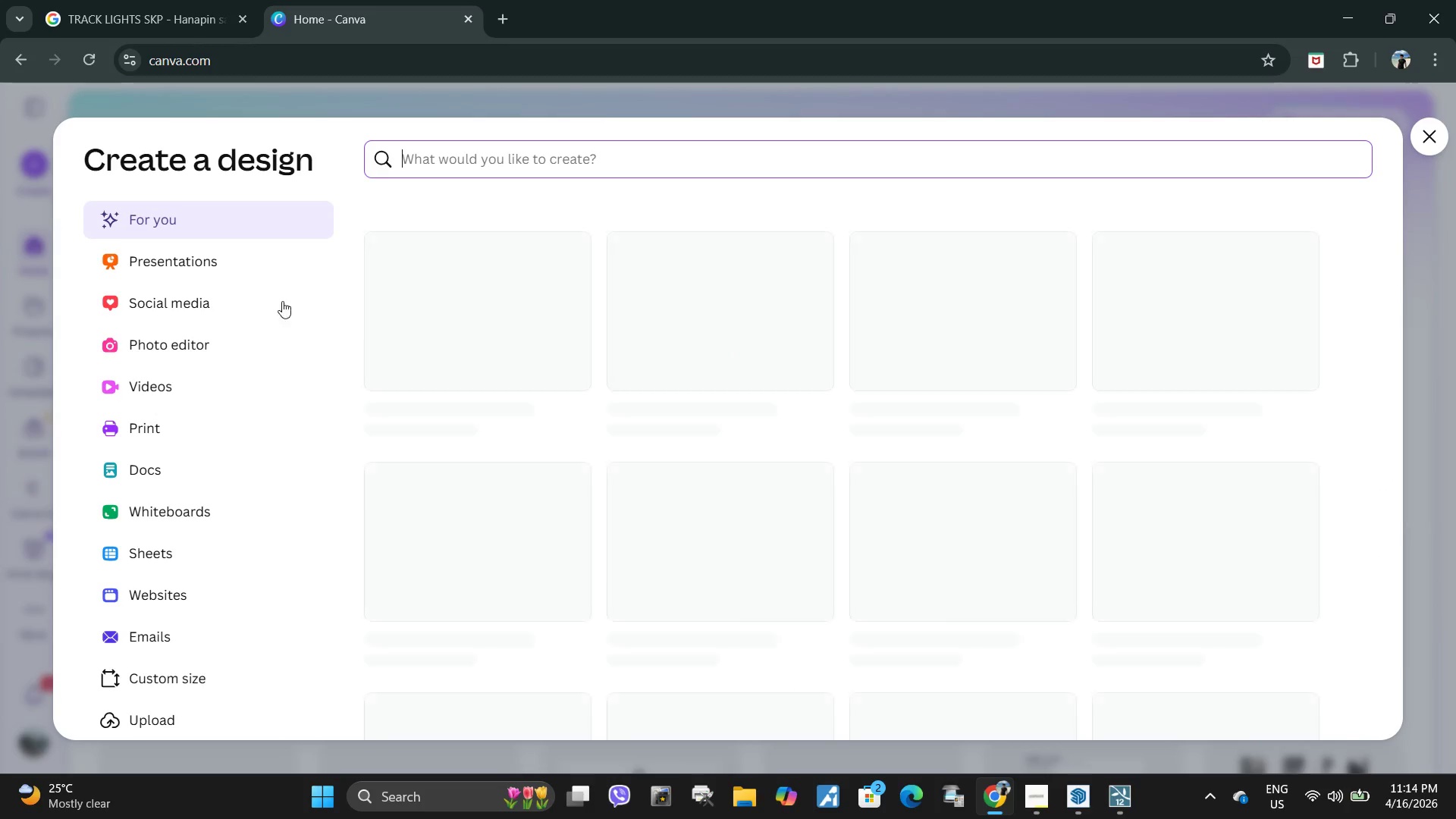 
wait(5.05)
 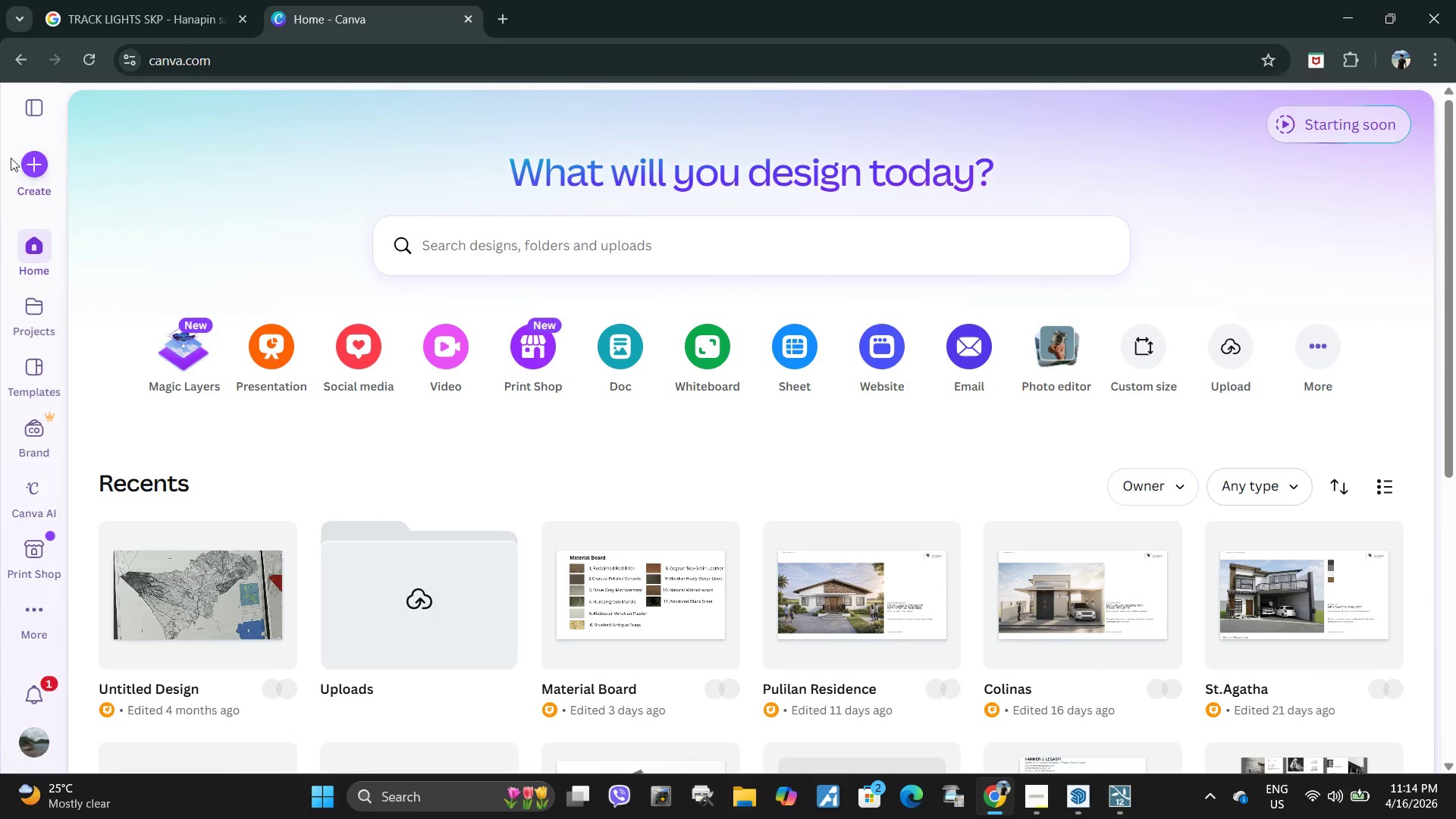 
scroll: coordinate [629, 510], scroll_direction: down, amount: 6.0
 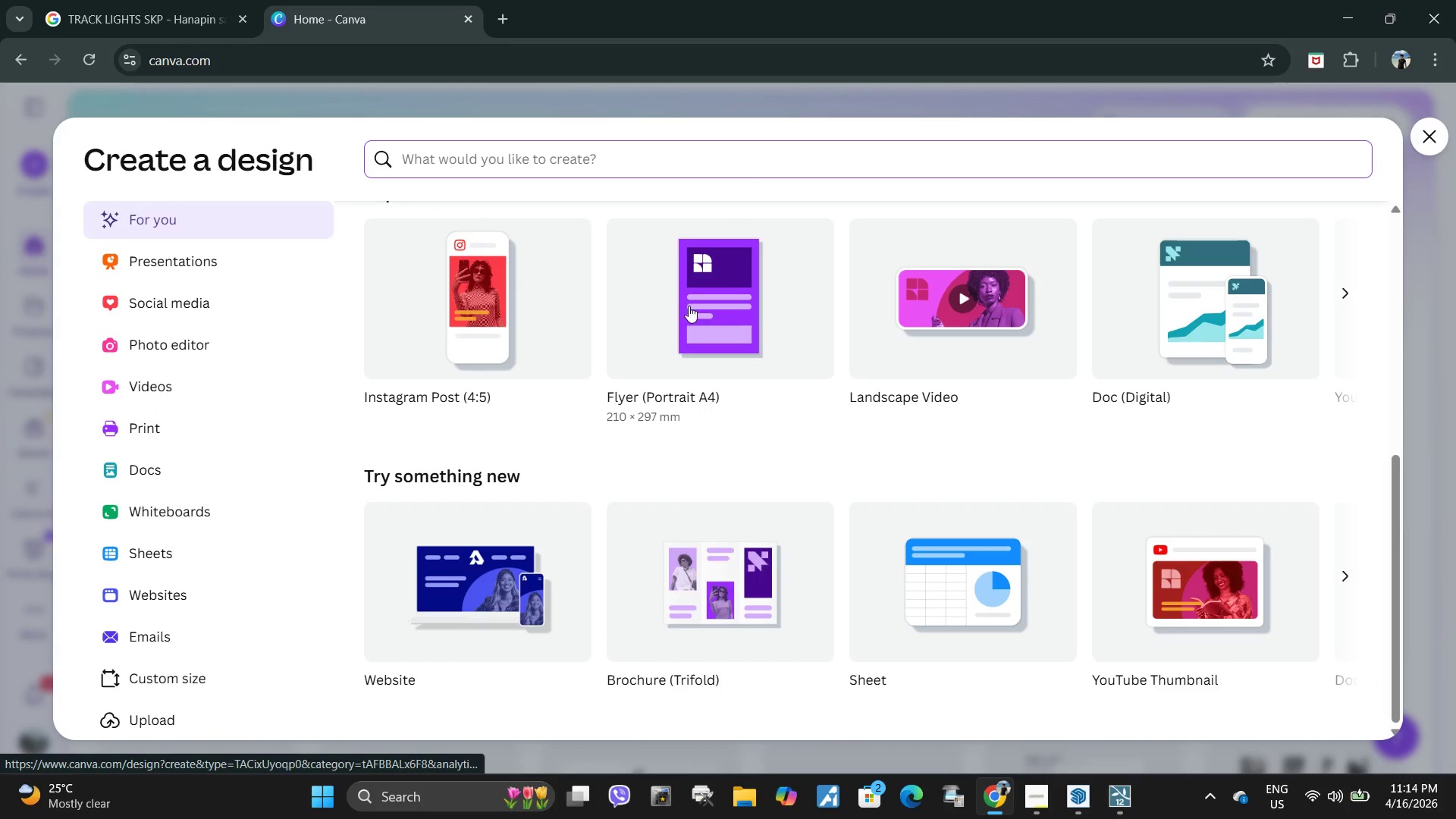 
left_click([689, 306])
 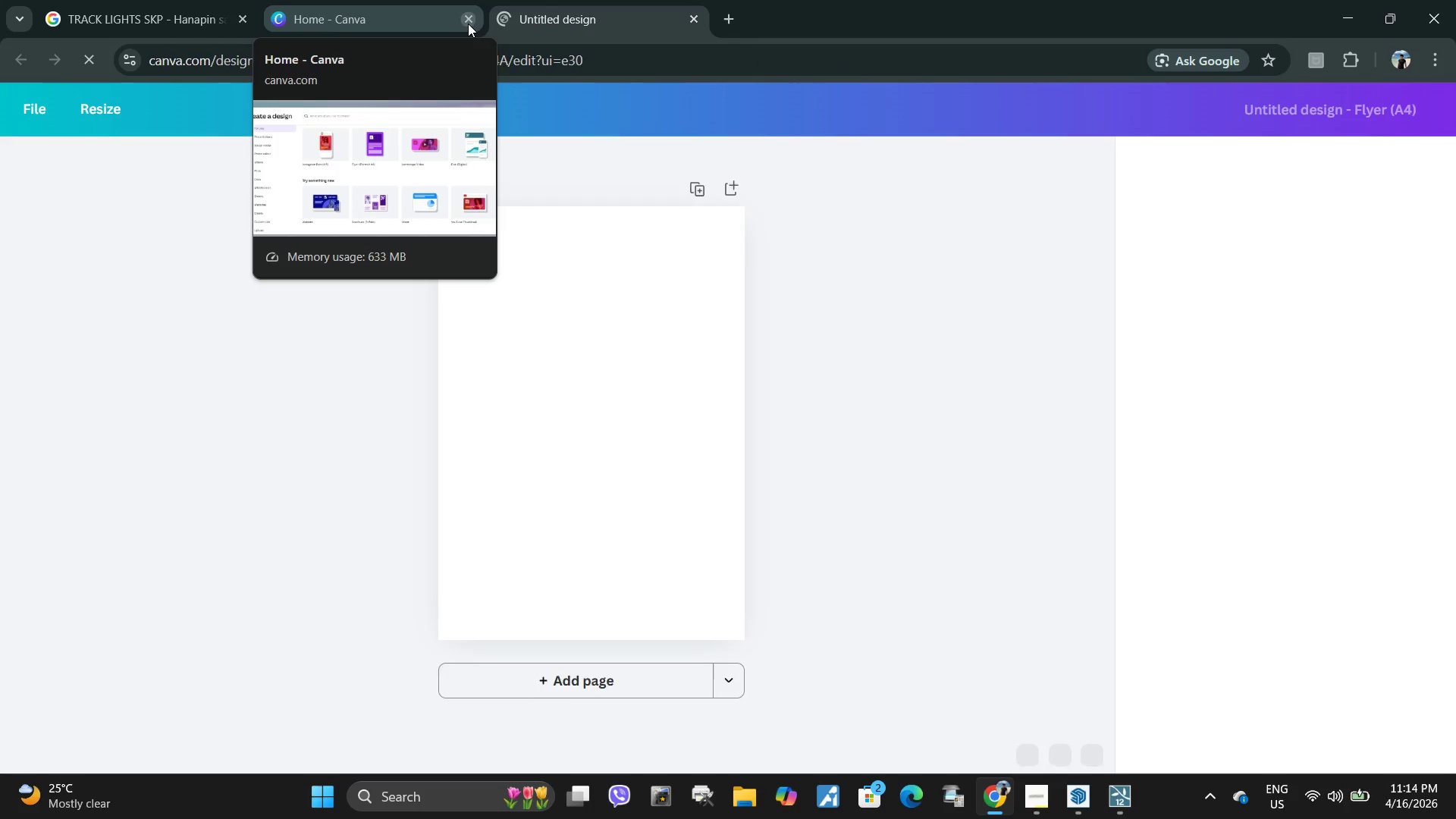 
left_click([468, 24])
 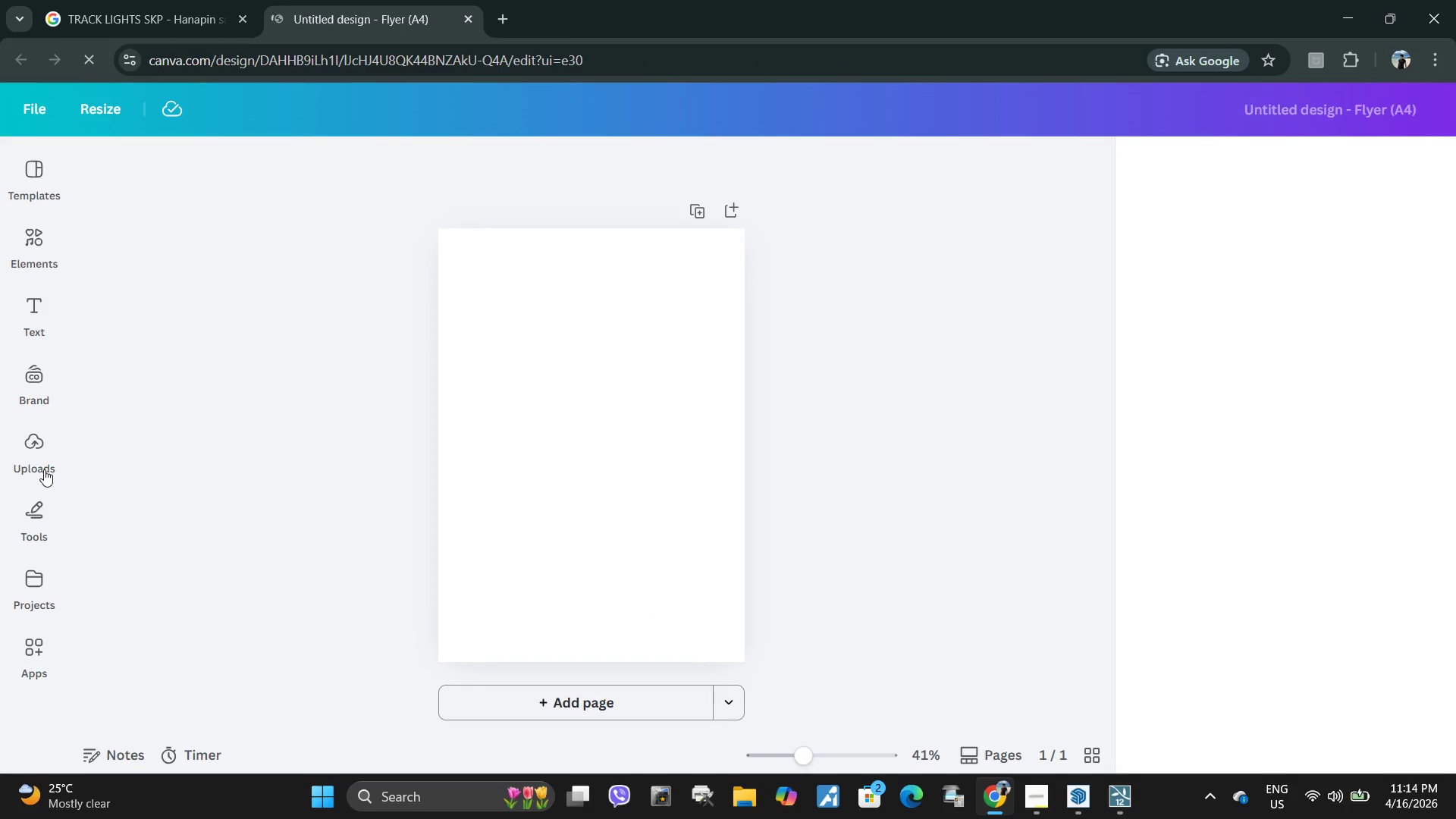 
left_click([32, 454])
 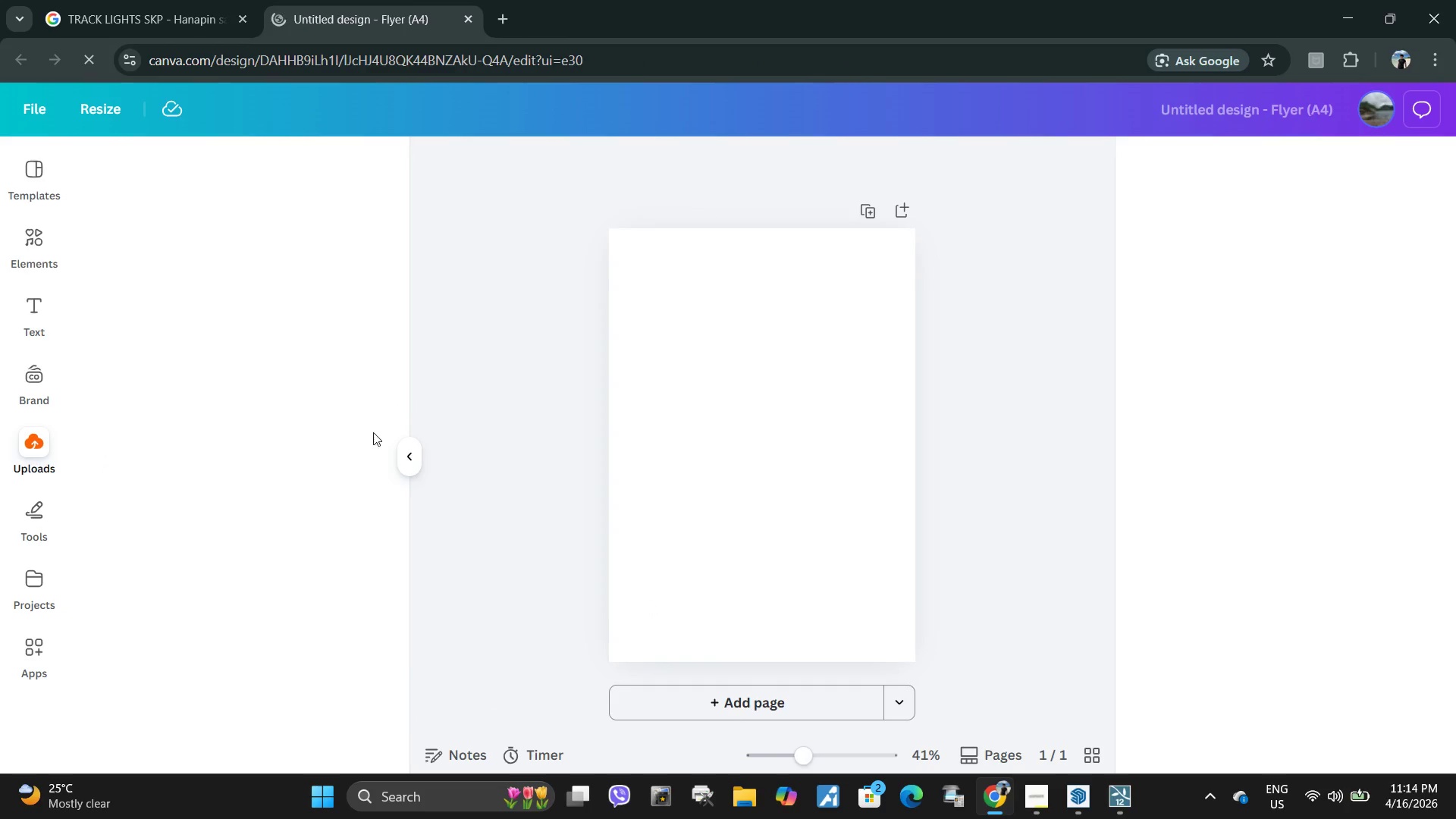 
left_click([1083, 497])
 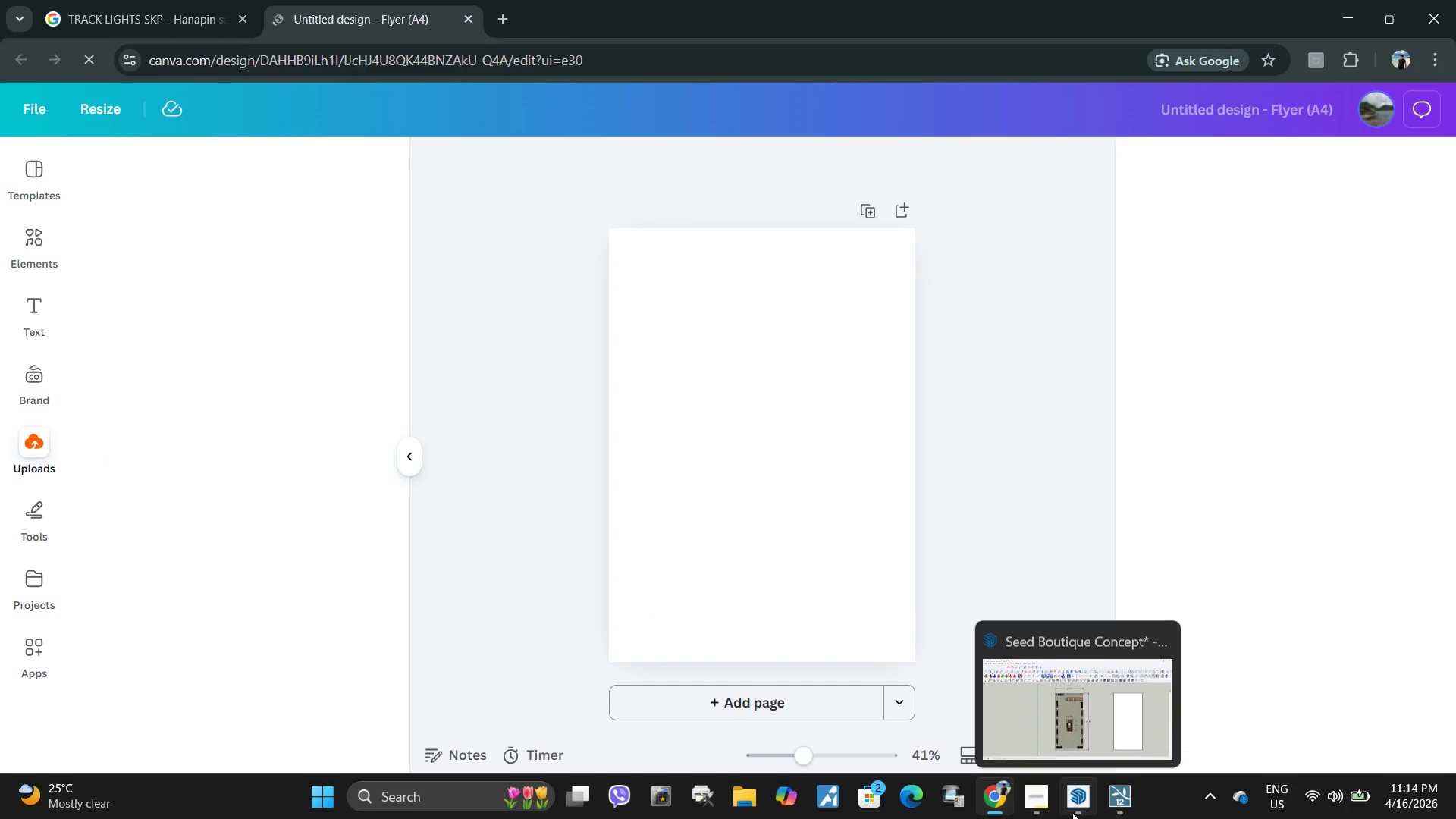 
left_click([1072, 813])
 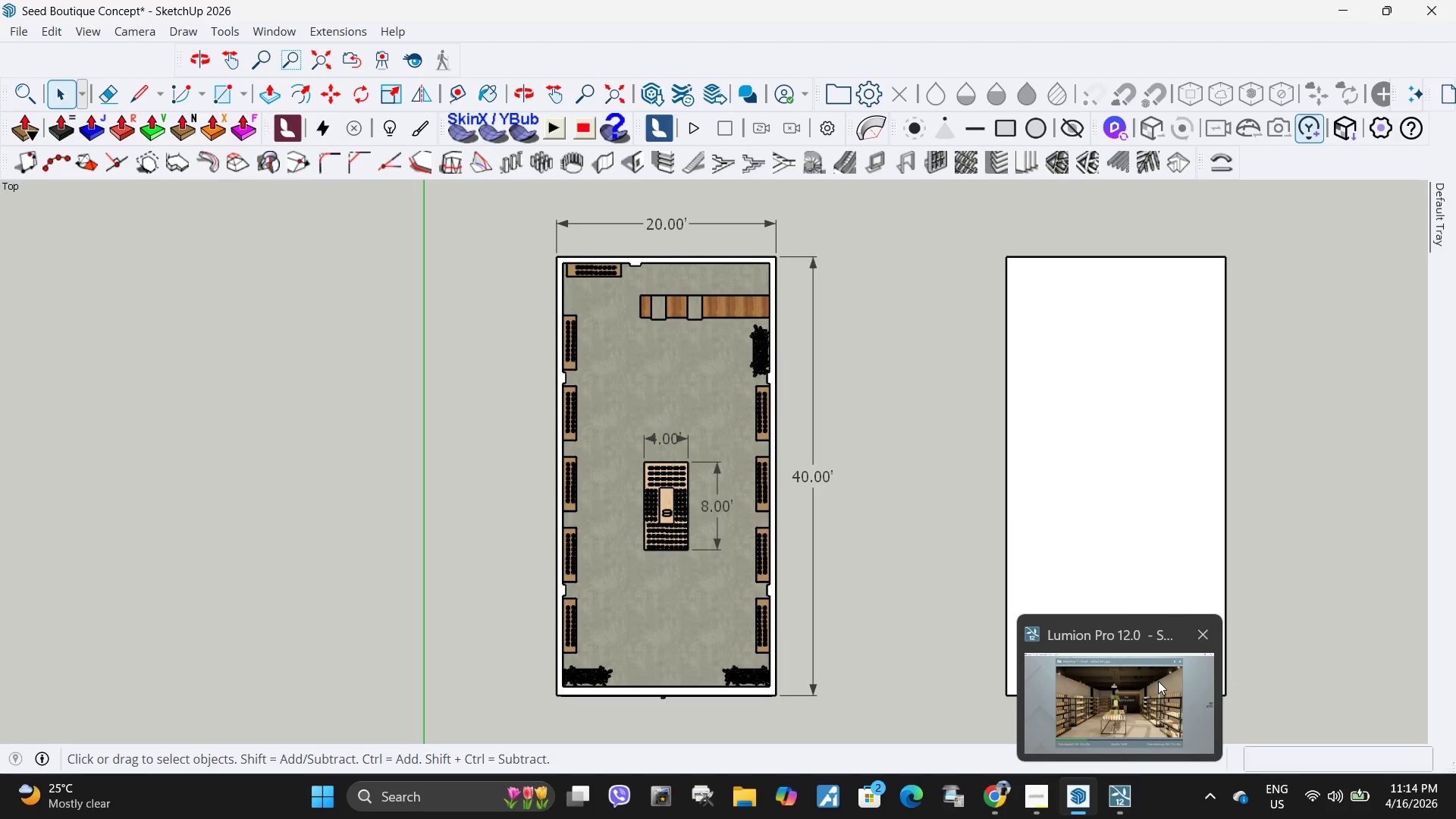 
left_click([1150, 686])
 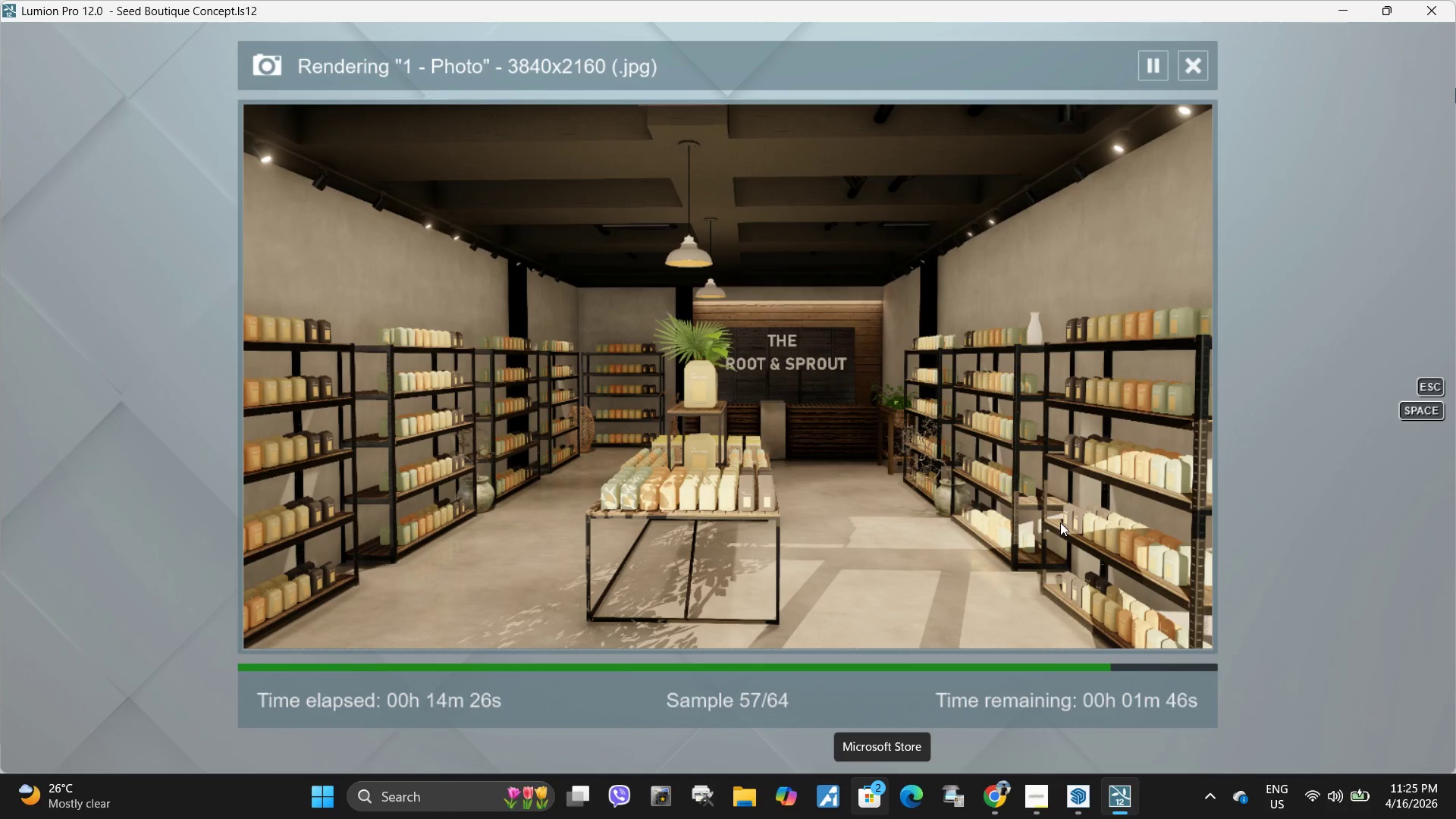 
wait(633.97)
 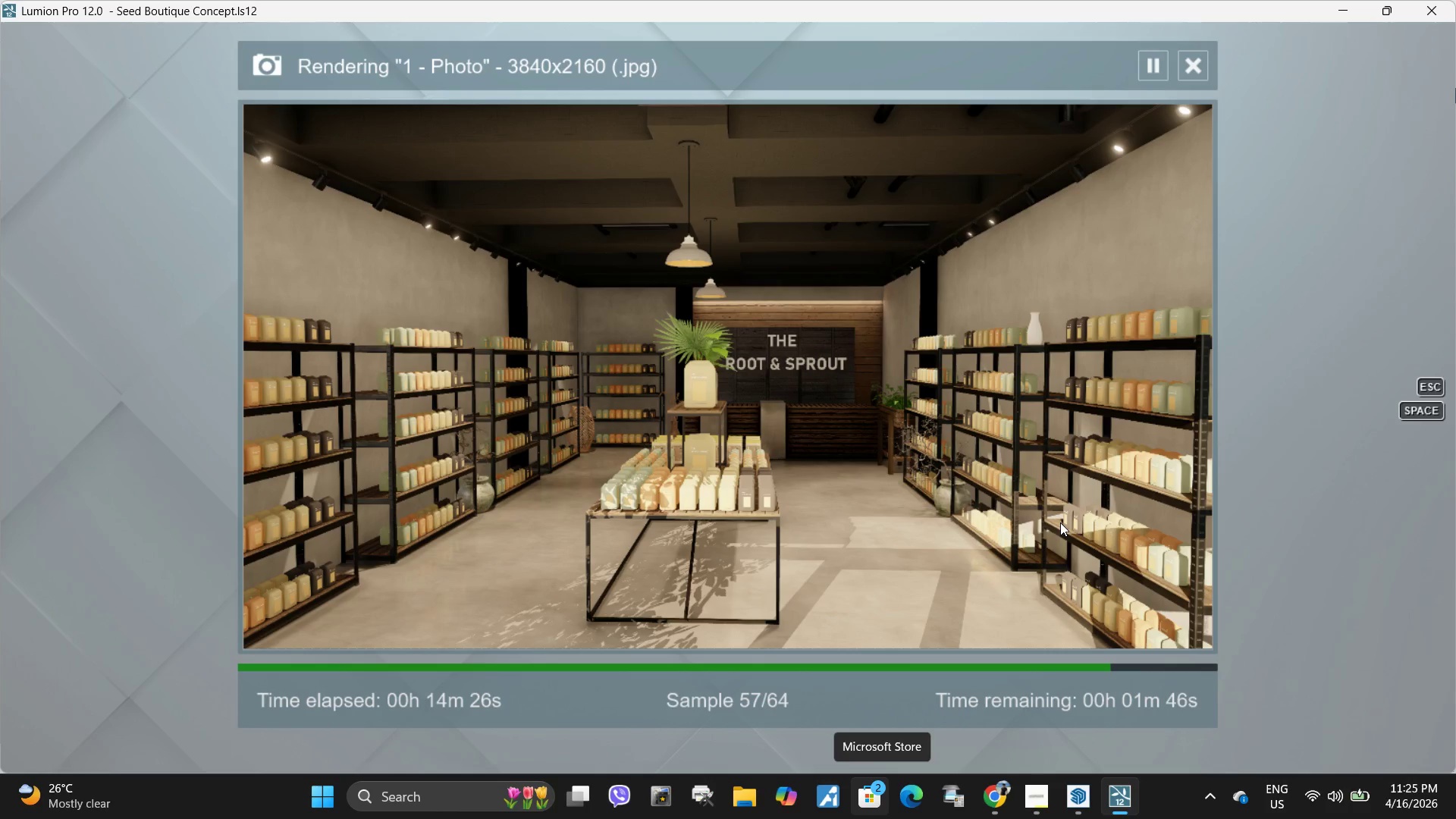 
left_click([1041, 805])